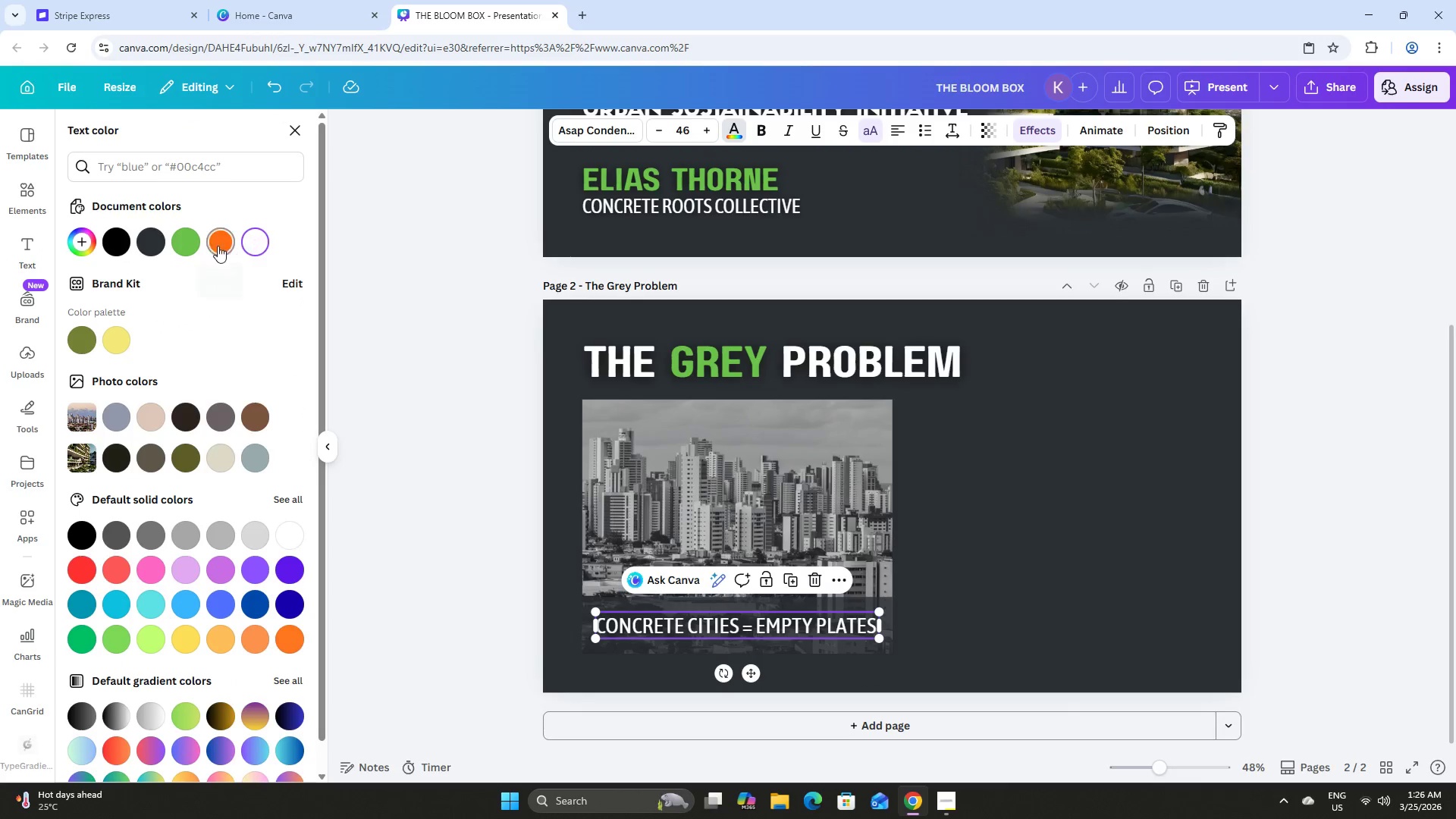 
left_click([183, 242])
 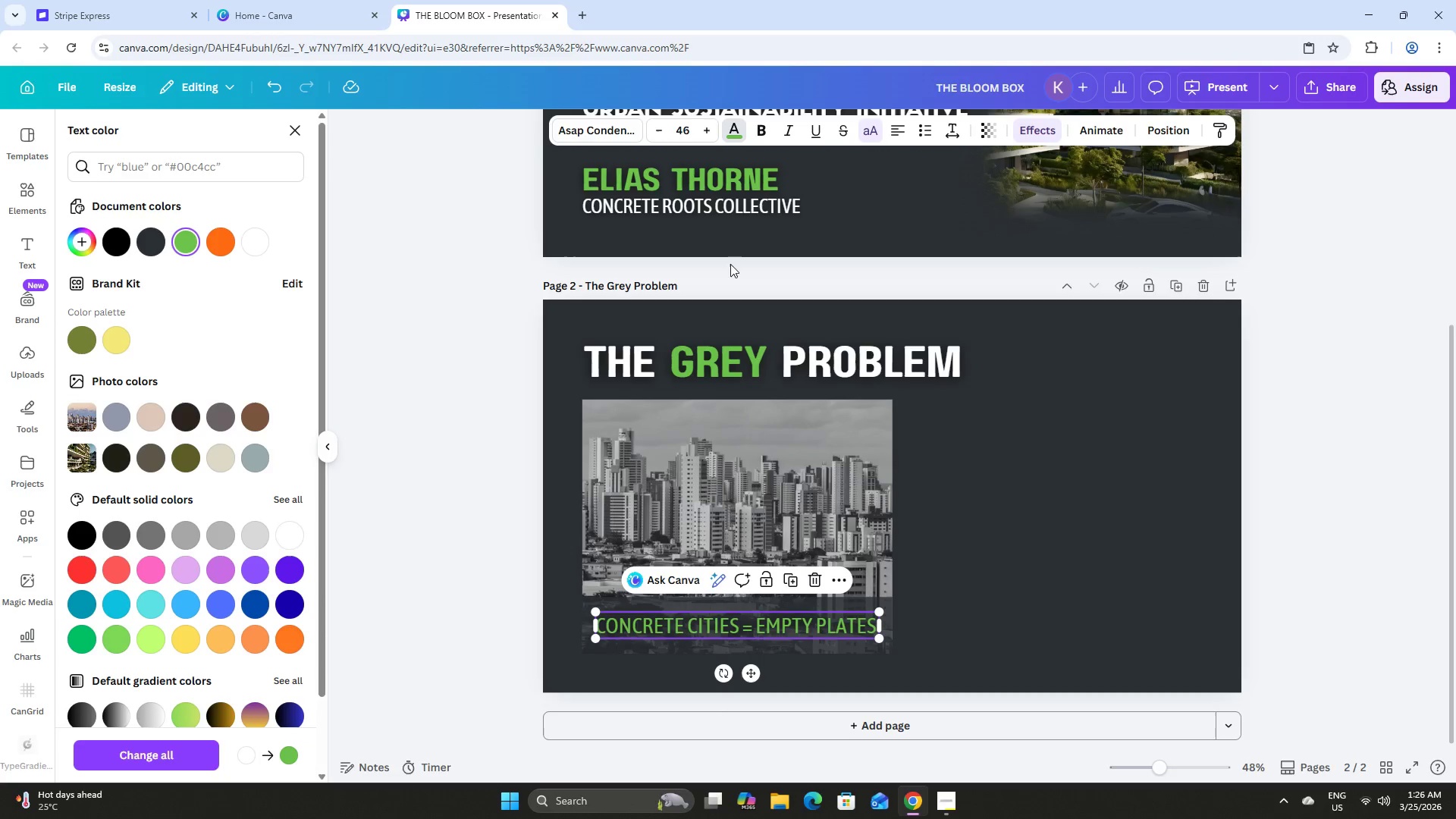 
wait(5.25)
 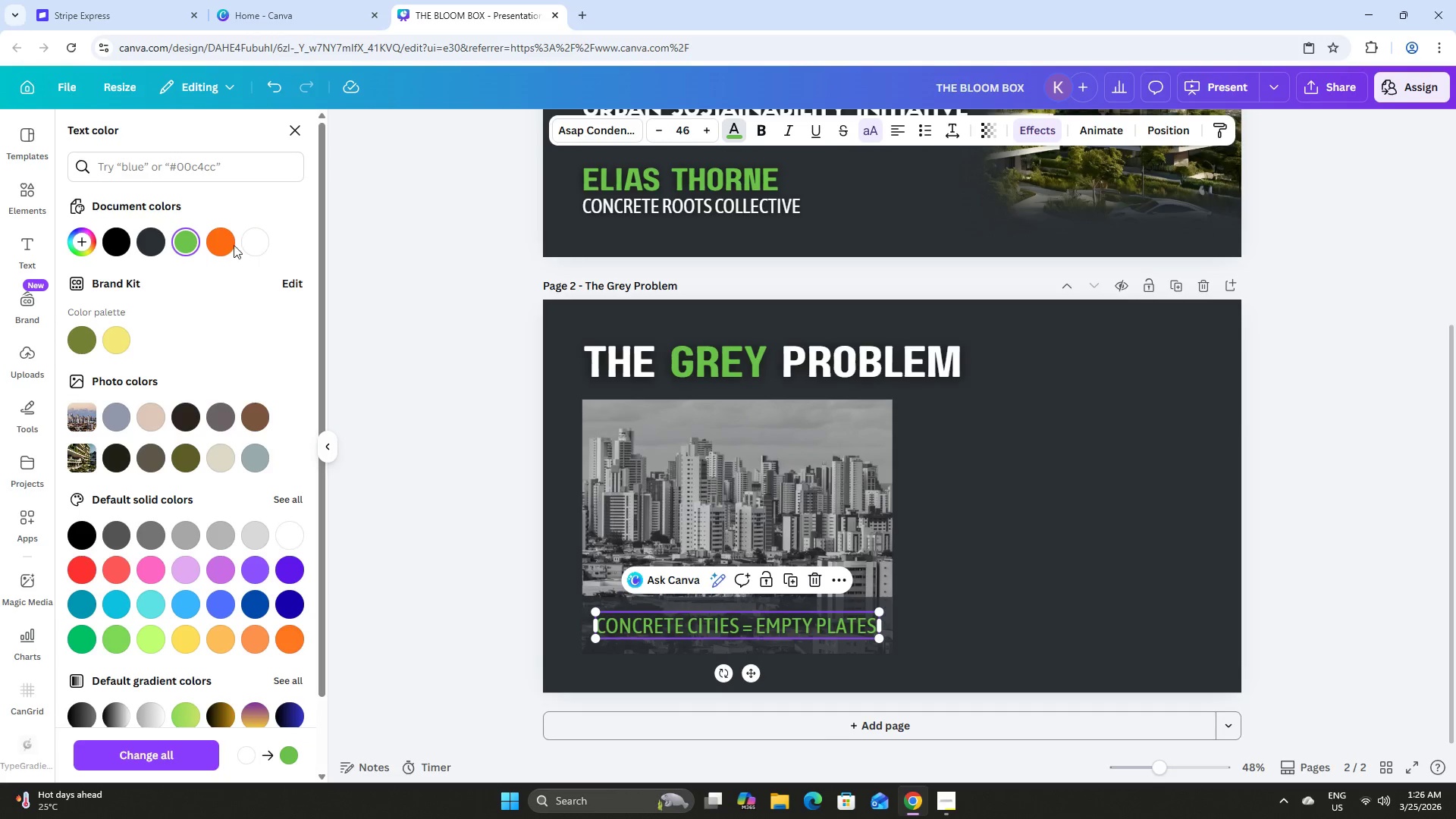 
left_click([760, 134])
 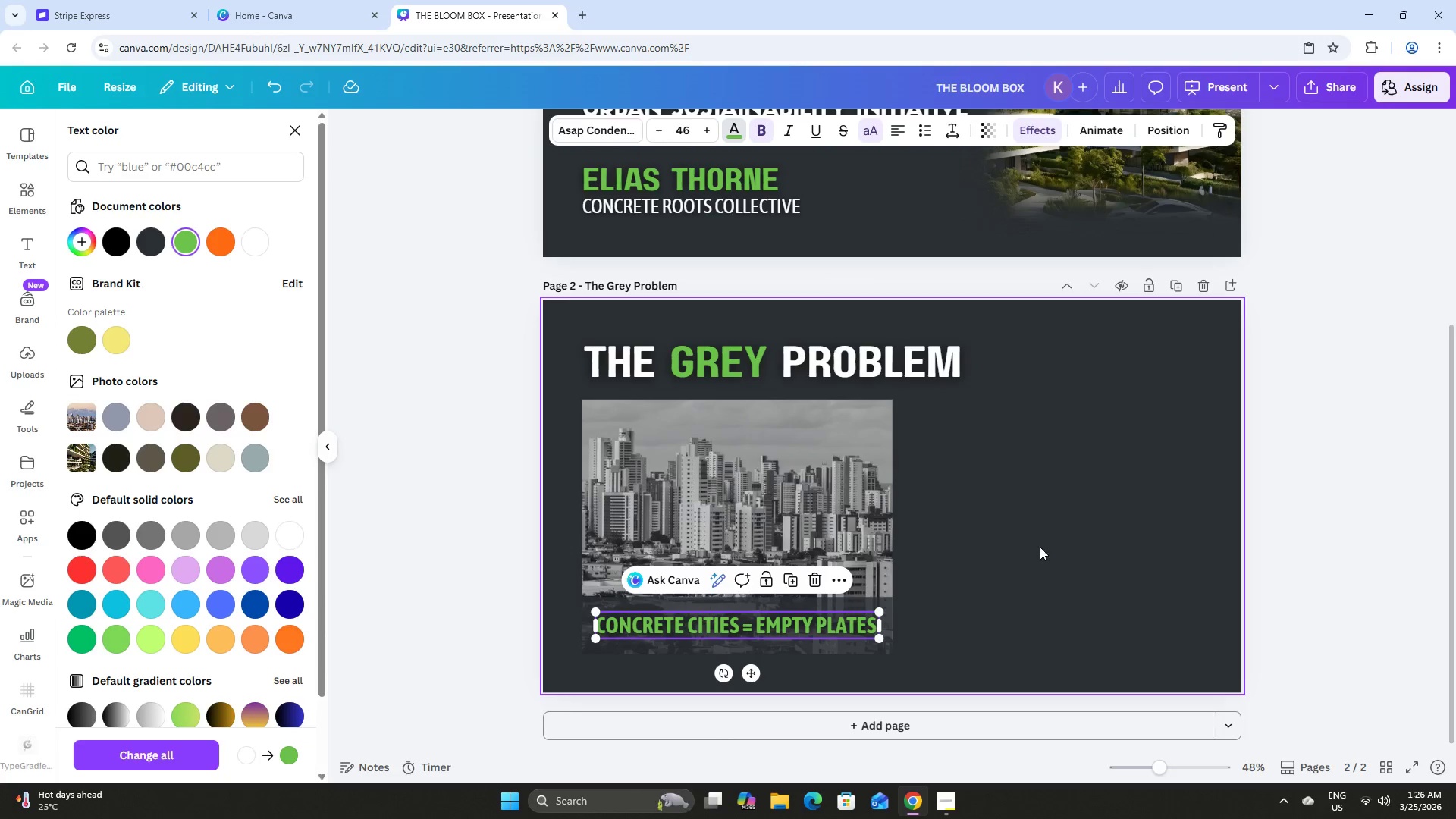 
left_click([1036, 546])
 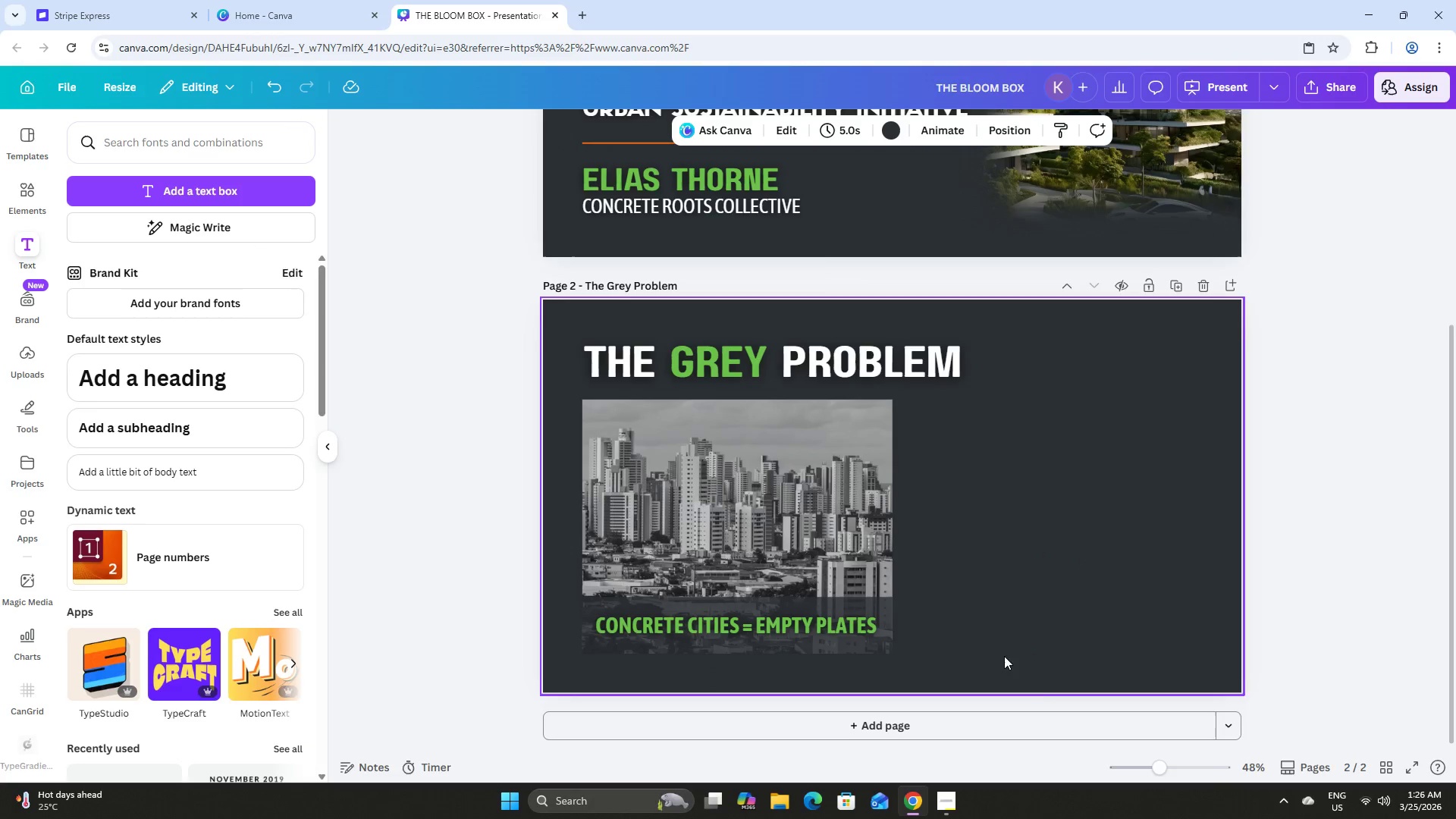 
left_click_drag(start_coordinate=[1158, 767], to_coordinate=[1163, 770])
 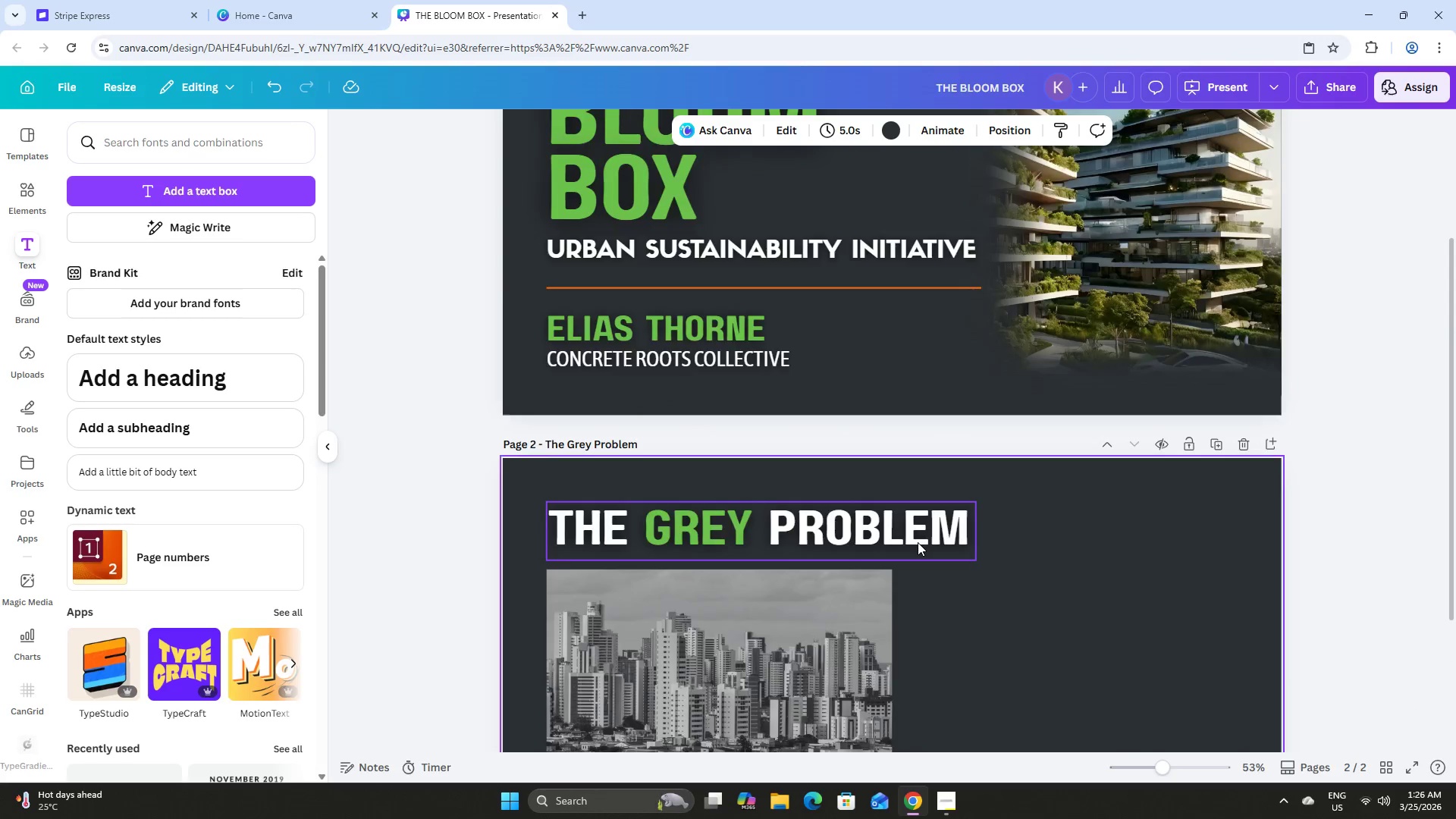 
scroll: coordinate [918, 542], scroll_direction: down, amount: 2.0
 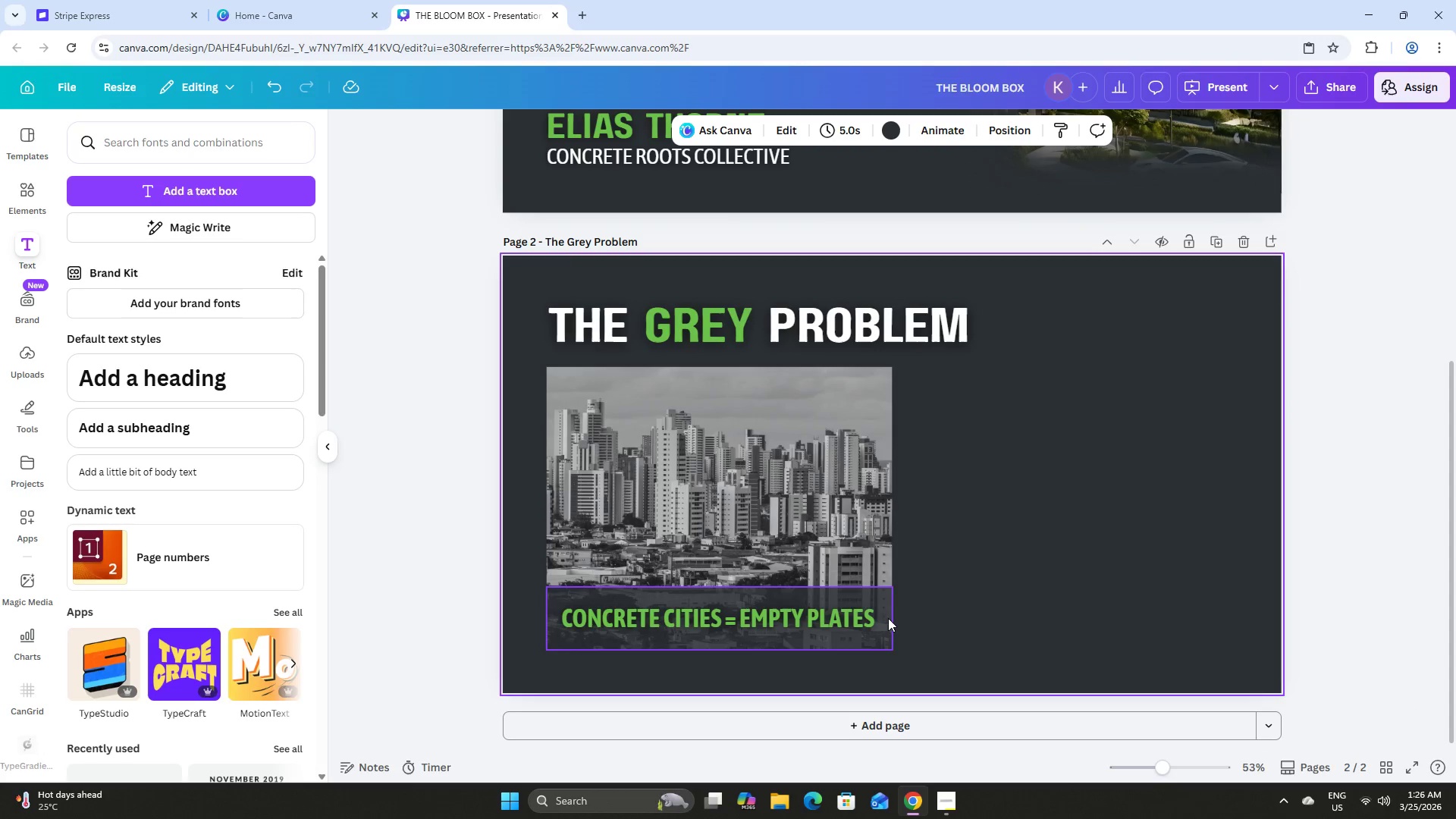 
left_click([981, 598])
 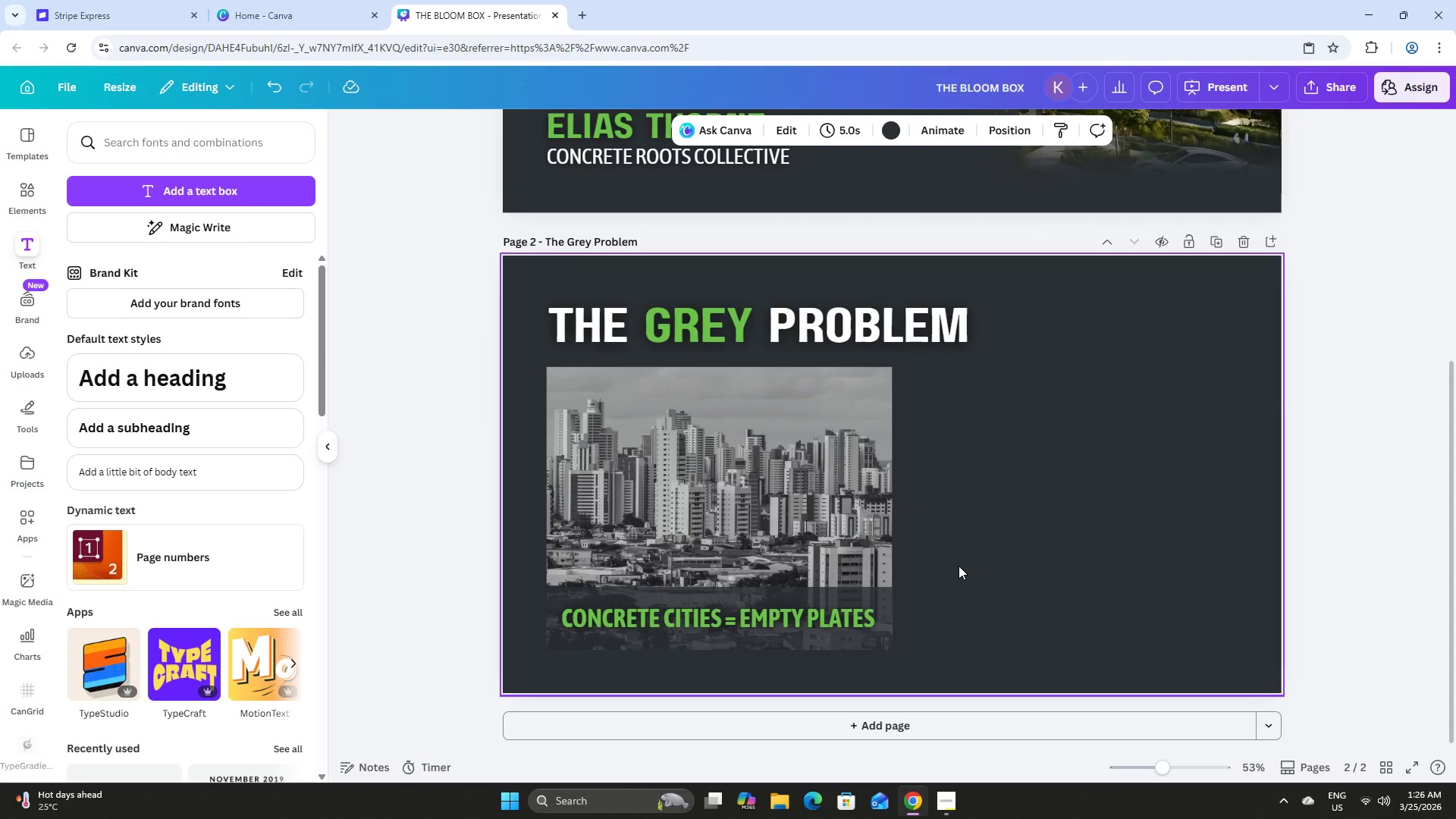 
left_click([805, 435])
 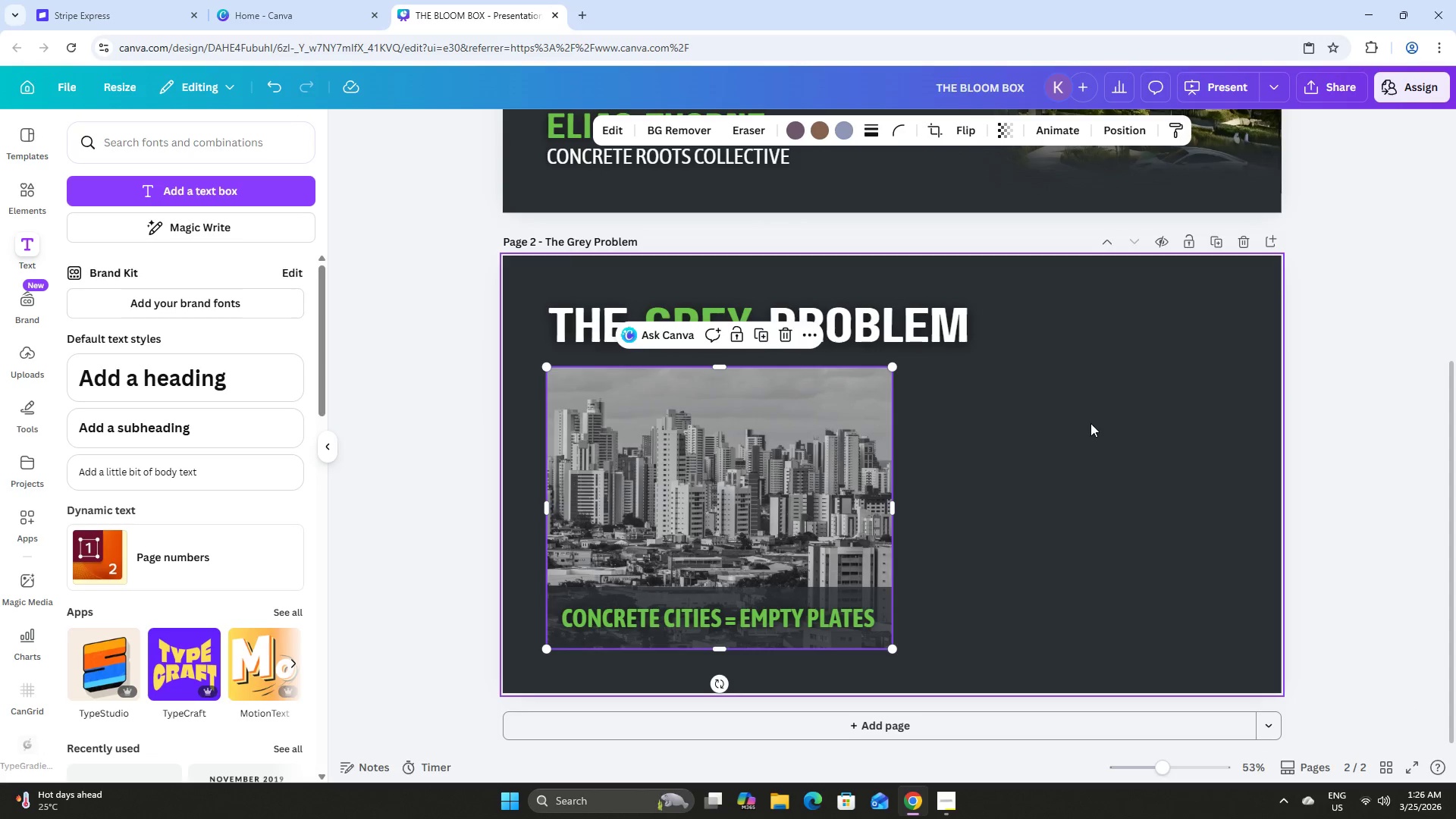 
left_click([1090, 423])
 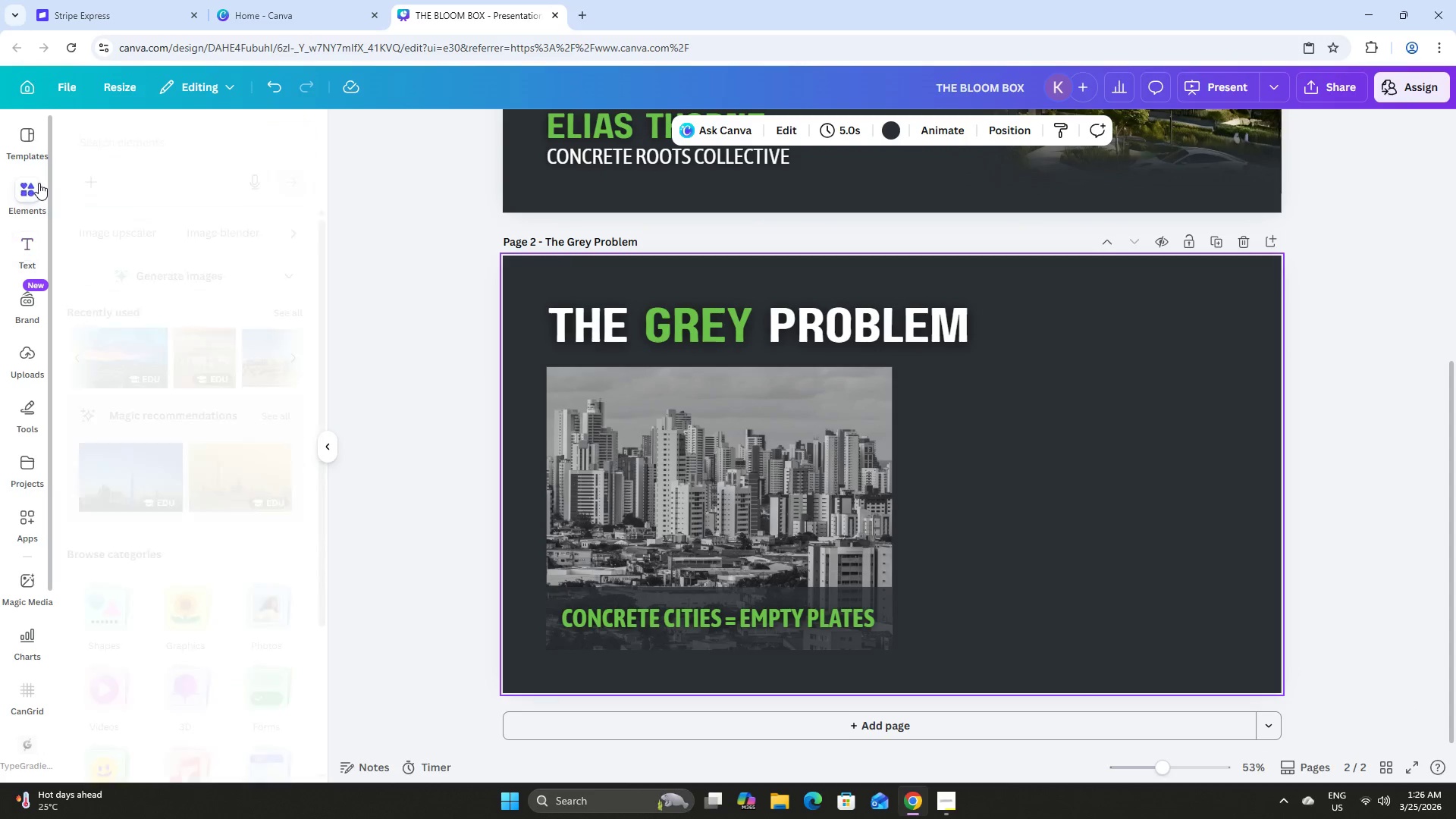 
left_click([144, 143])
 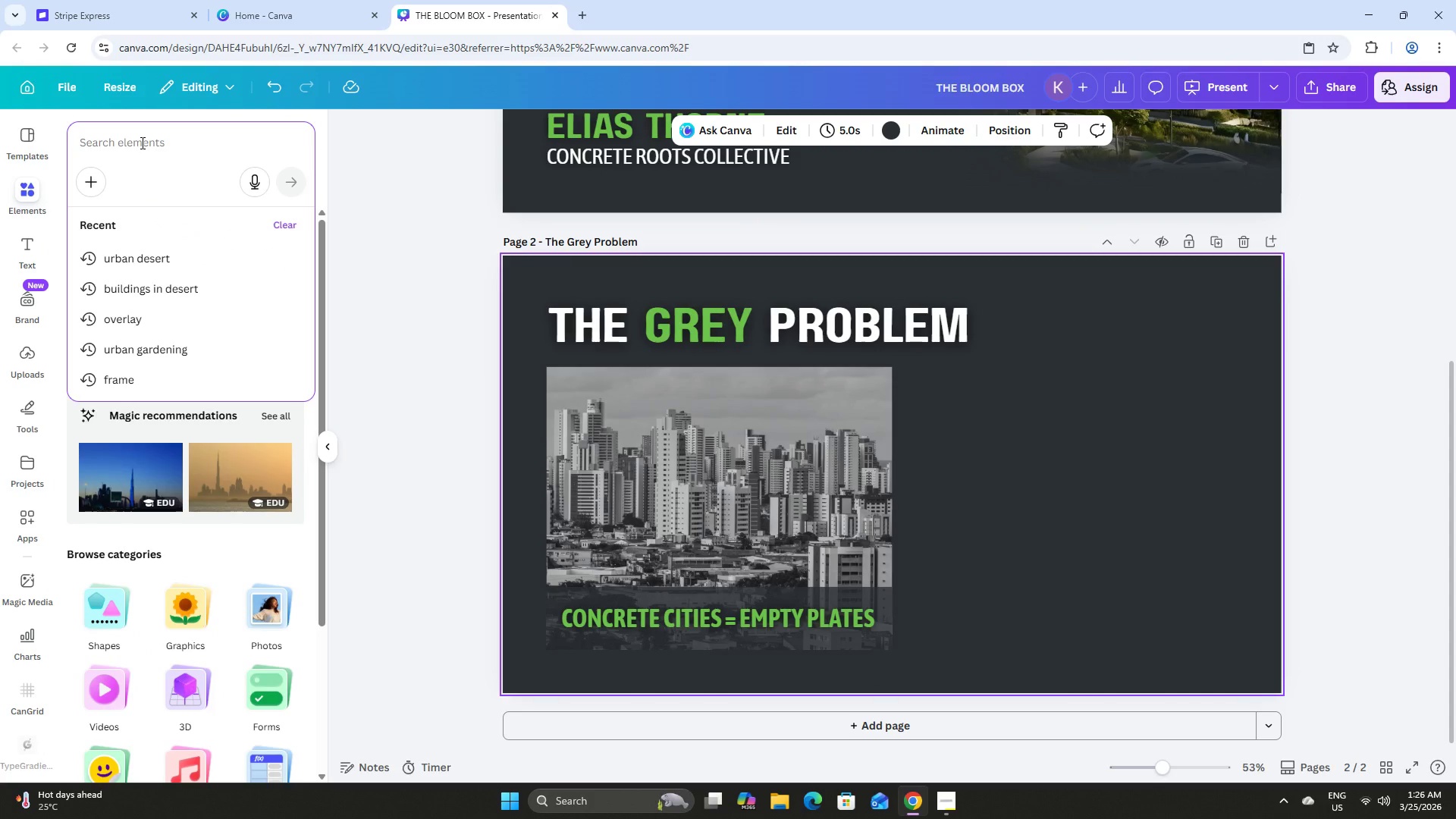 
type(fresh prdouce)
key(Backspace)
key(Backspace)
key(Backspace)
key(Backspace)
key(Backspace)
type(oduce)
 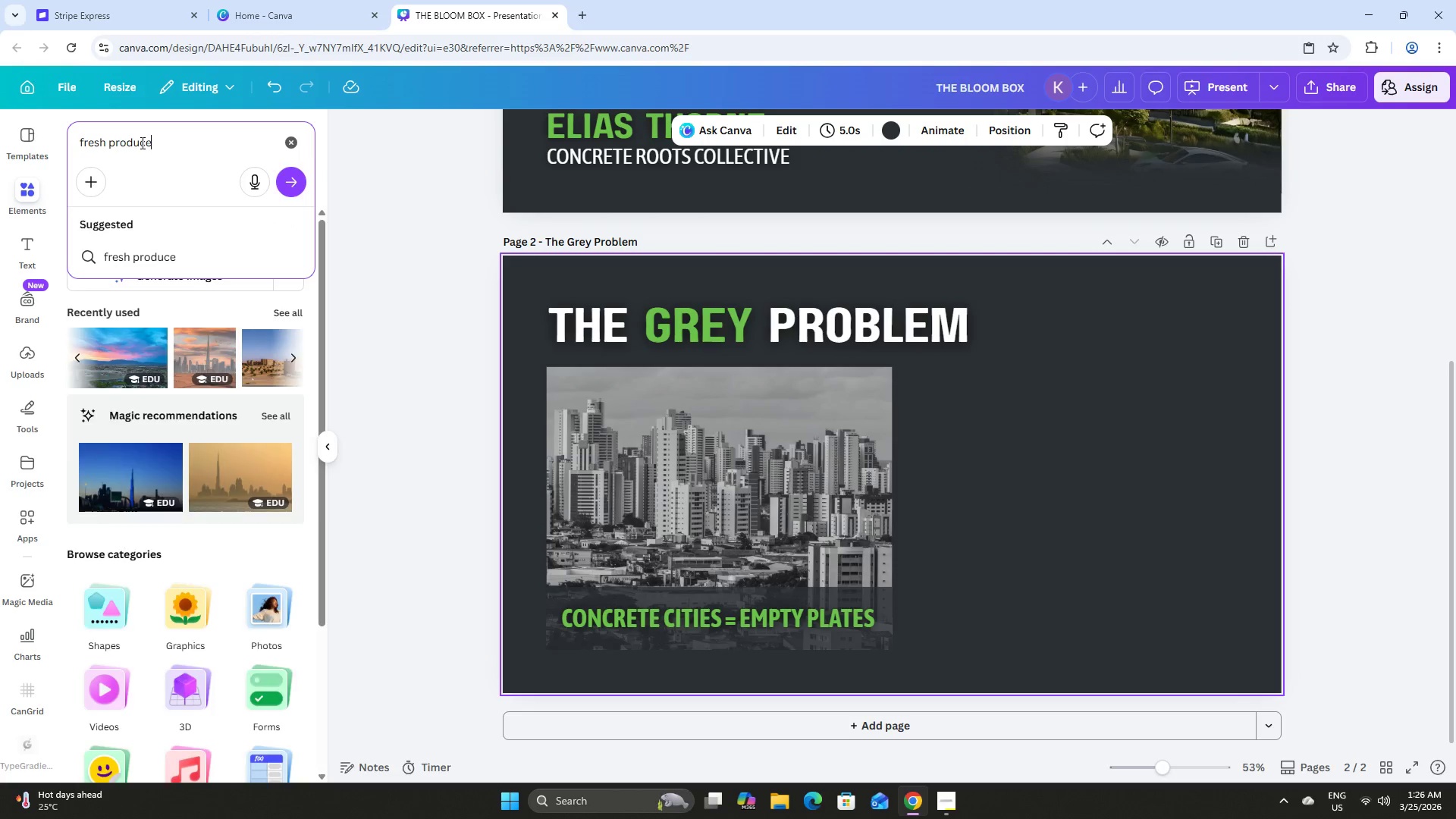 
key(Enter)
 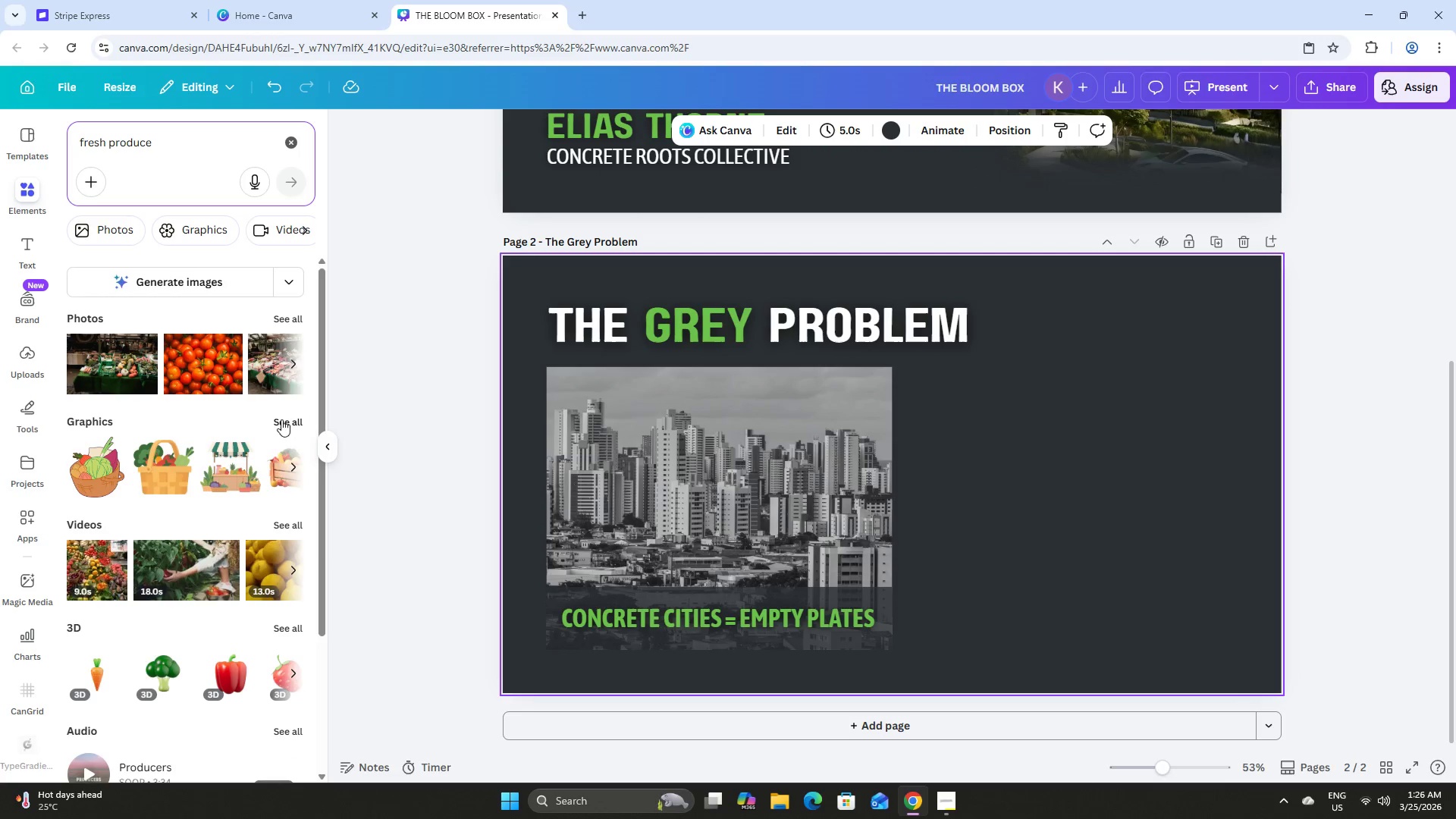 
left_click([280, 312])
 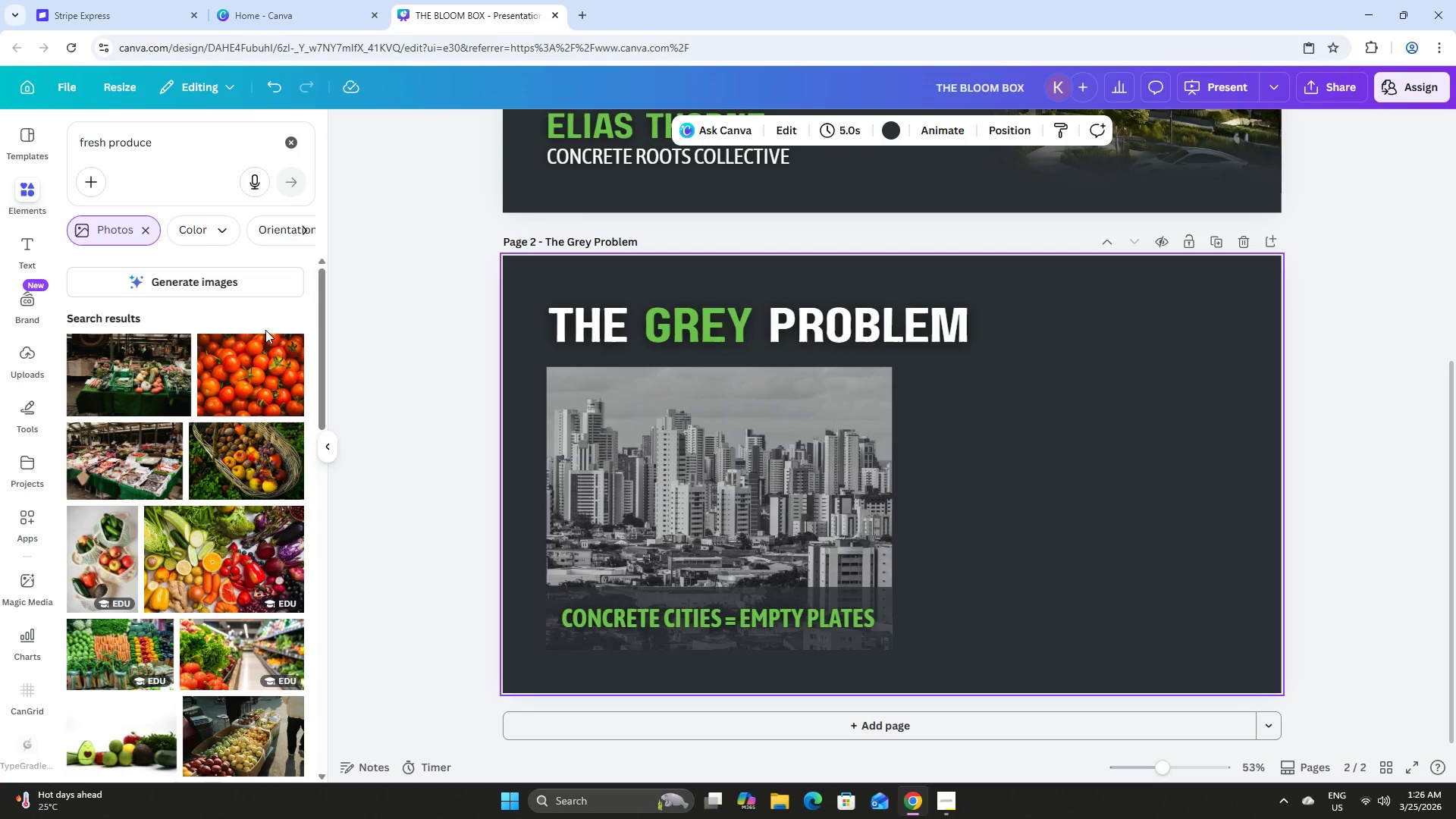 
scroll: coordinate [221, 407], scroll_direction: down, amount: 14.0
 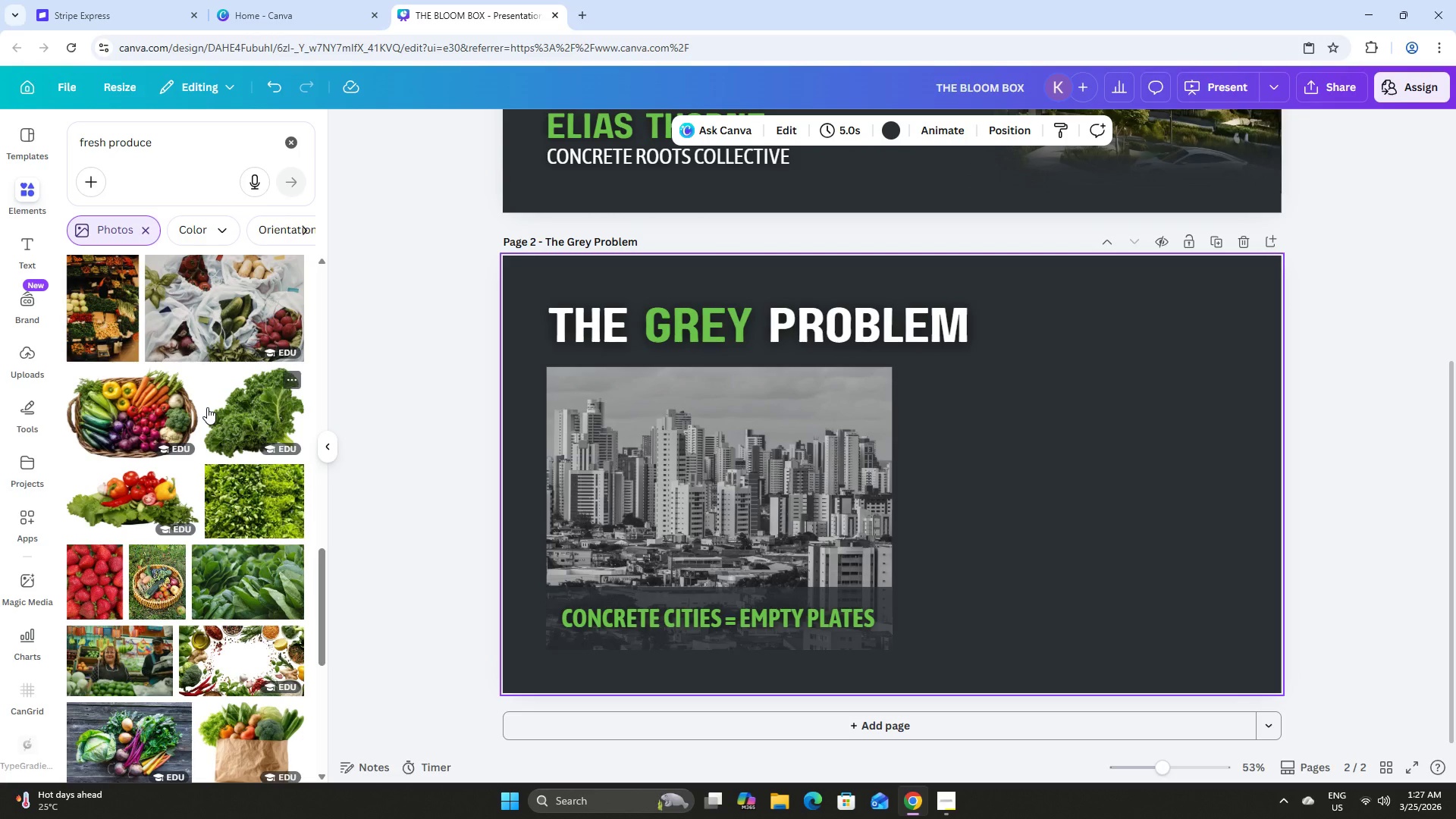 
wait(11.59)
 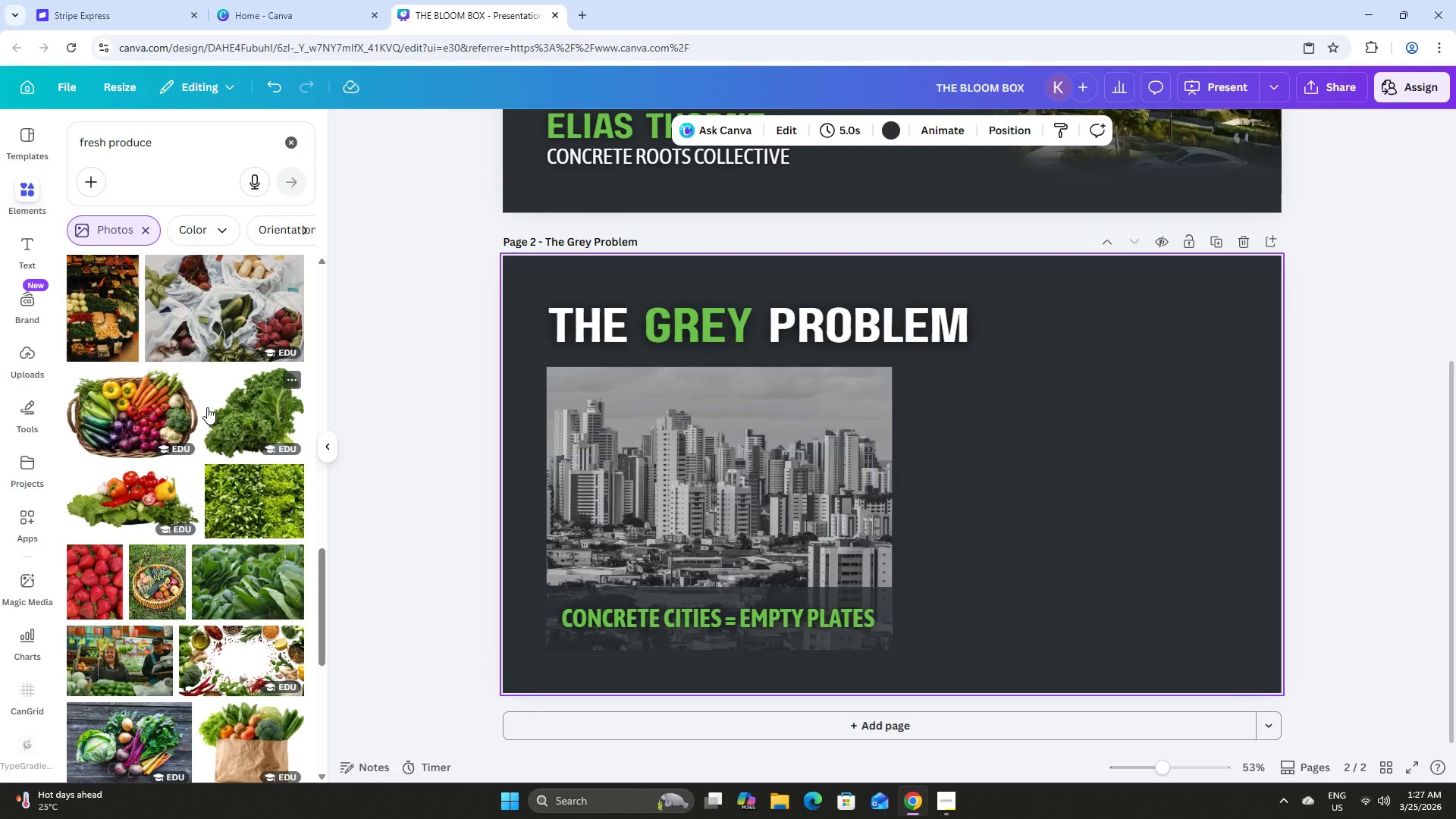 
scroll: coordinate [206, 404], scroll_direction: down, amount: 1.0
 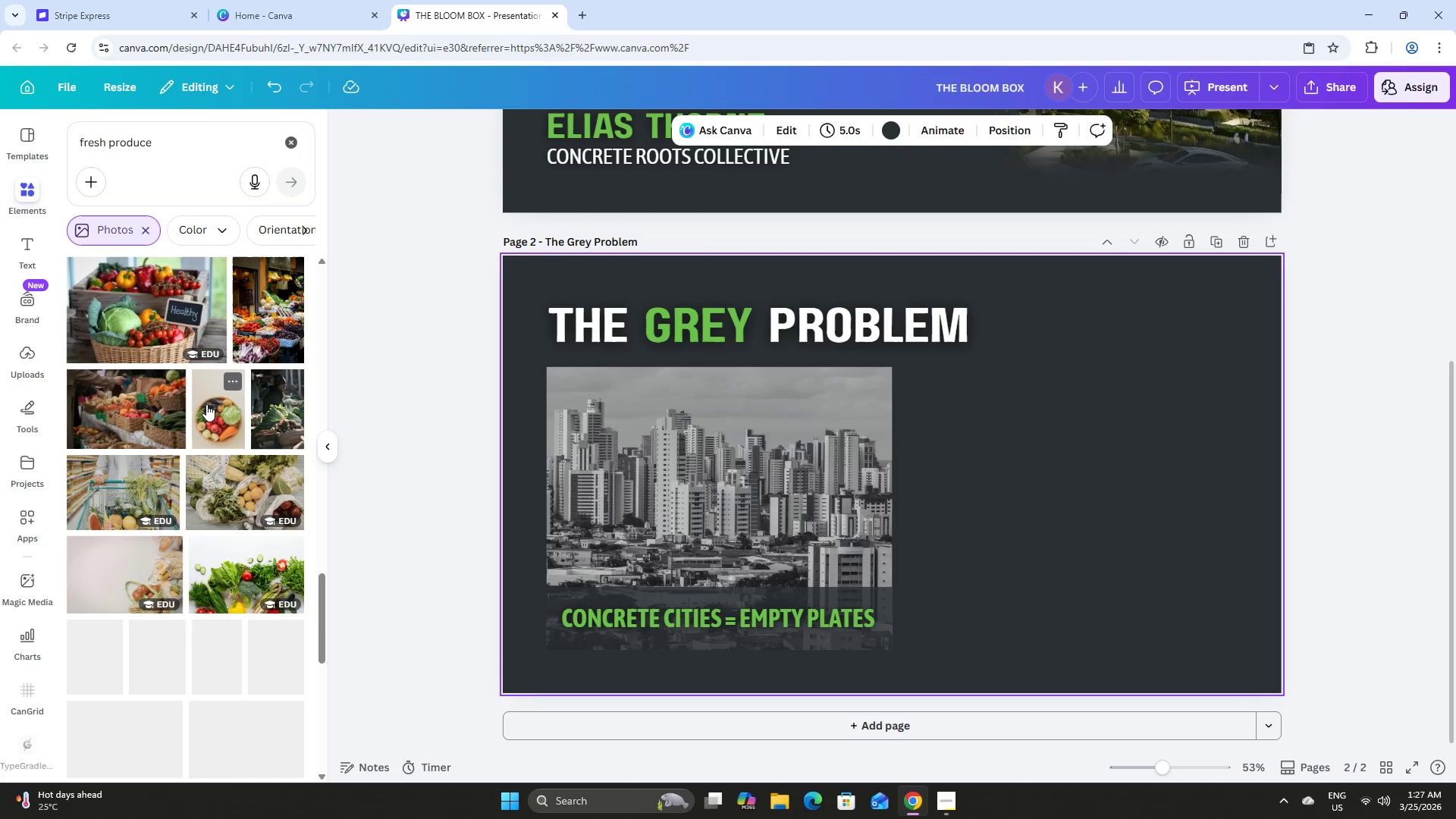 
left_click_drag(start_coordinate=[158, 146], to_coordinate=[111, 155])
 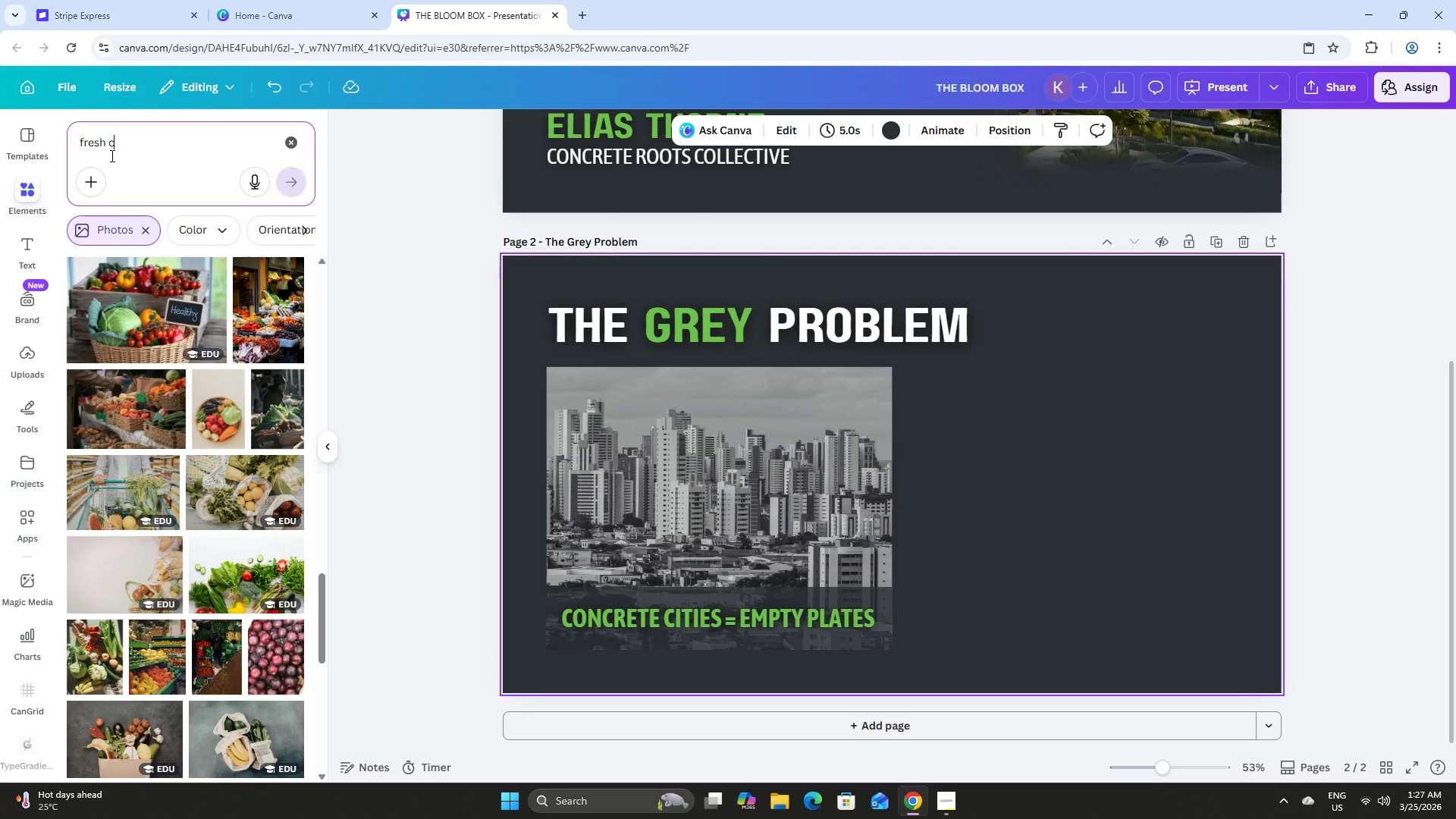 
type(crops)
 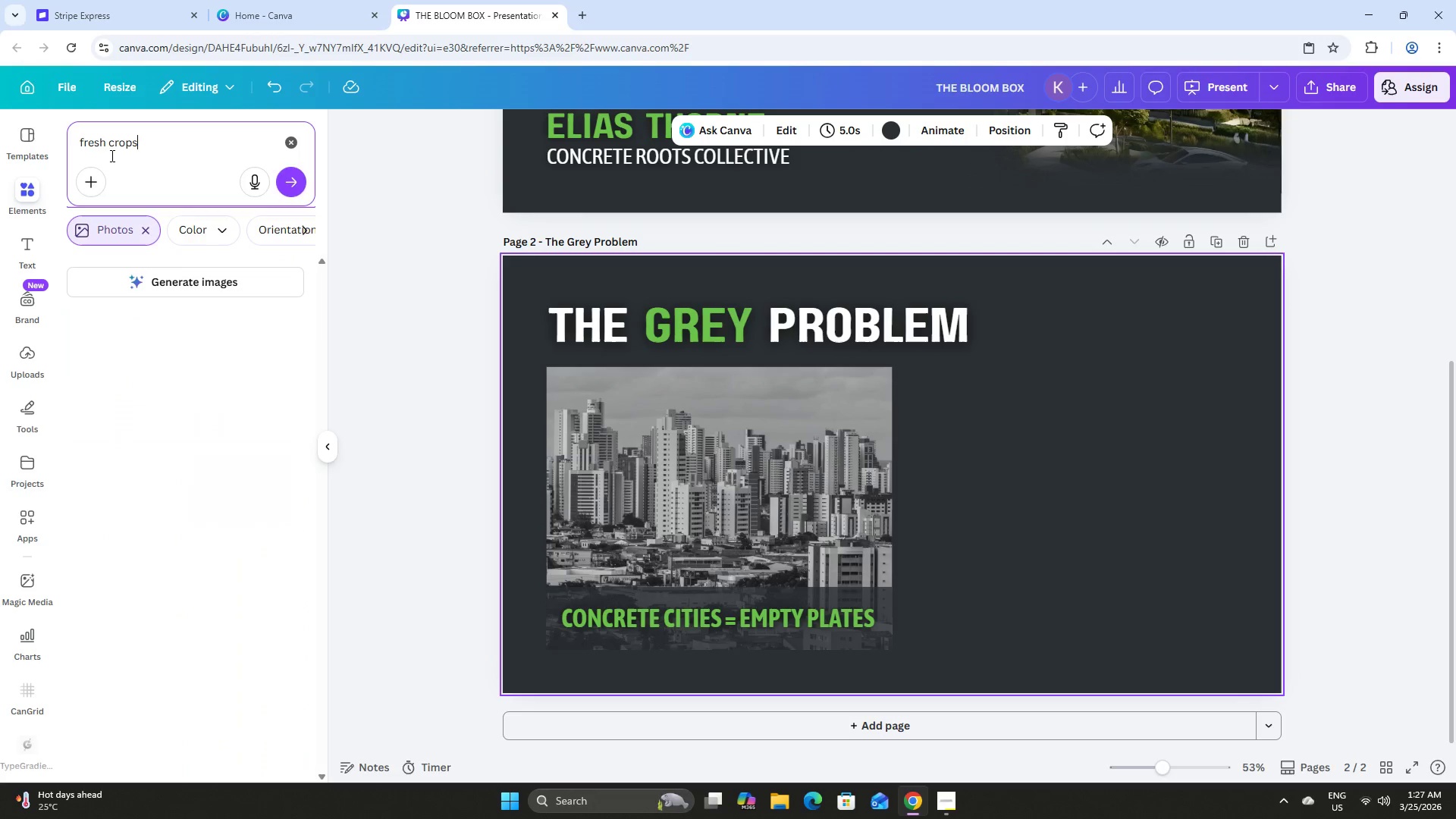 
key(Enter)
 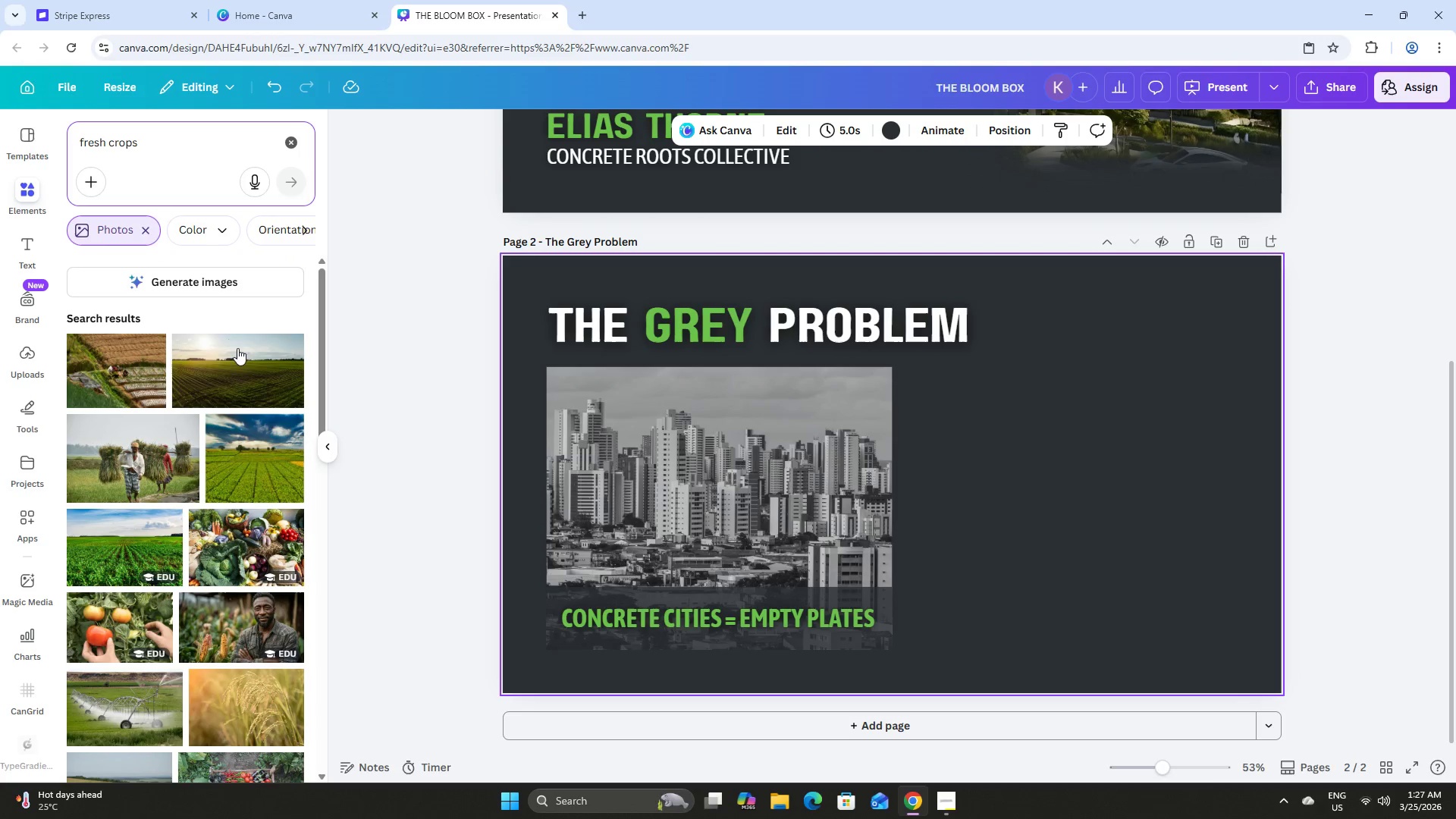 
left_click([140, 375])
 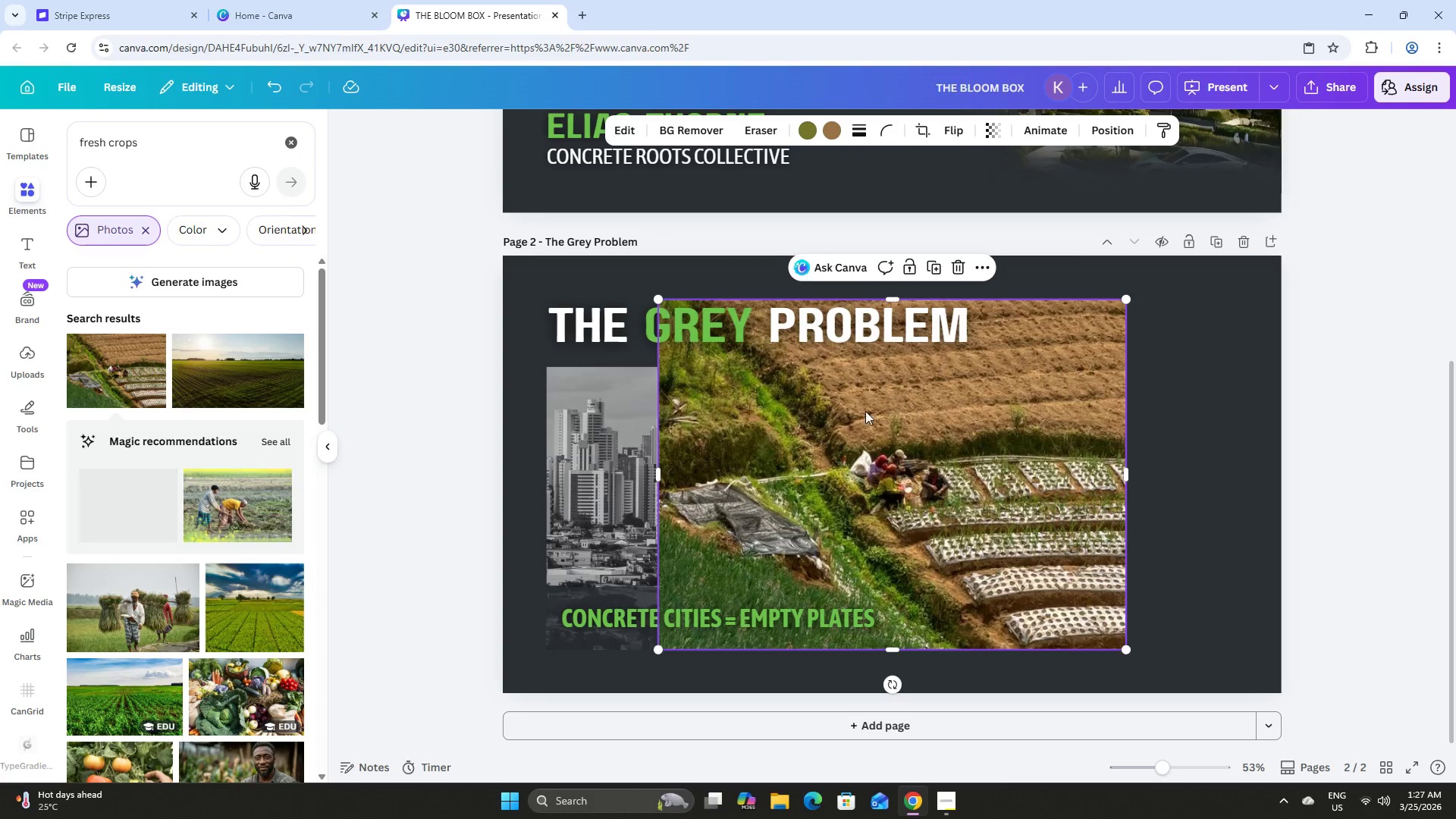 
left_click_drag(start_coordinate=[959, 403], to_coordinate=[986, 413])
 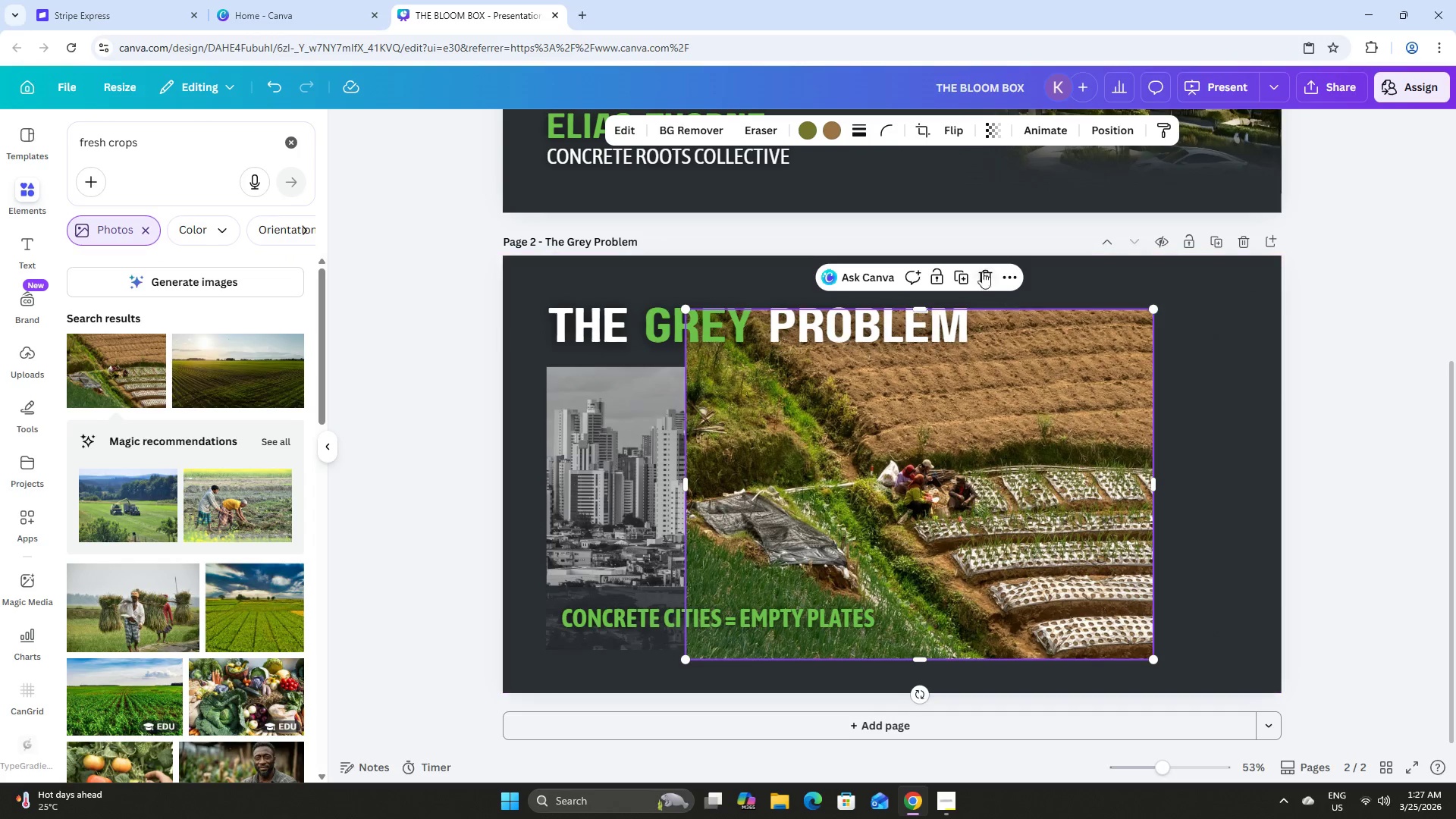 
left_click([981, 269])
 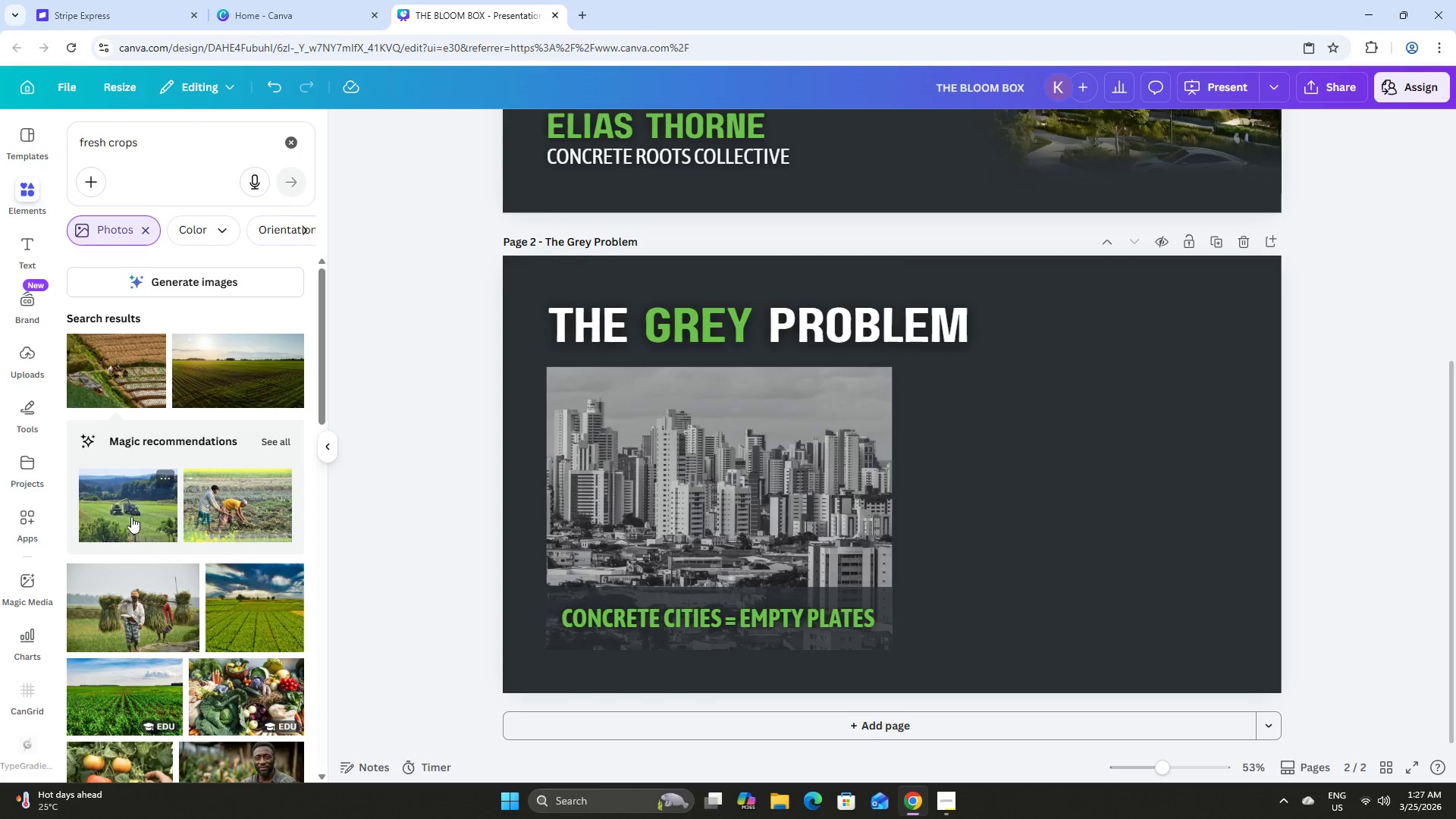 
scroll: coordinate [230, 451], scroll_direction: down, amount: 18.0
 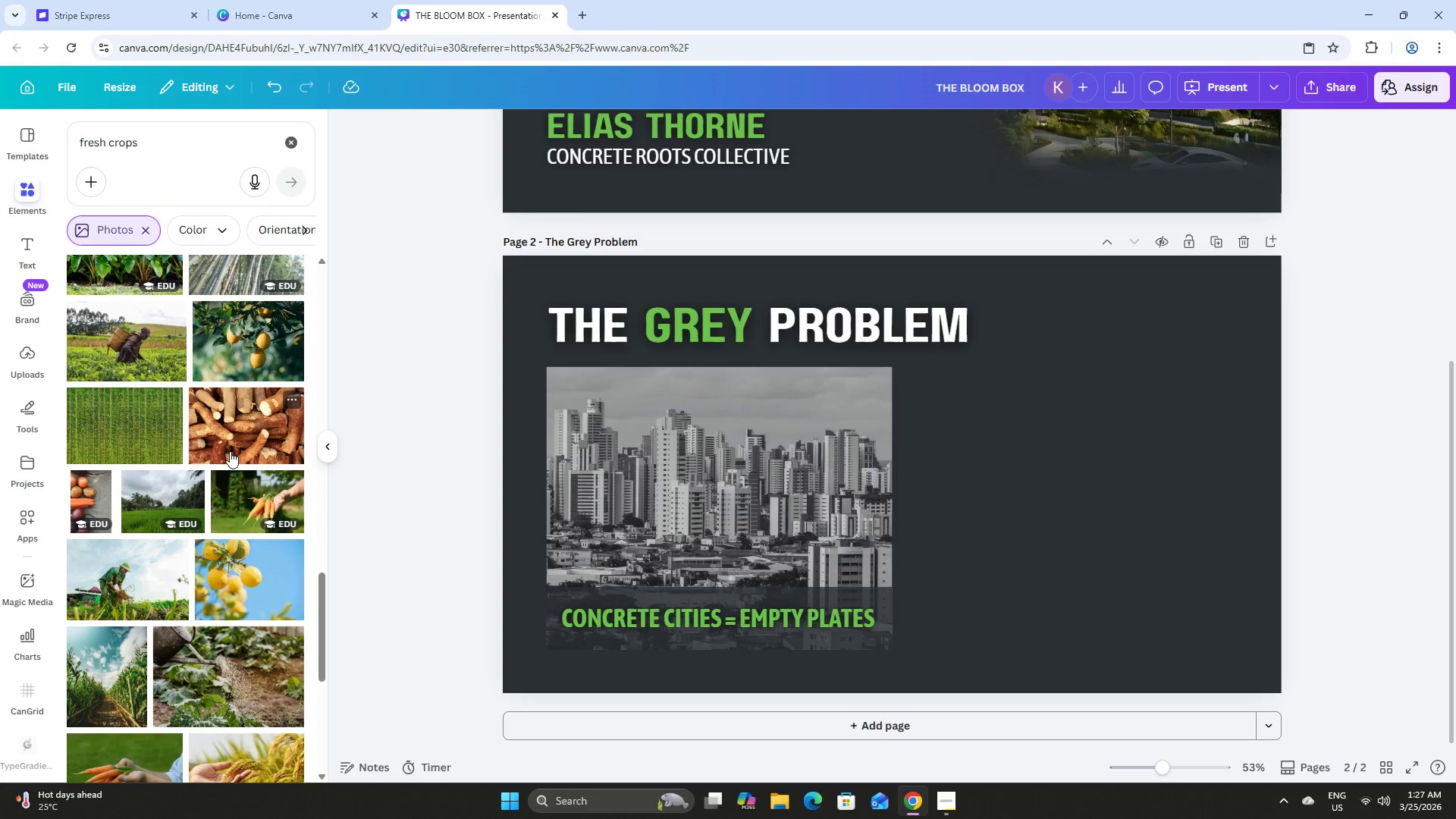 
scroll: coordinate [234, 444], scroll_direction: up, amount: 26.0
 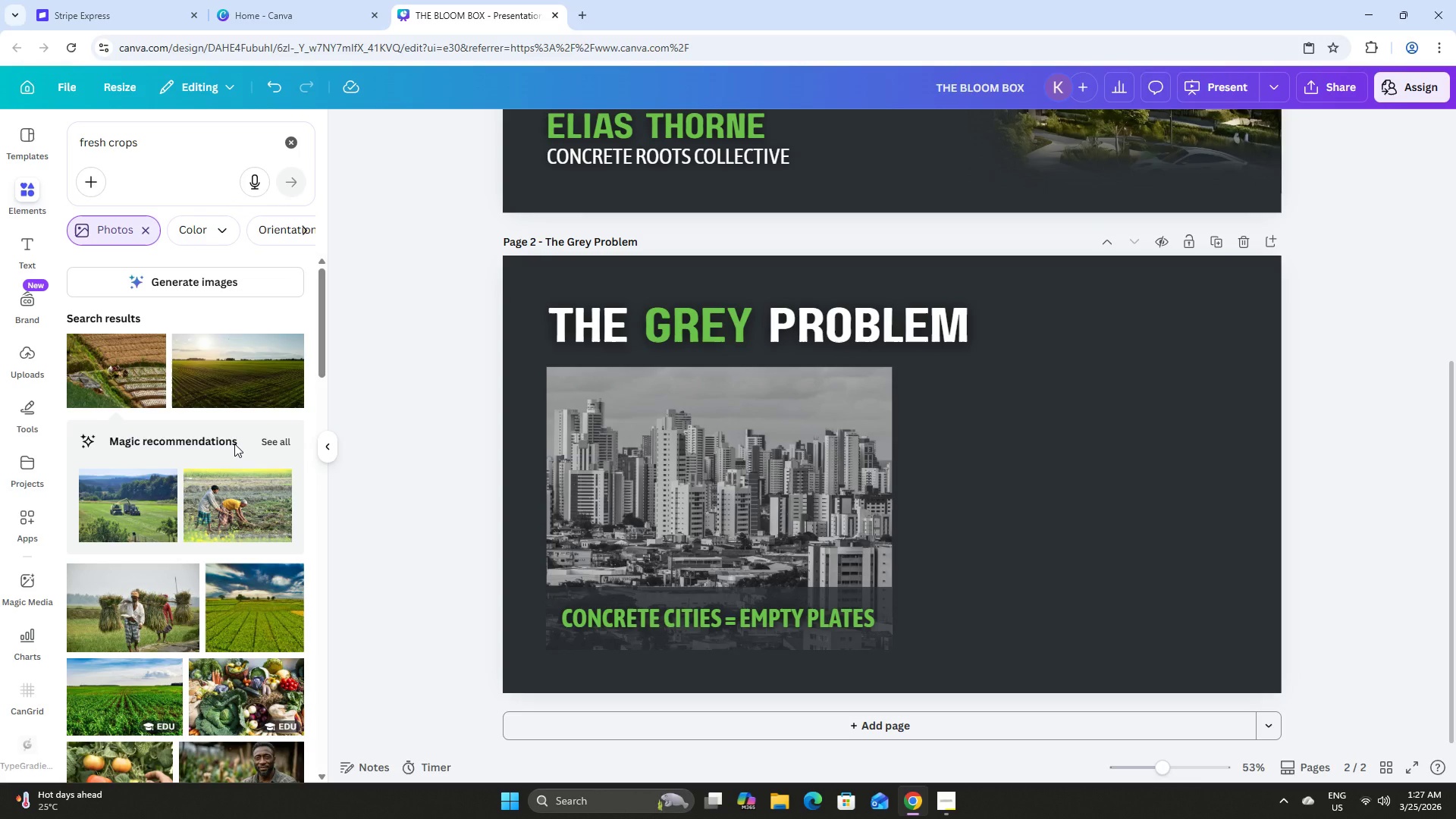 
scroll: coordinate [234, 444], scroll_direction: down, amount: 2.0
 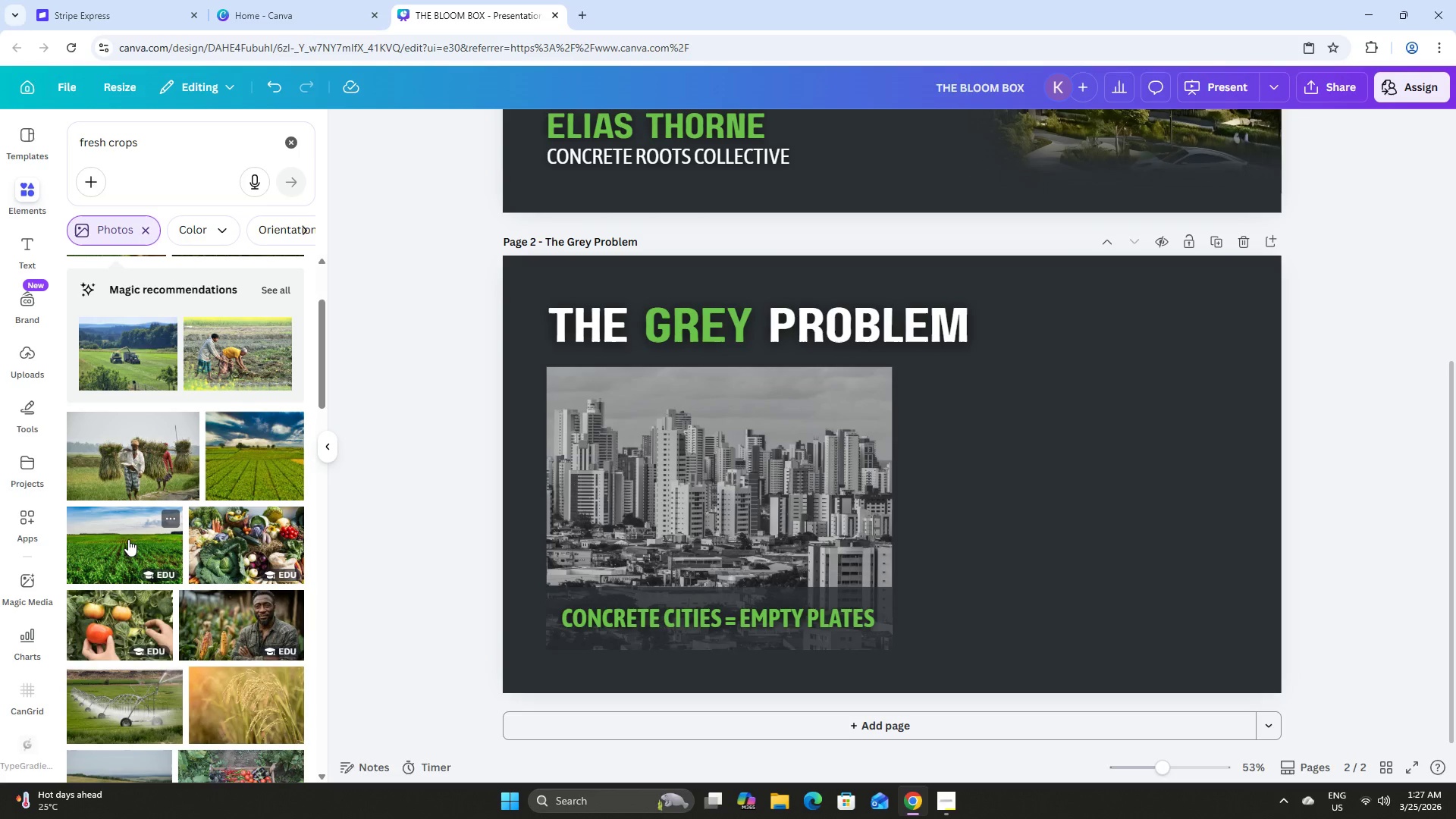 
left_click([124, 536])
 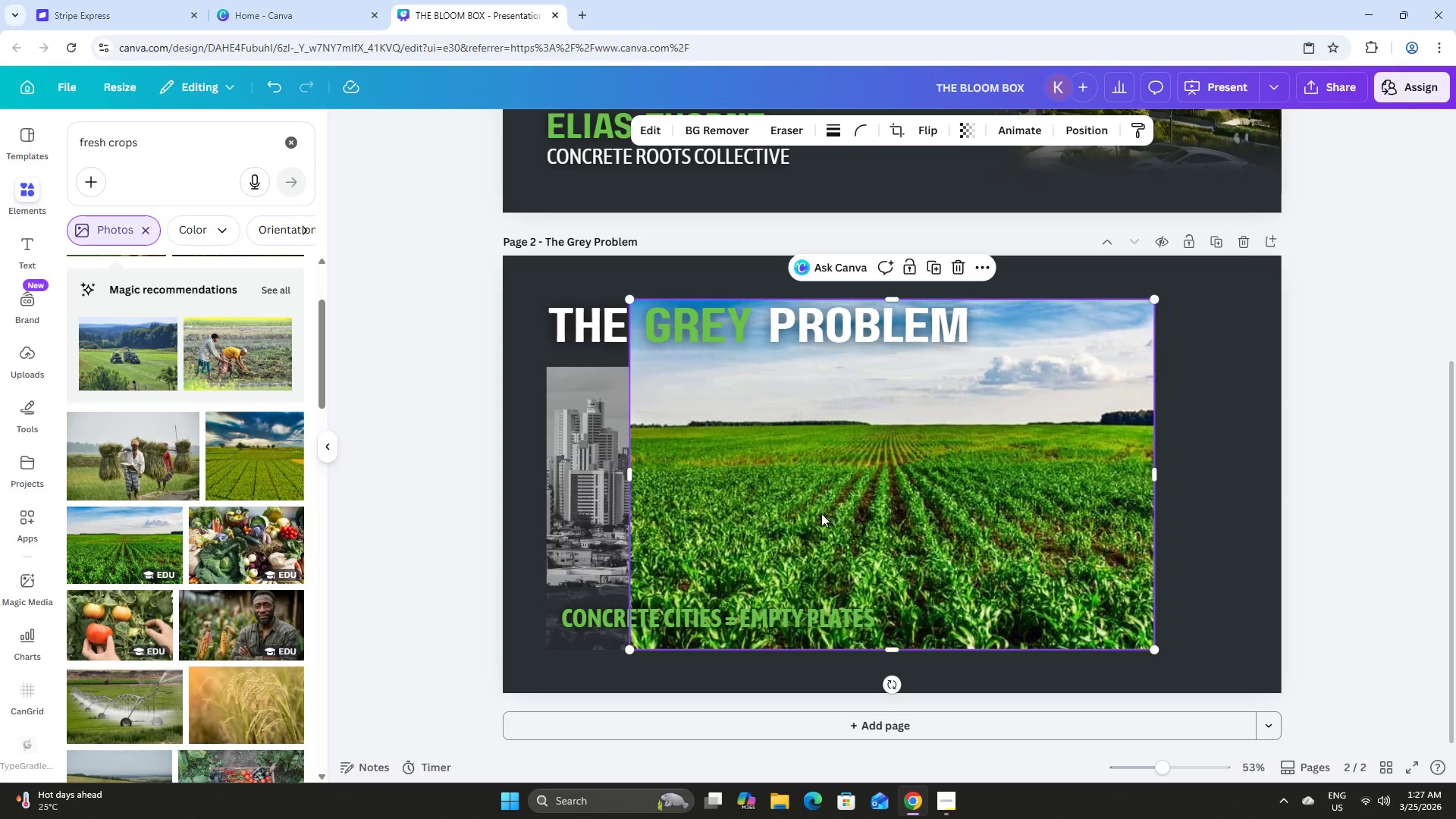 
left_click_drag(start_coordinate=[931, 500], to_coordinate=[1093, 521])
 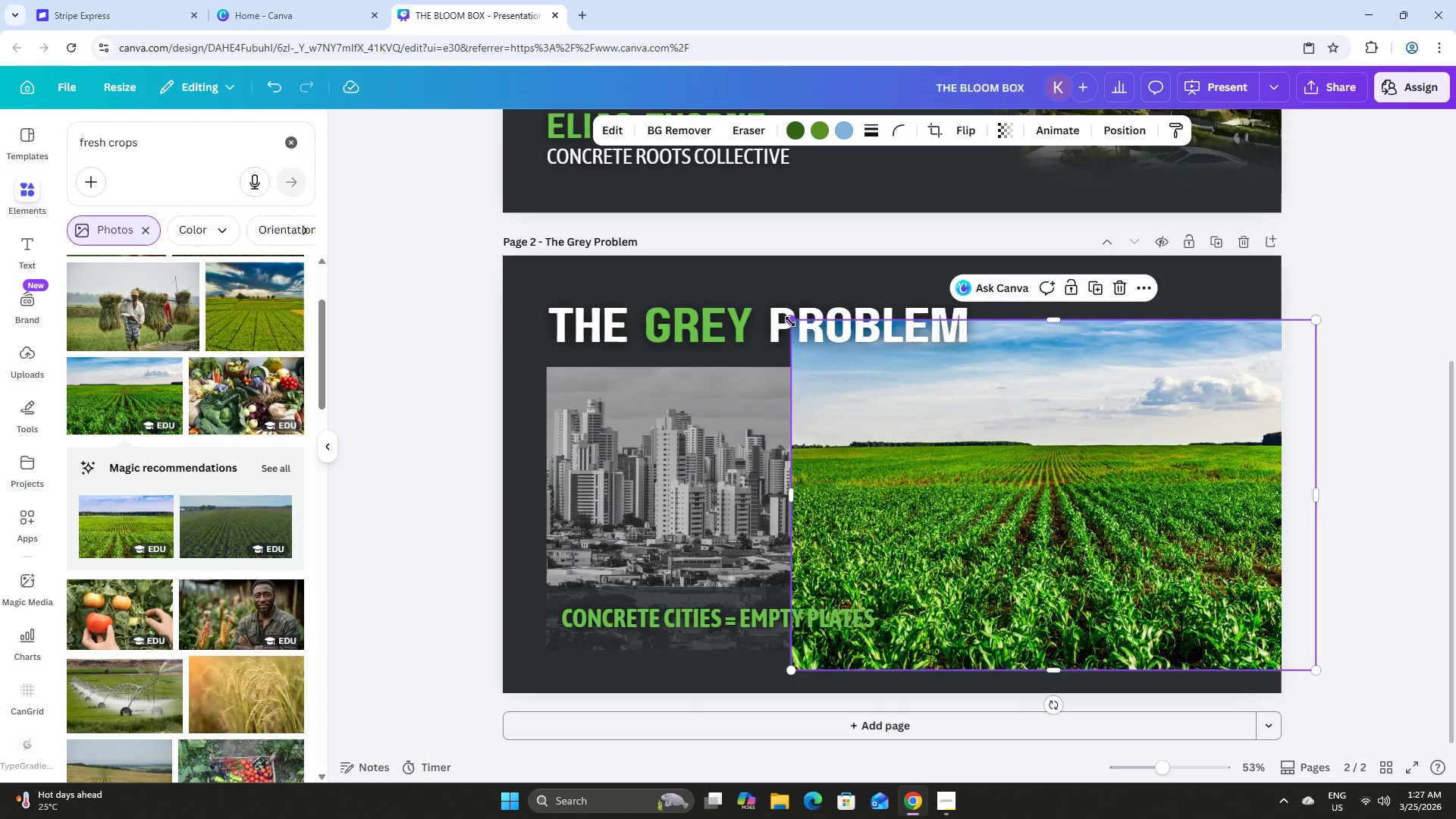 
left_click([790, 322])
 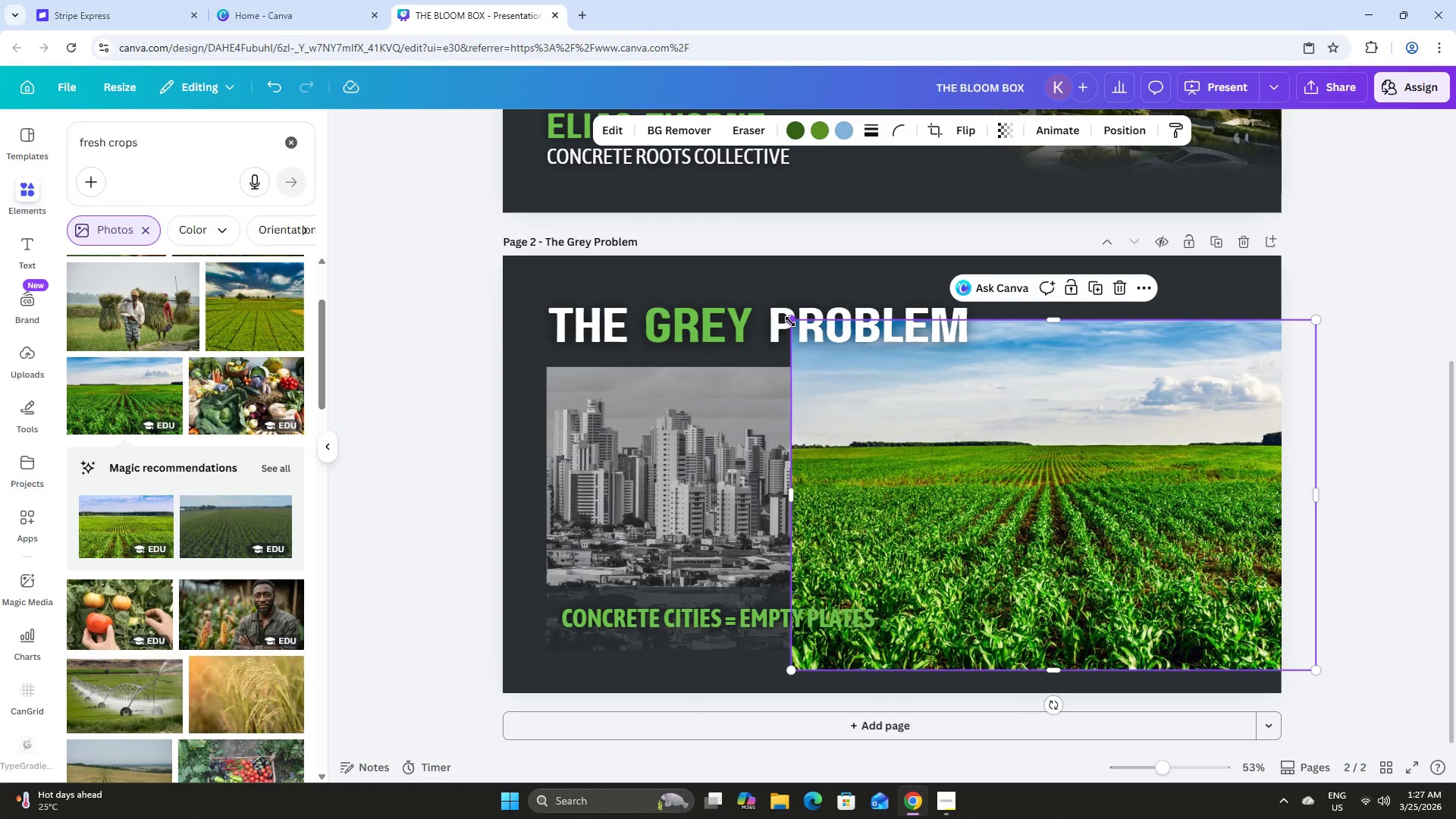 
left_click_drag(start_coordinate=[790, 322], to_coordinate=[904, 374])
 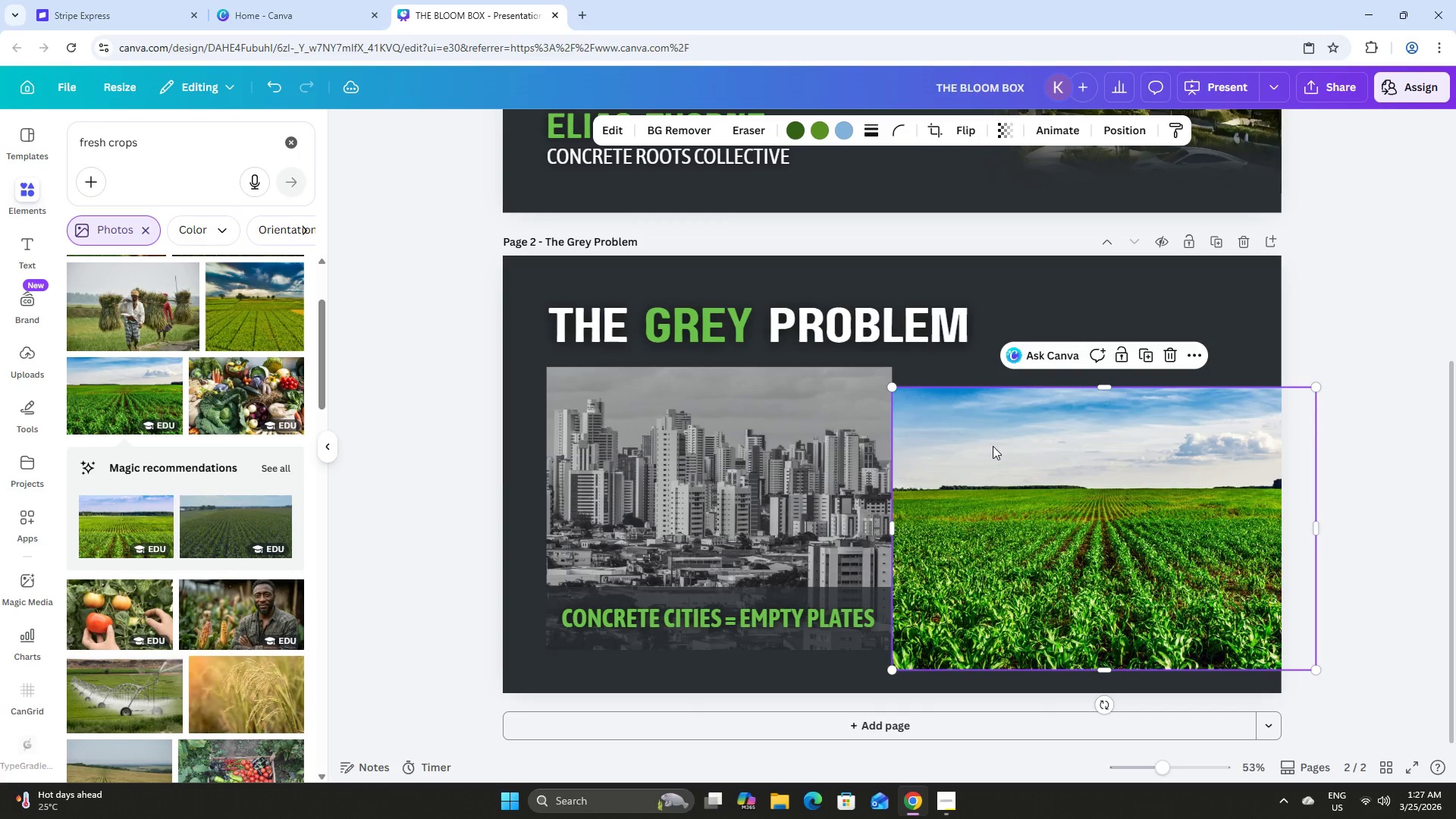 
left_click_drag(start_coordinate=[993, 446], to_coordinate=[993, 428])
 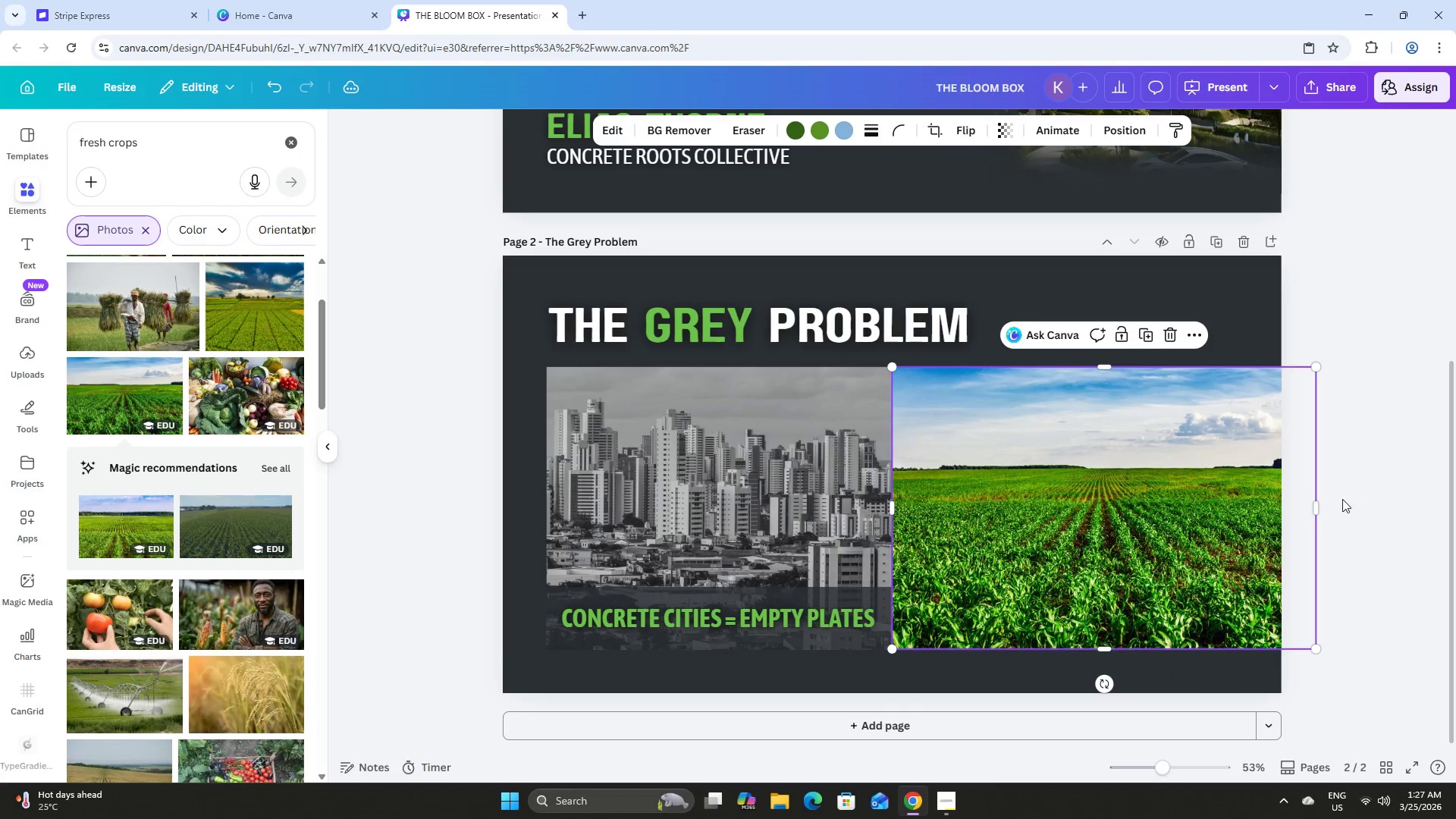 
left_click_drag(start_coordinate=[1319, 513], to_coordinate=[1238, 514])
 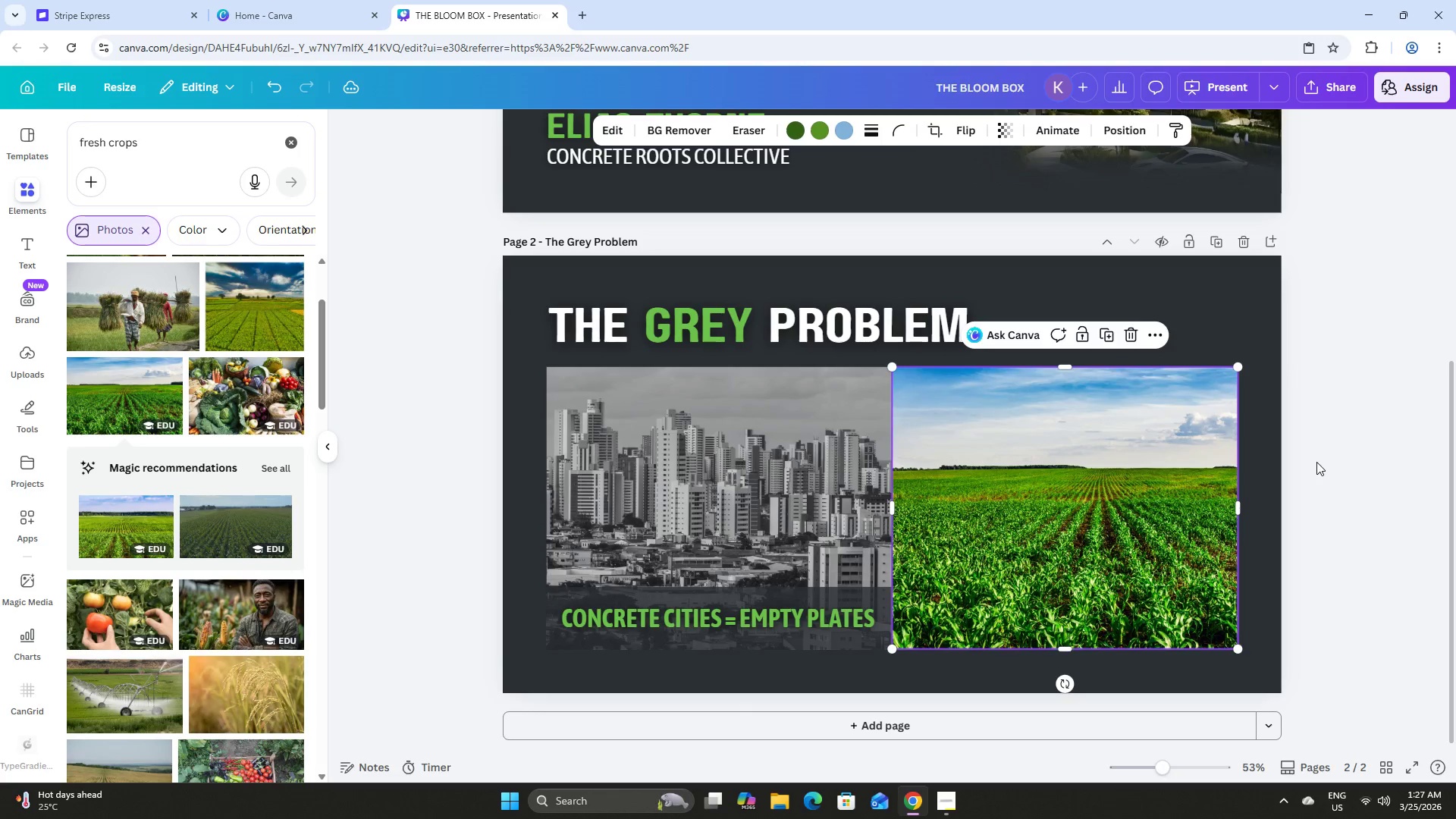 
left_click([1316, 462])
 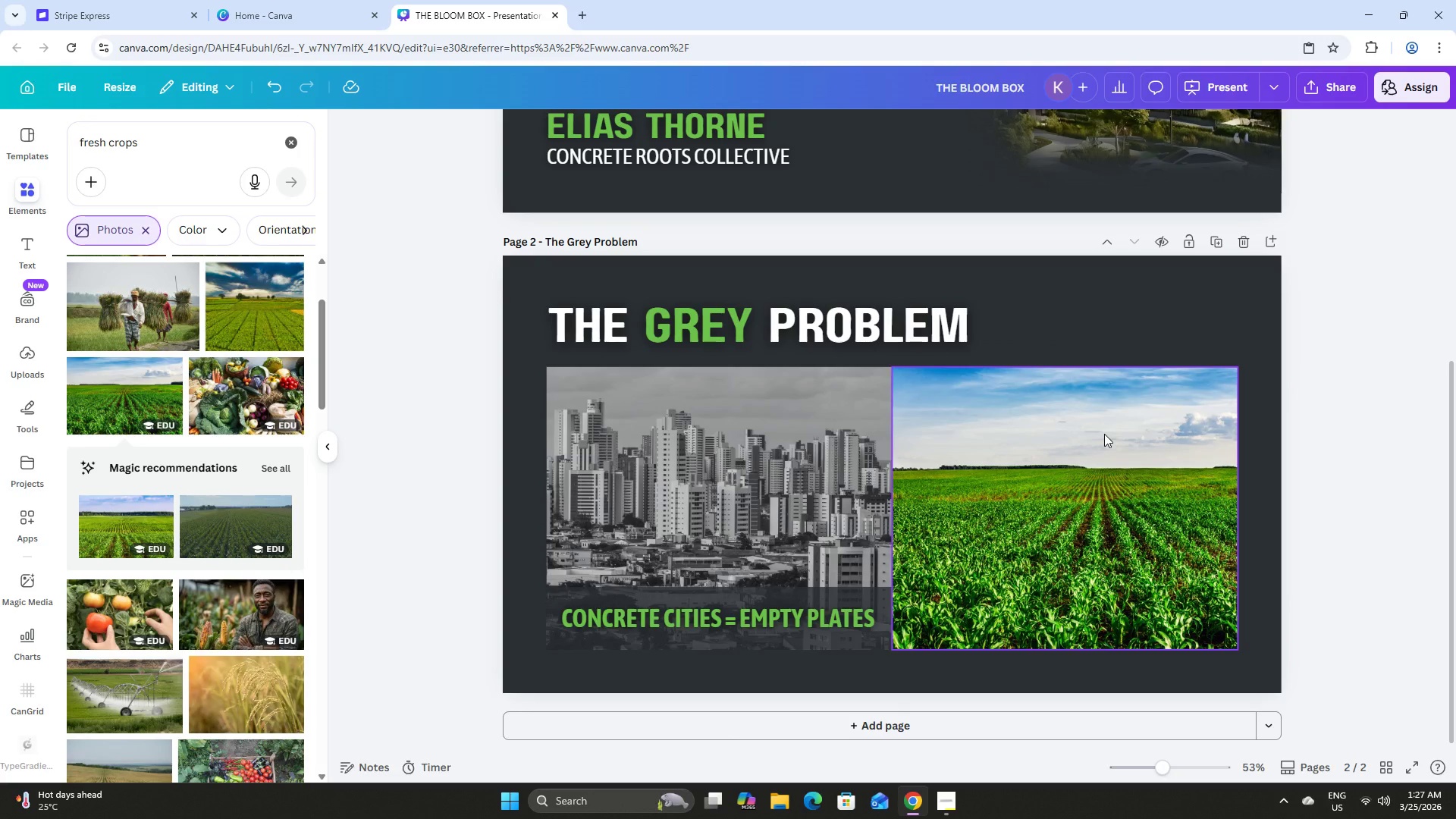 
double_click([1104, 434])
 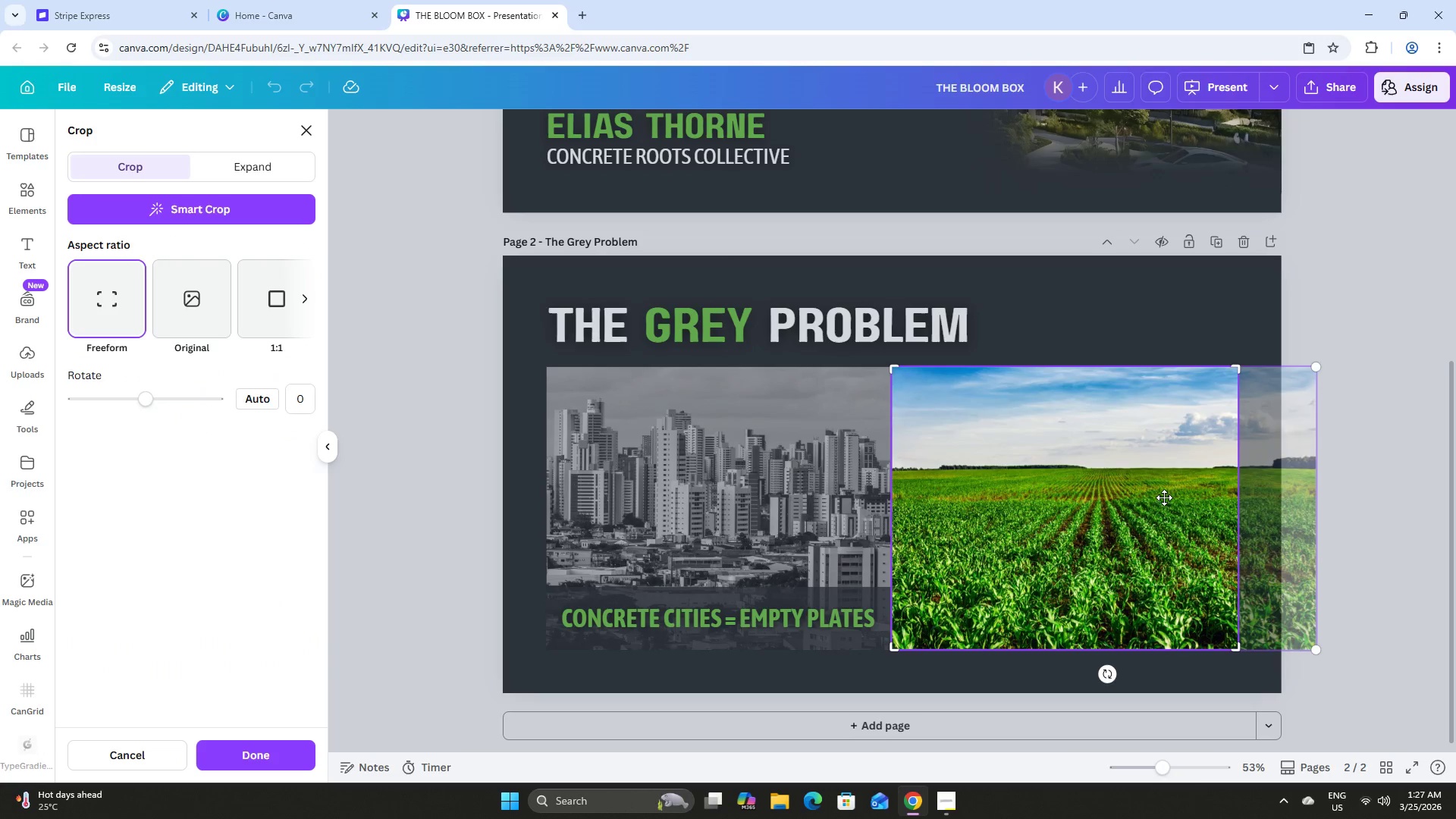 
left_click_drag(start_coordinate=[1164, 498], to_coordinate=[1112, 499])
 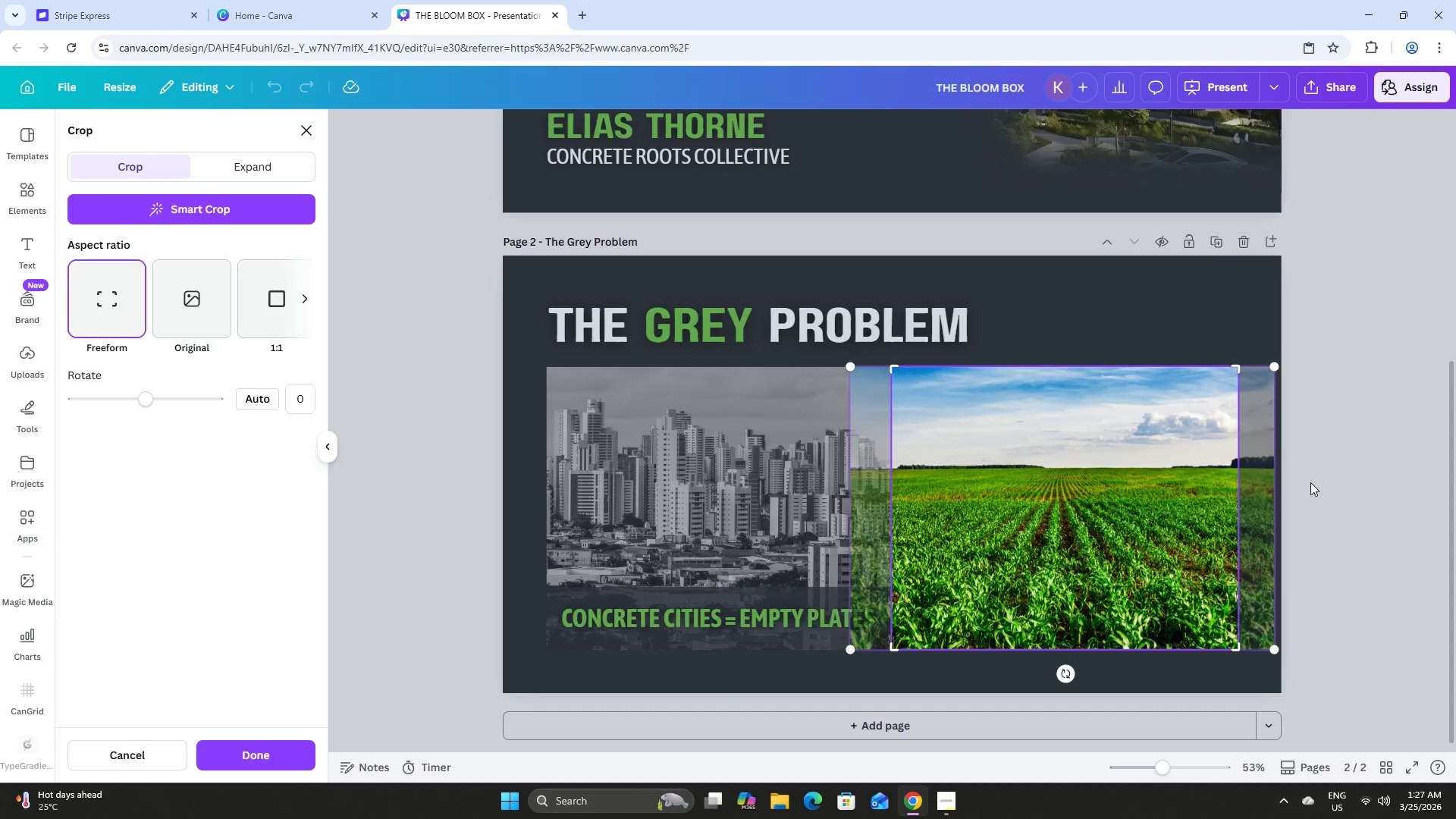 
left_click([1312, 482])
 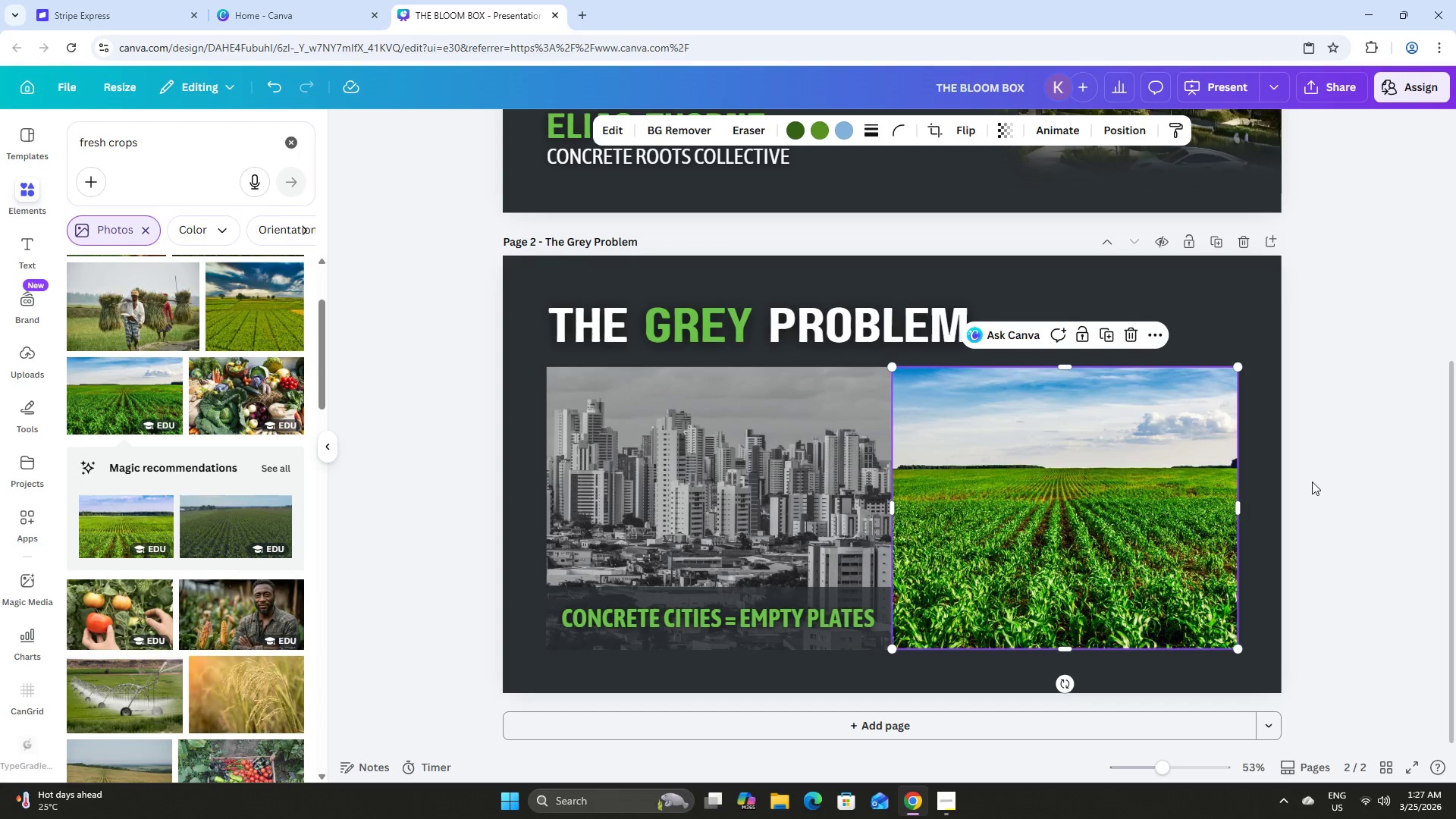 
left_click([1312, 482])
 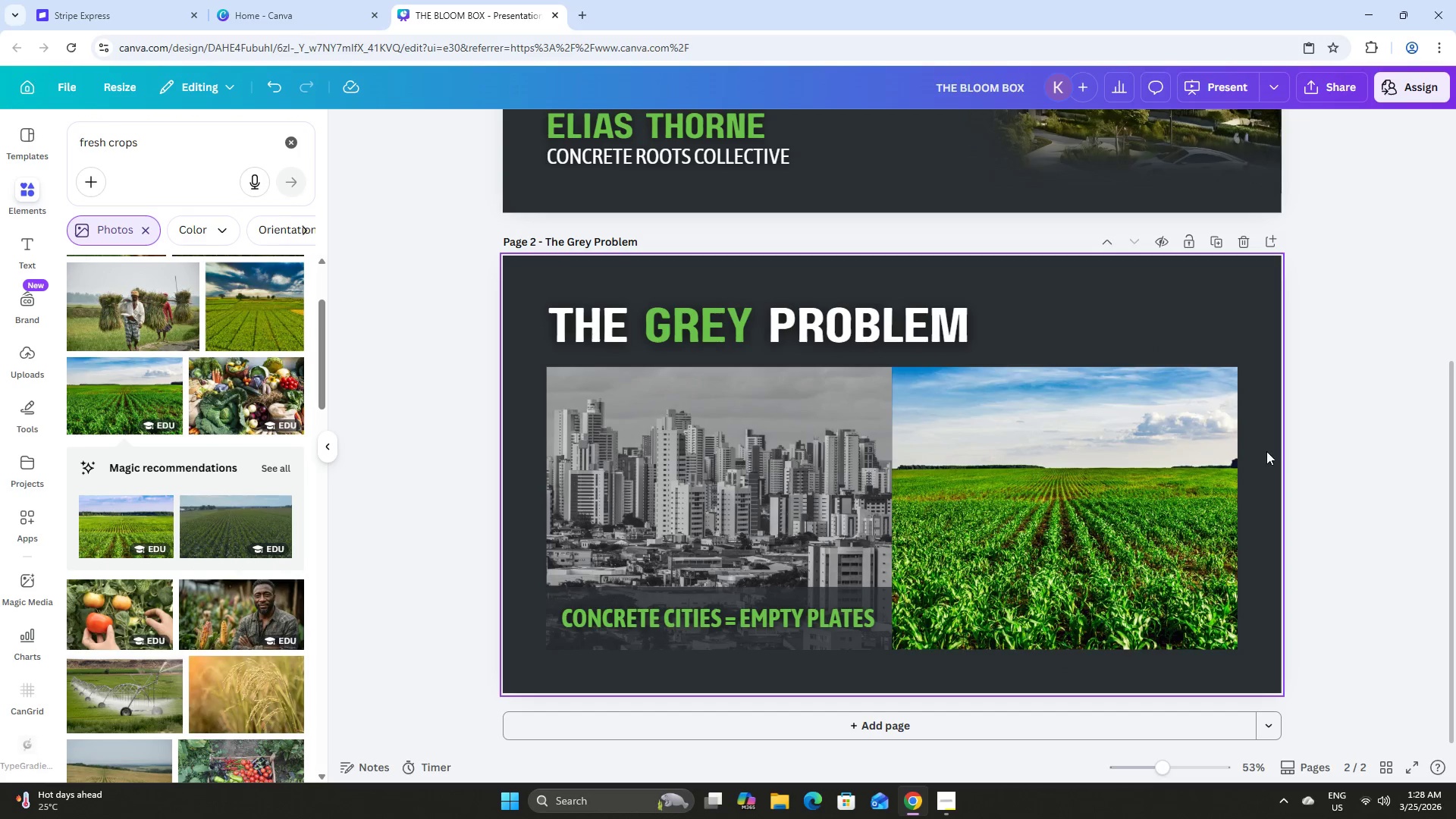 
wait(5.11)
 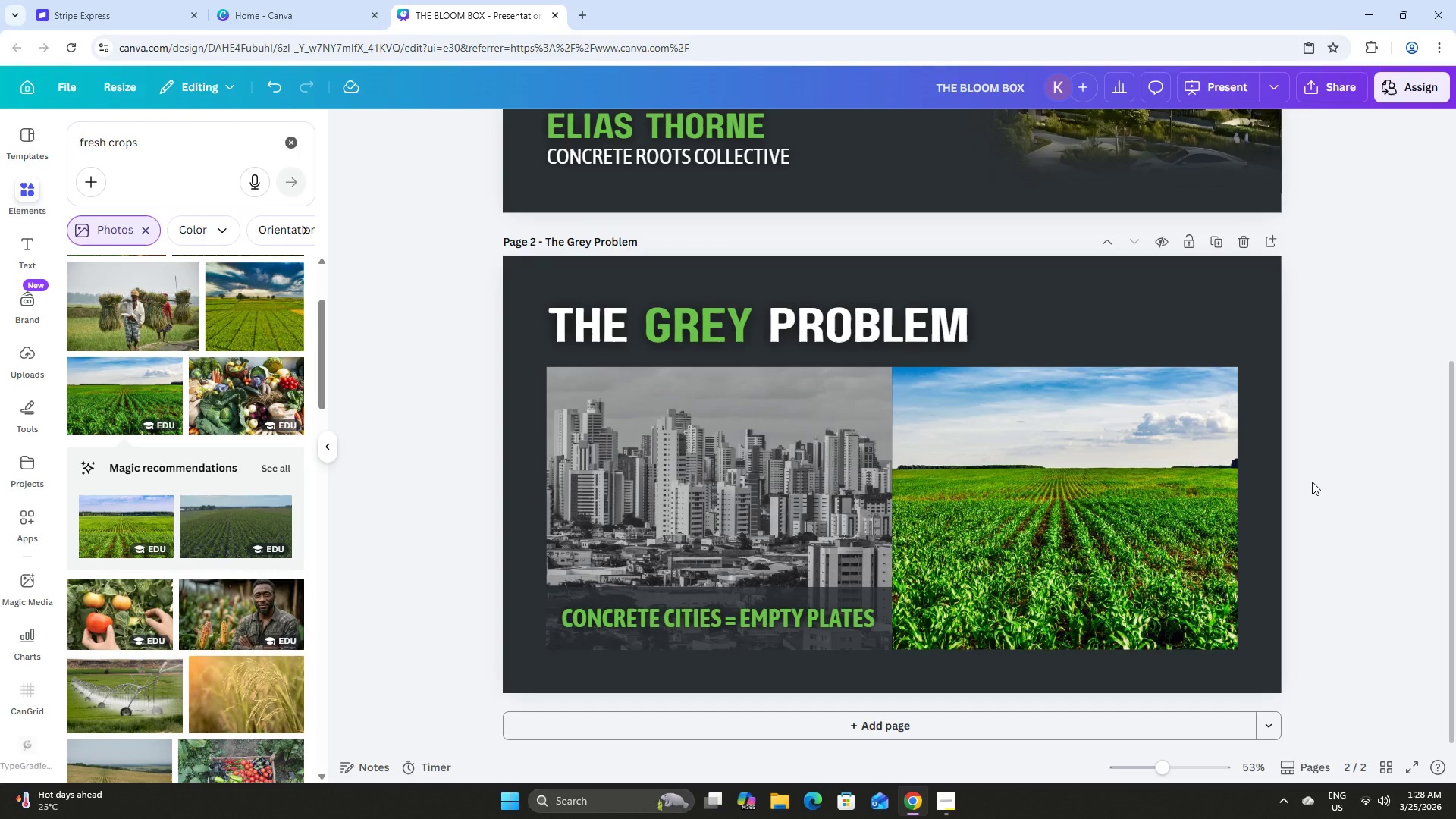 
left_click([805, 594])
 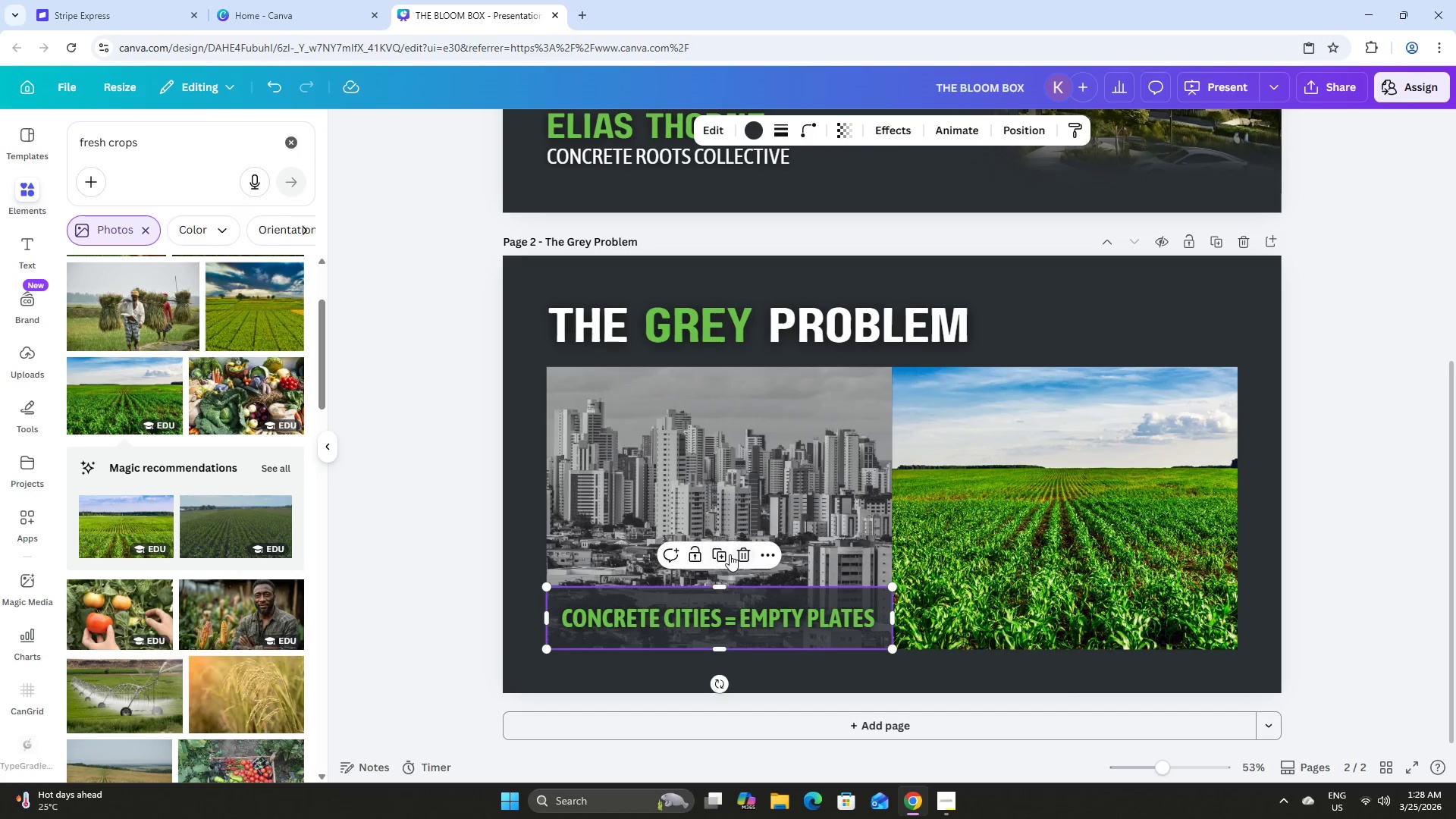 
left_click([722, 553])
 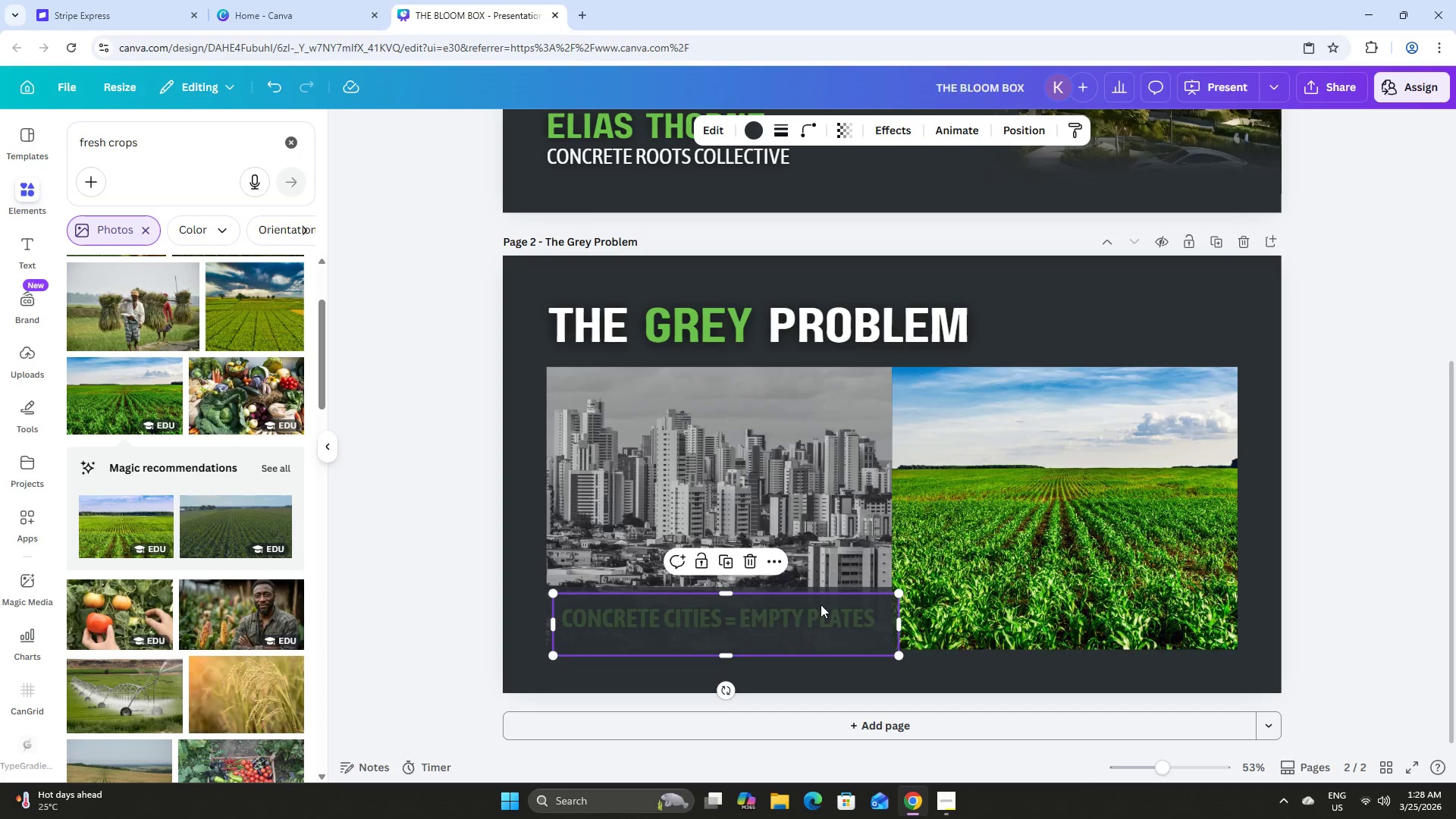 
left_click_drag(start_coordinate=[821, 604], to_coordinate=[1161, 595])
 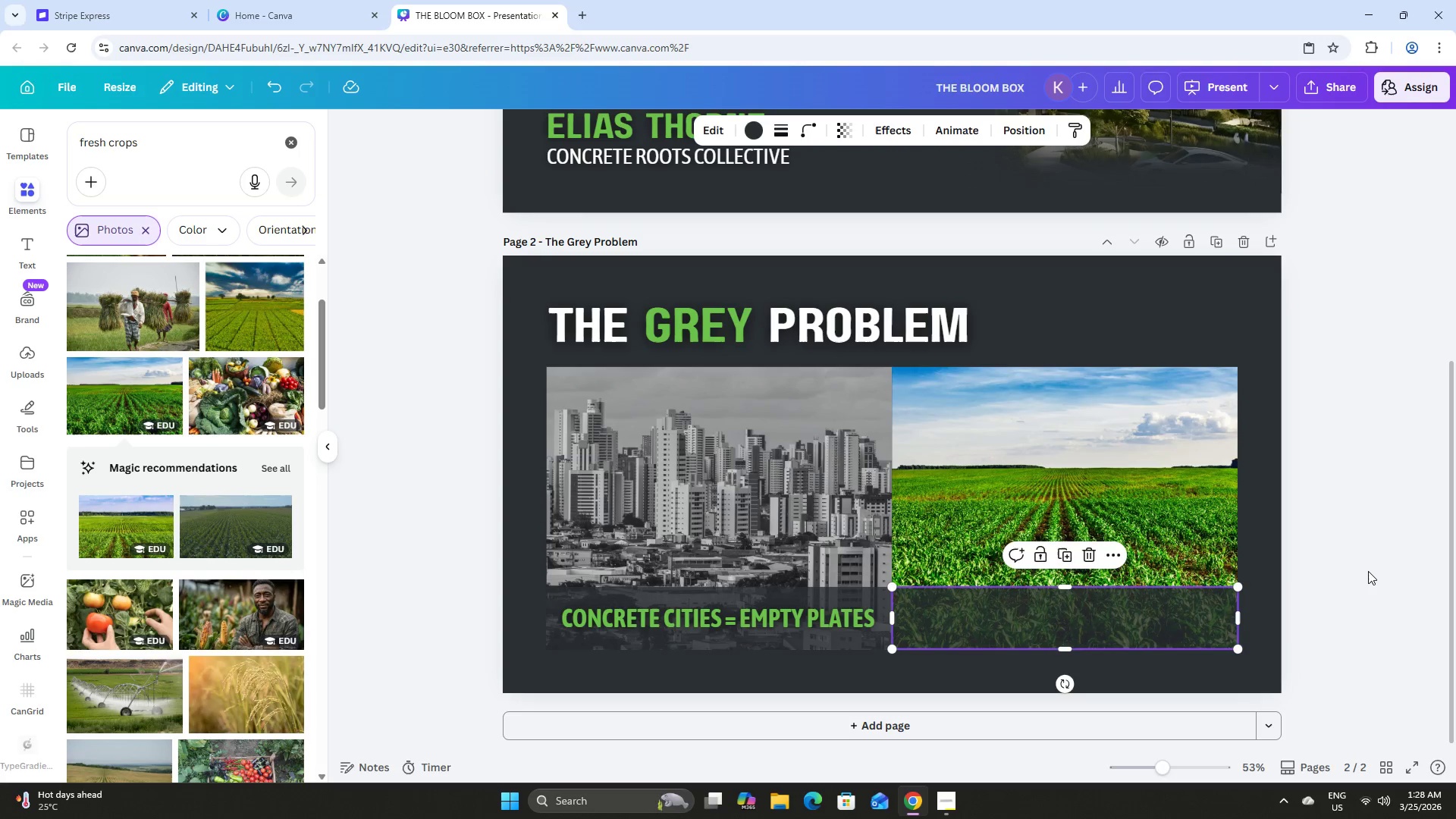 
left_click([1368, 571])
 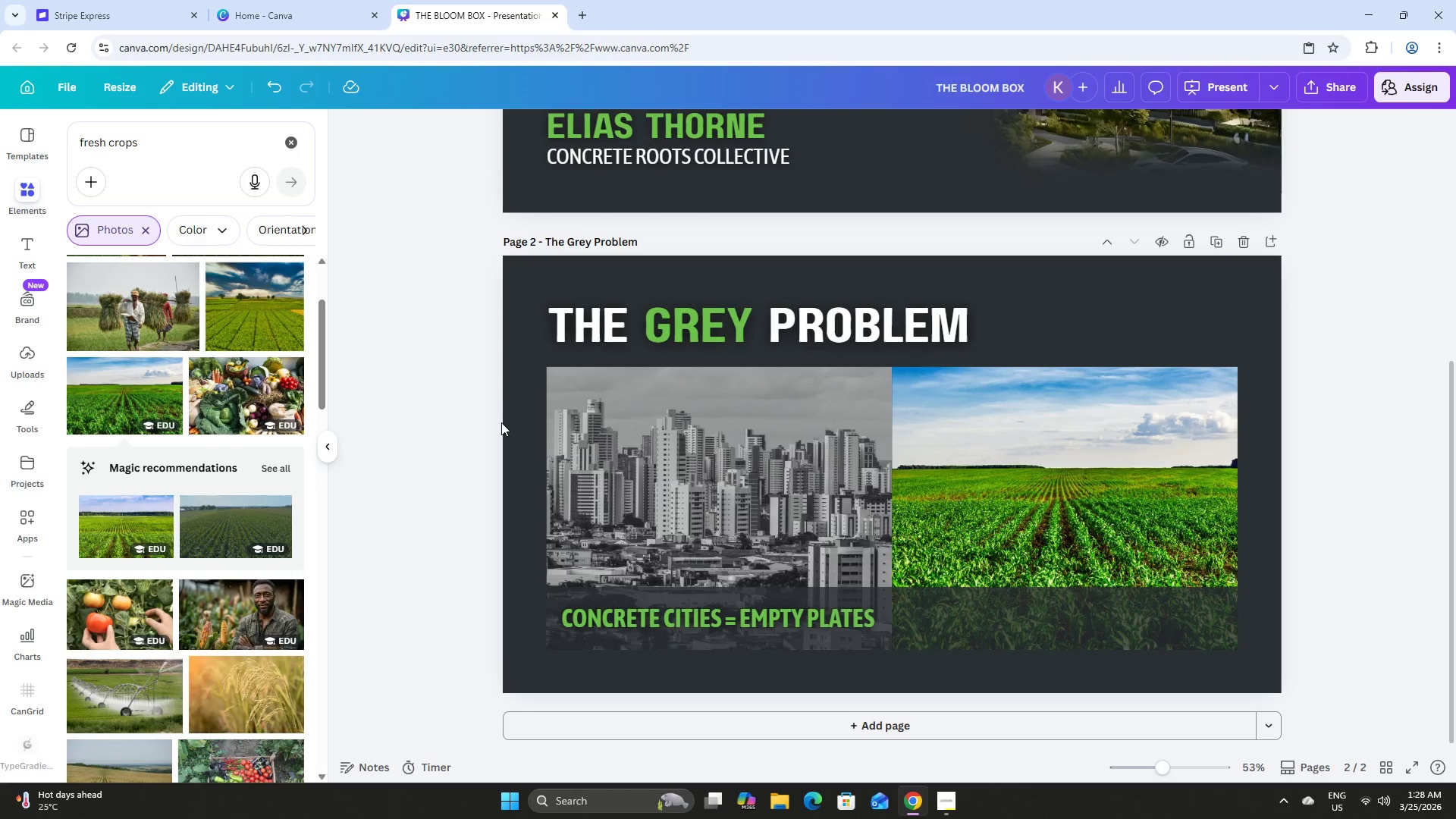 
wait(10.5)
 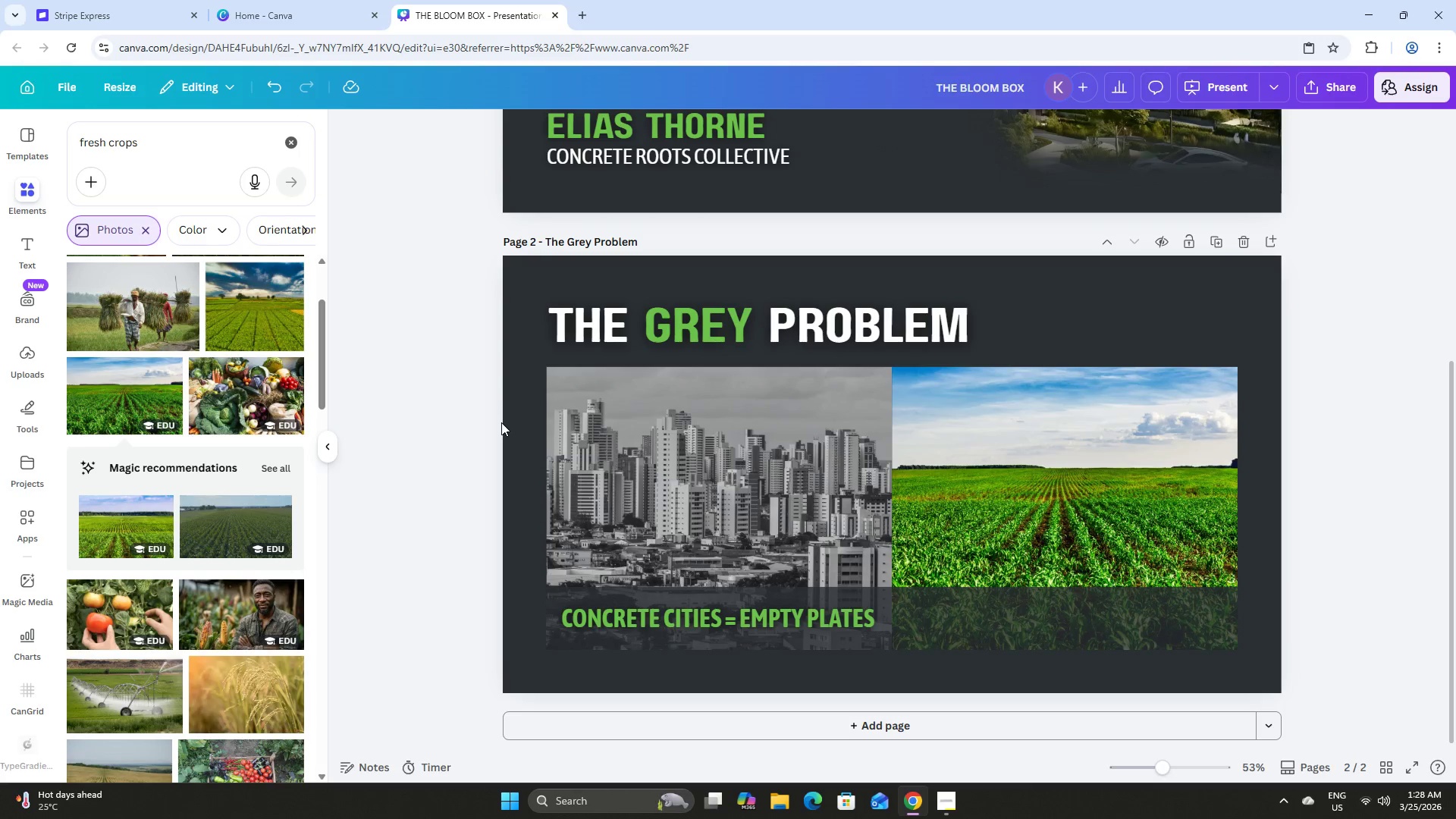 
left_click([655, 612])
 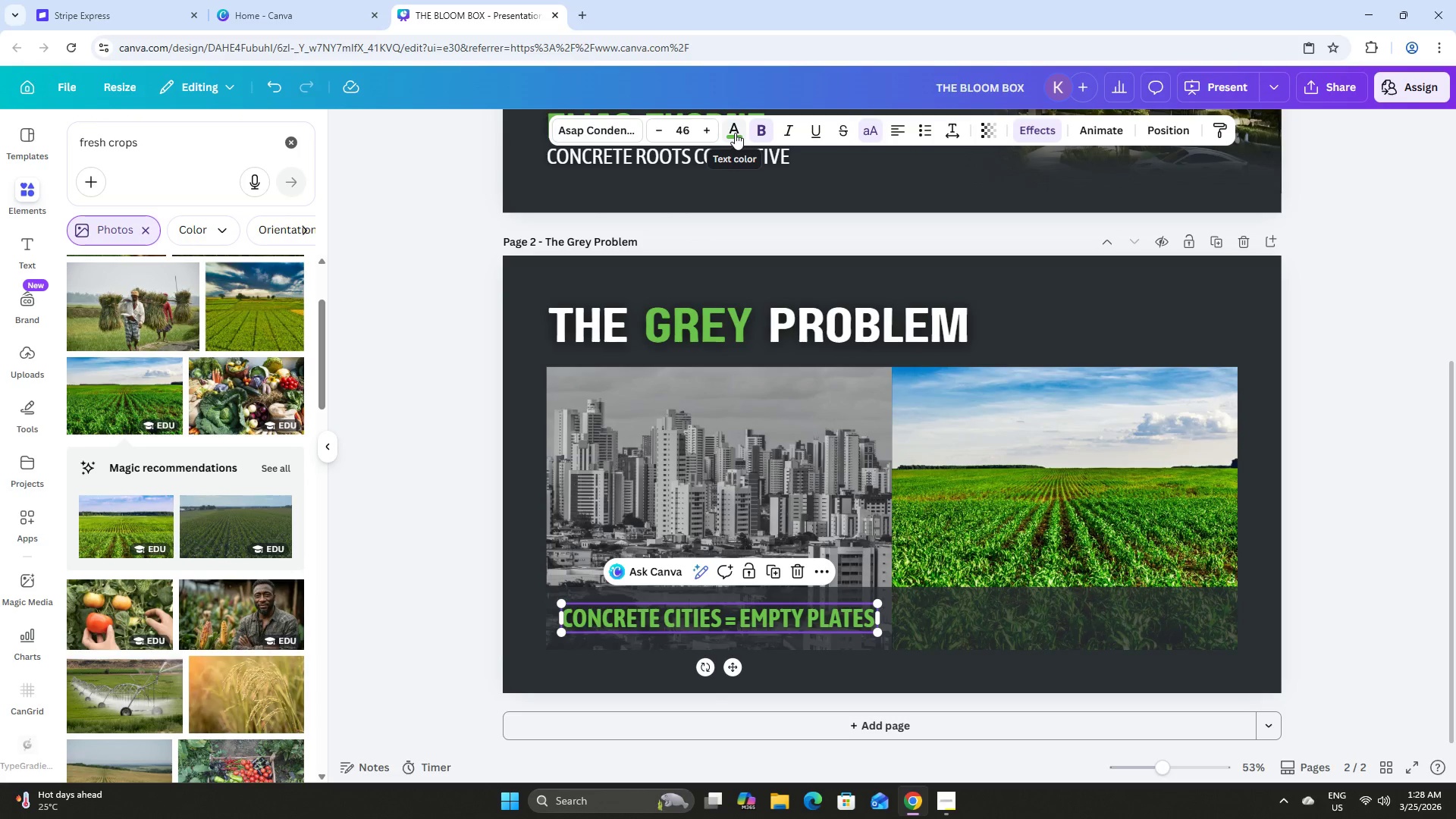 
left_click([735, 133])
 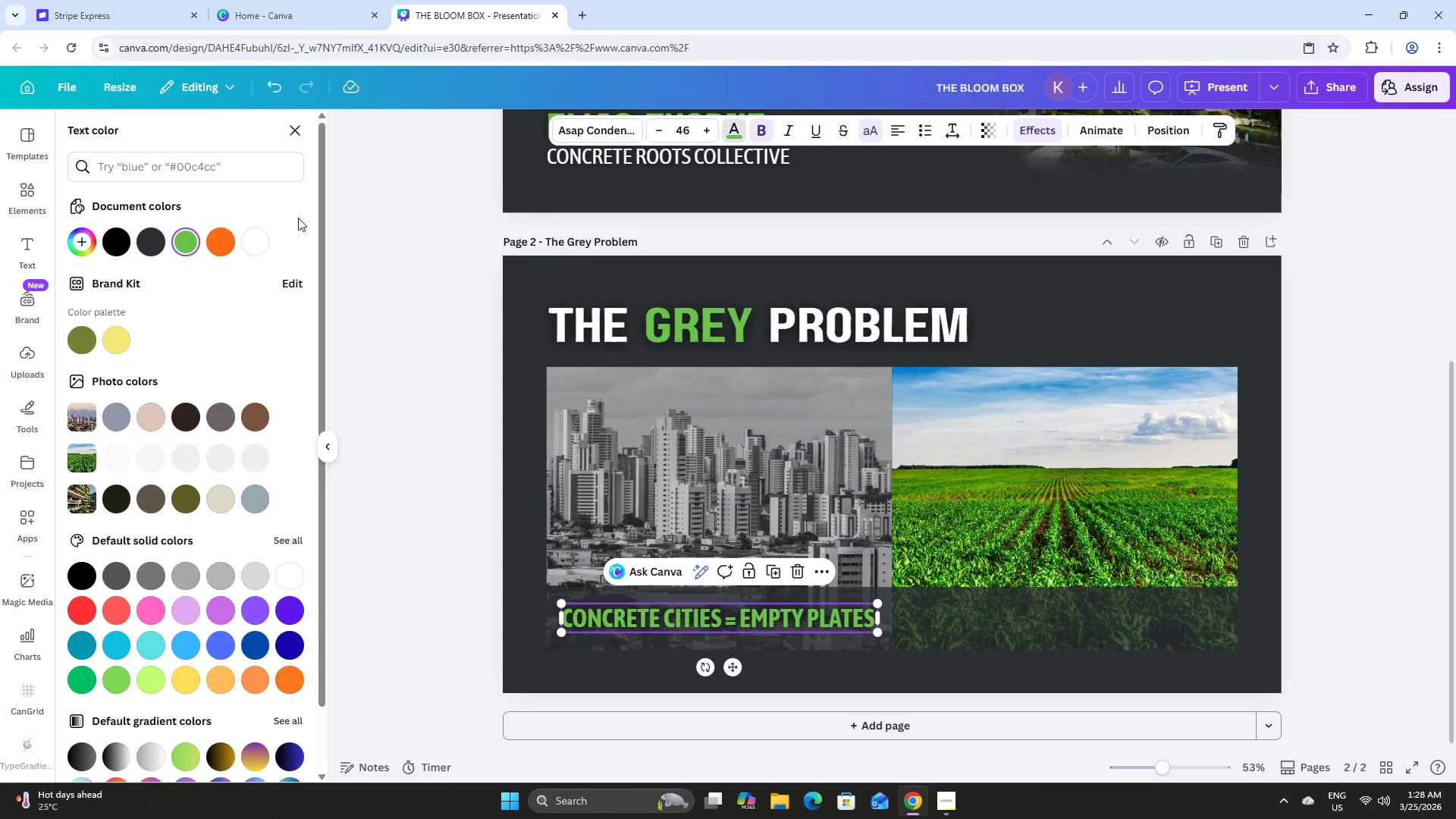 
left_click([261, 243])
 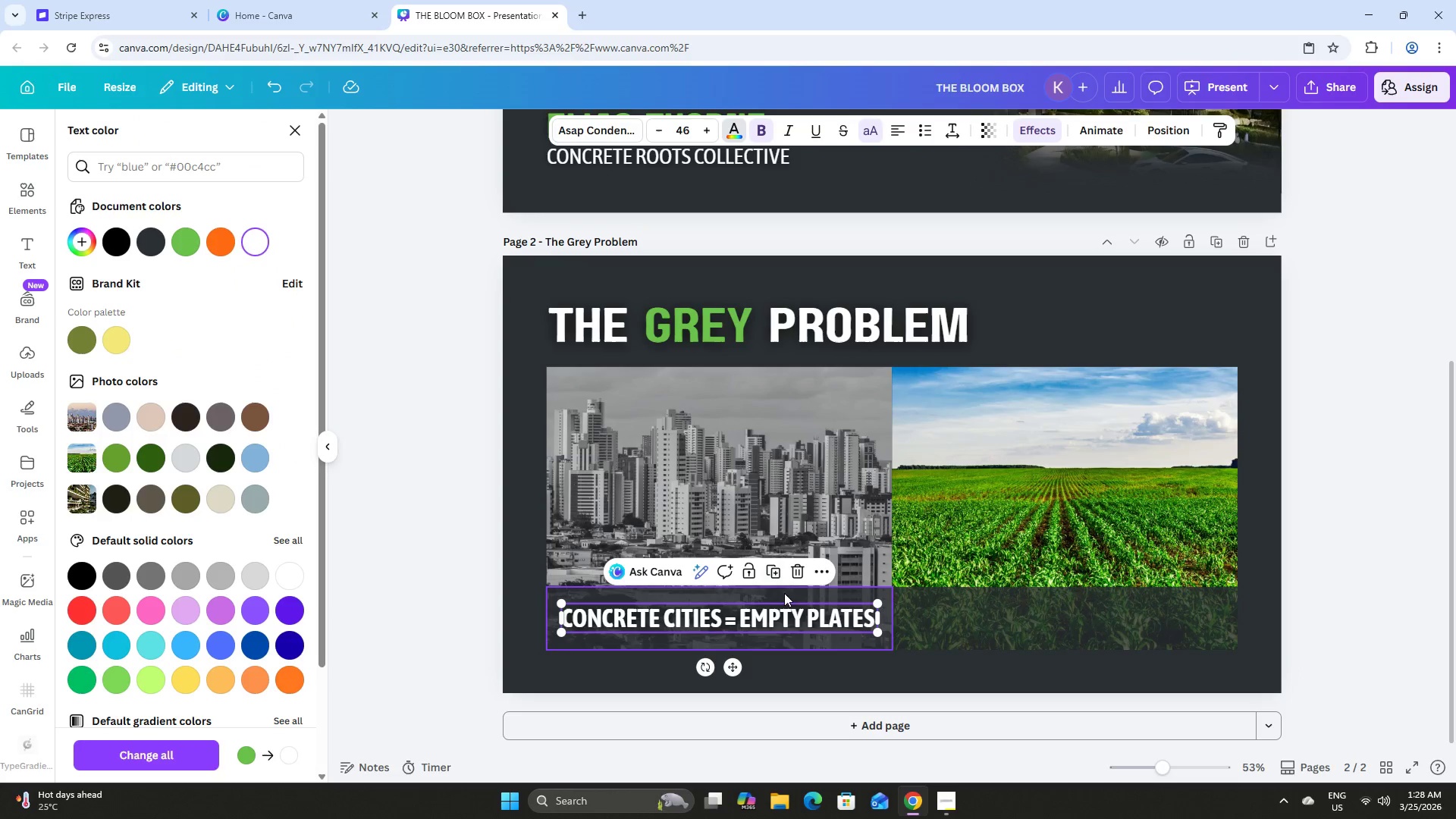 
left_click([774, 574])
 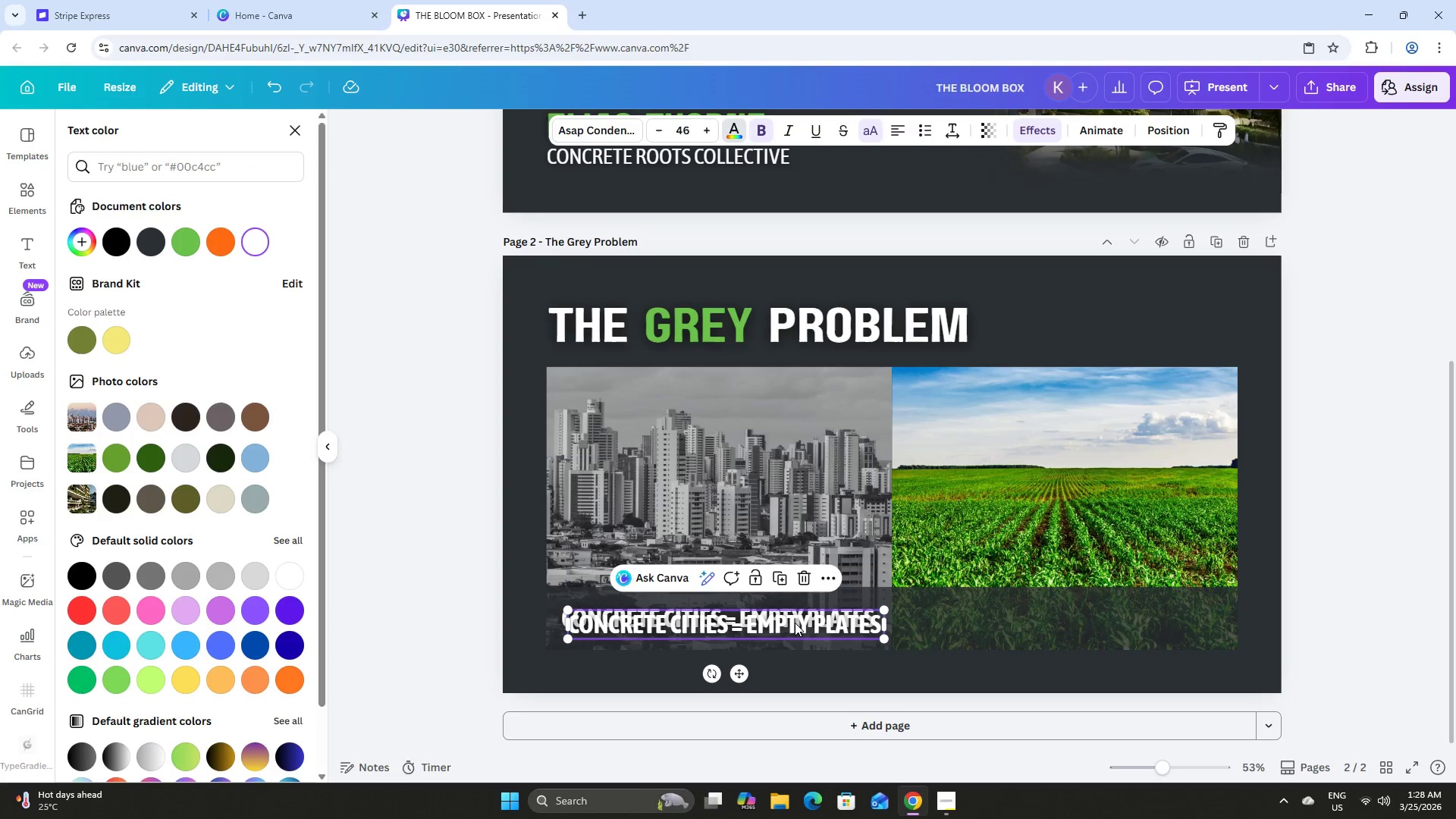 
left_click_drag(start_coordinate=[793, 629], to_coordinate=[1130, 623])
 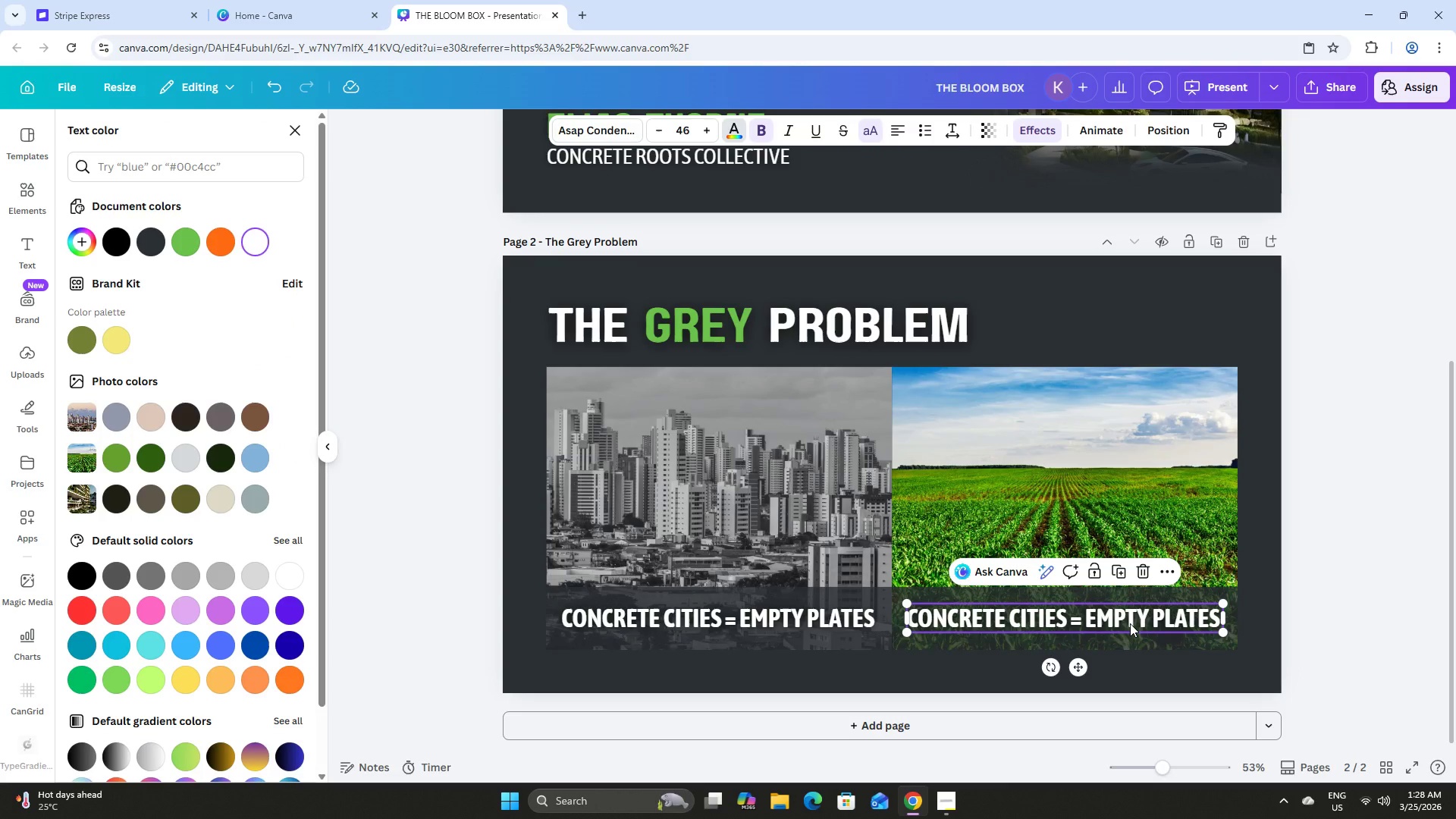 
wait(6.42)
 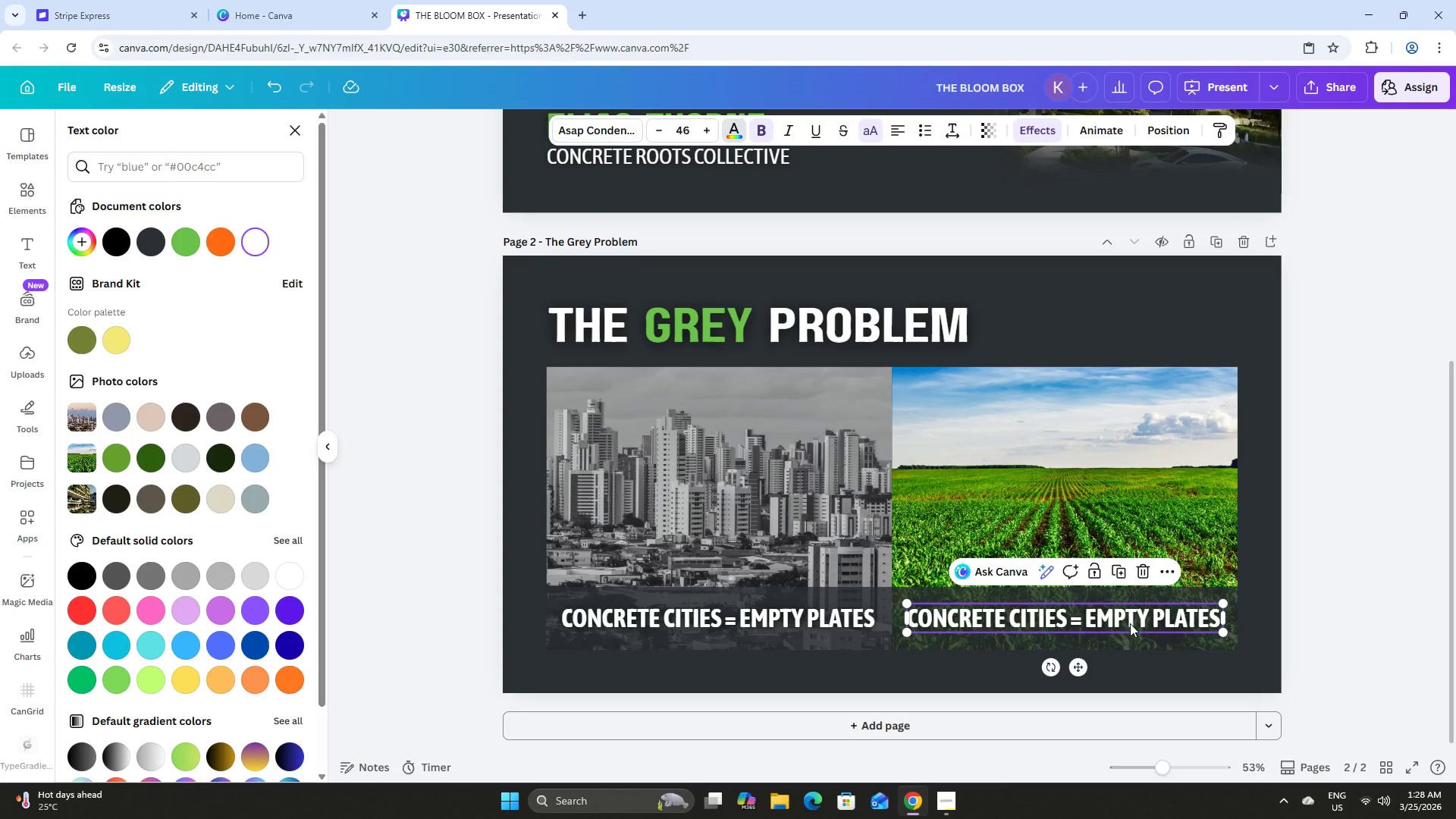 
left_click([1130, 623])
 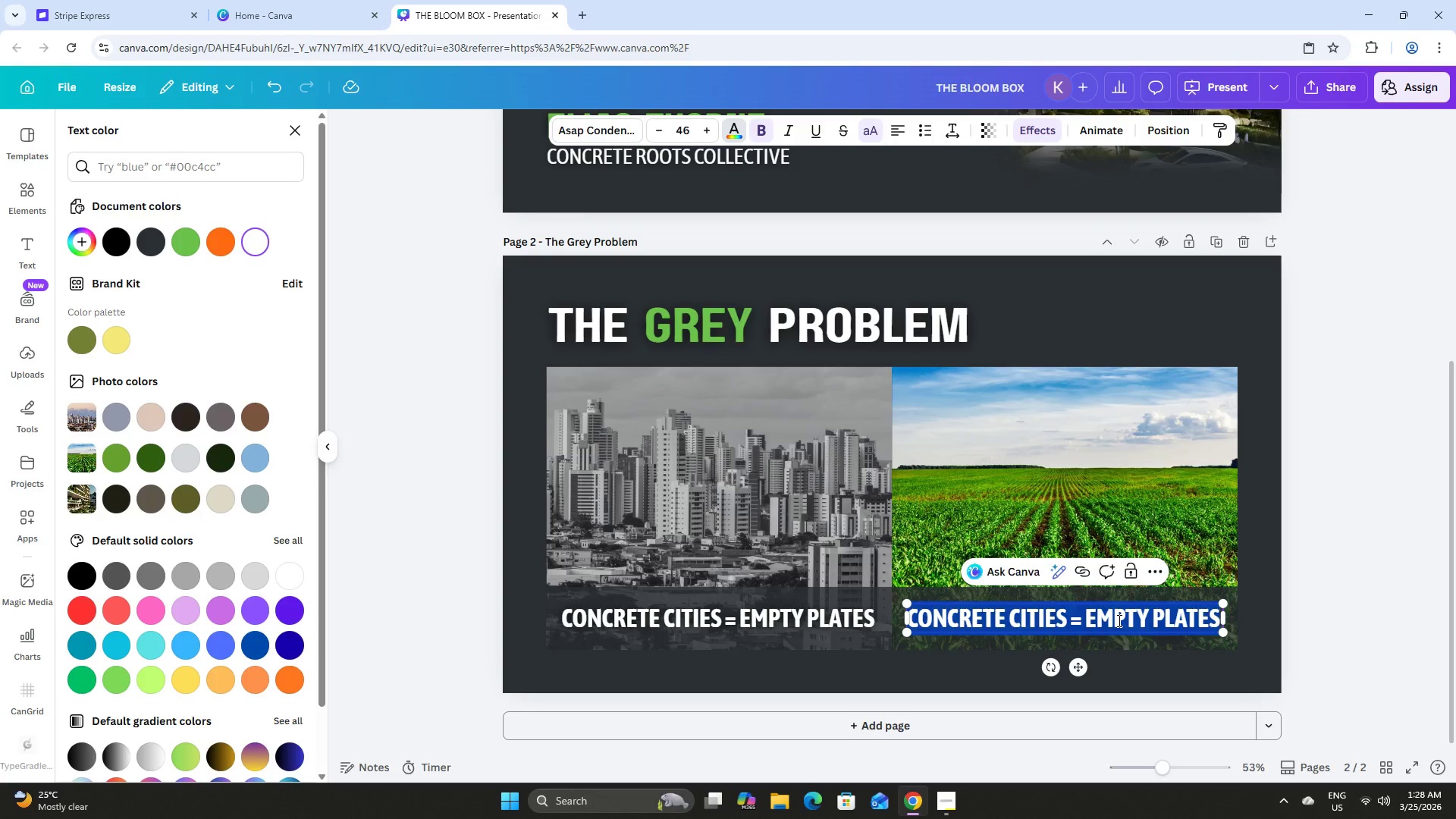 
wait(9.52)
 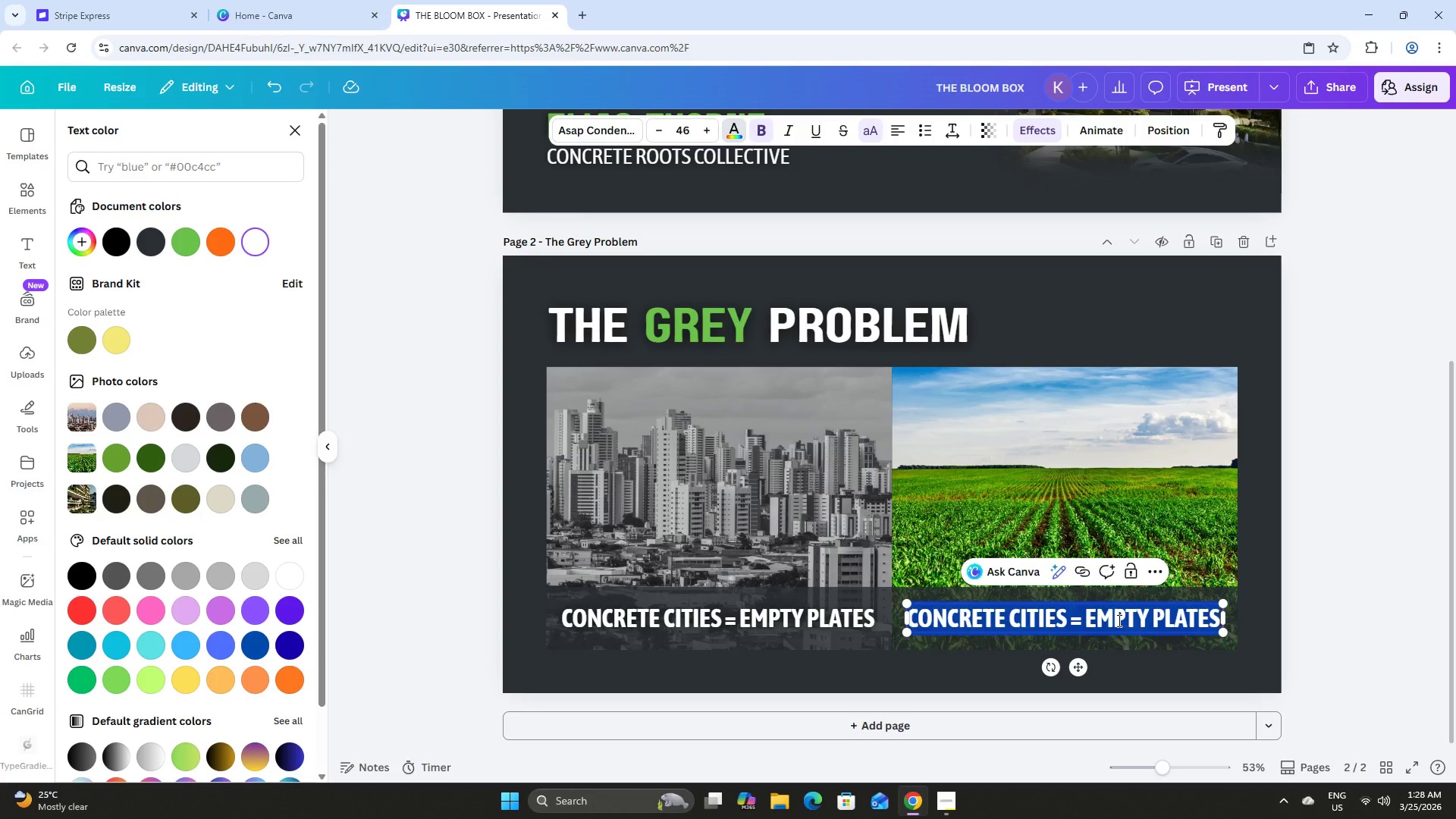 
type(25% OF URBAN AREAS )
key(Backspace)
key(Backspace)
key(Backspace)
type(of )
 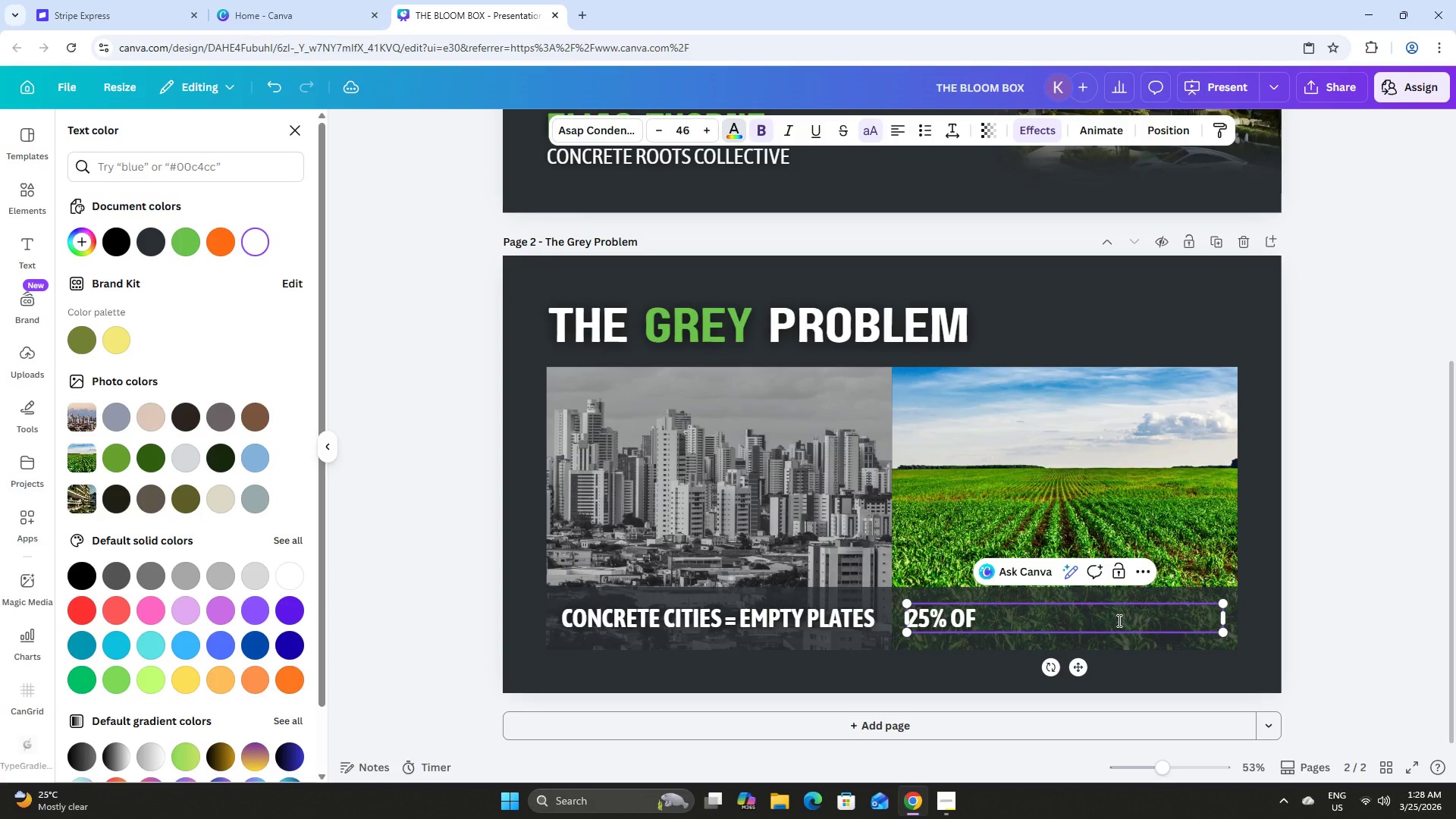 
left_click([869, 128])
 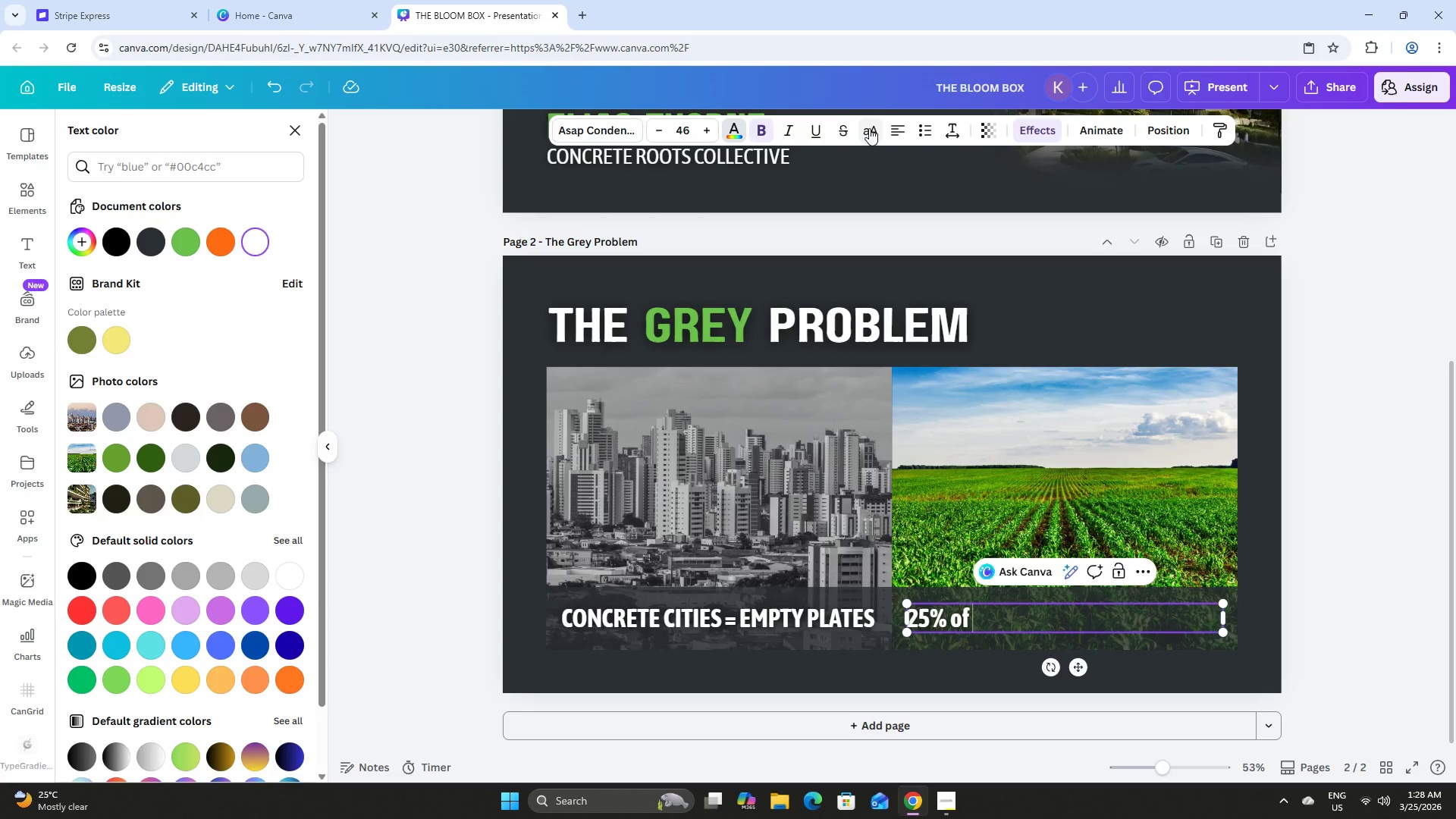 
type(Urban Areas lack Fresh Produce)
 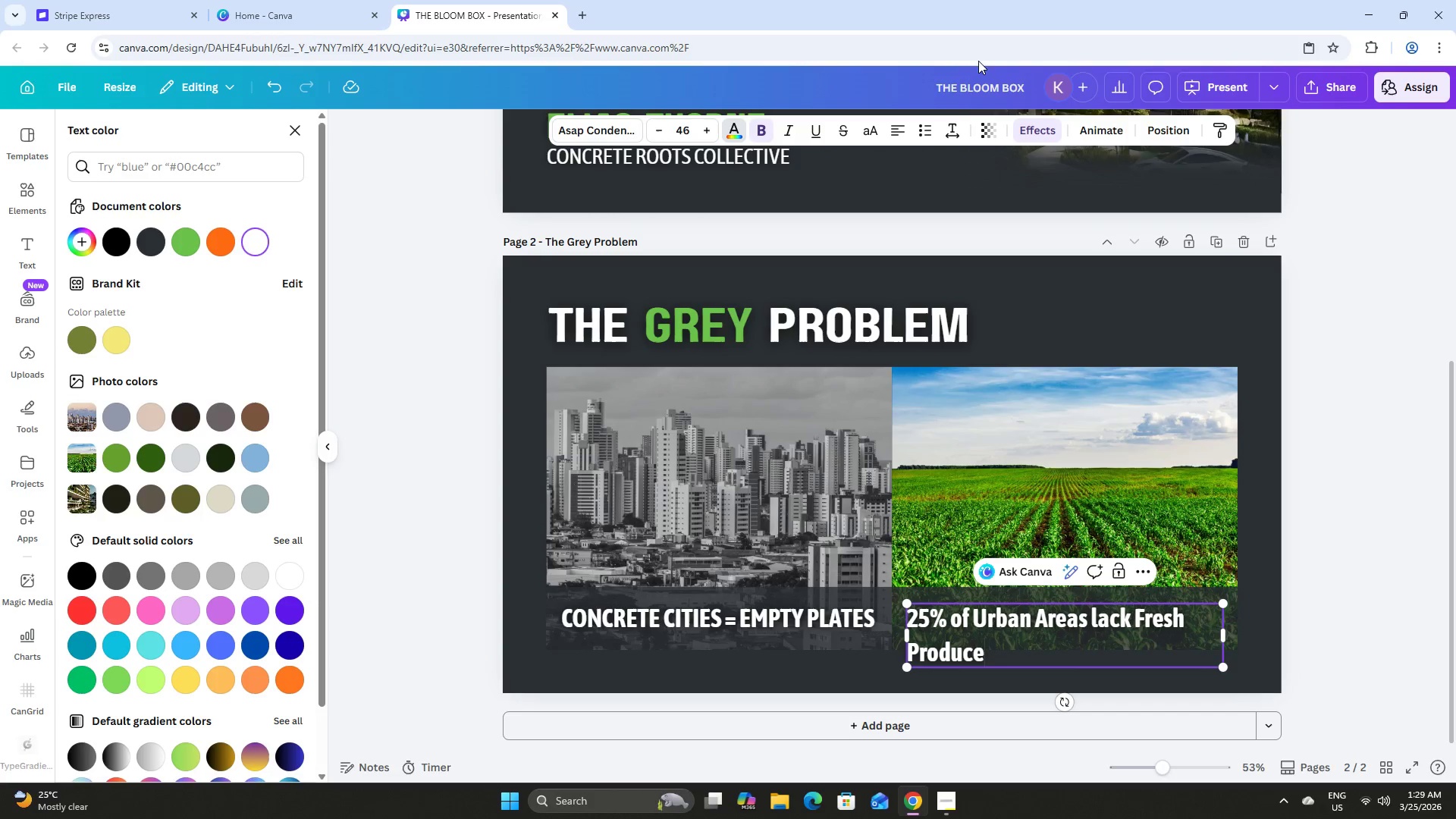 
left_click([1376, 496])
 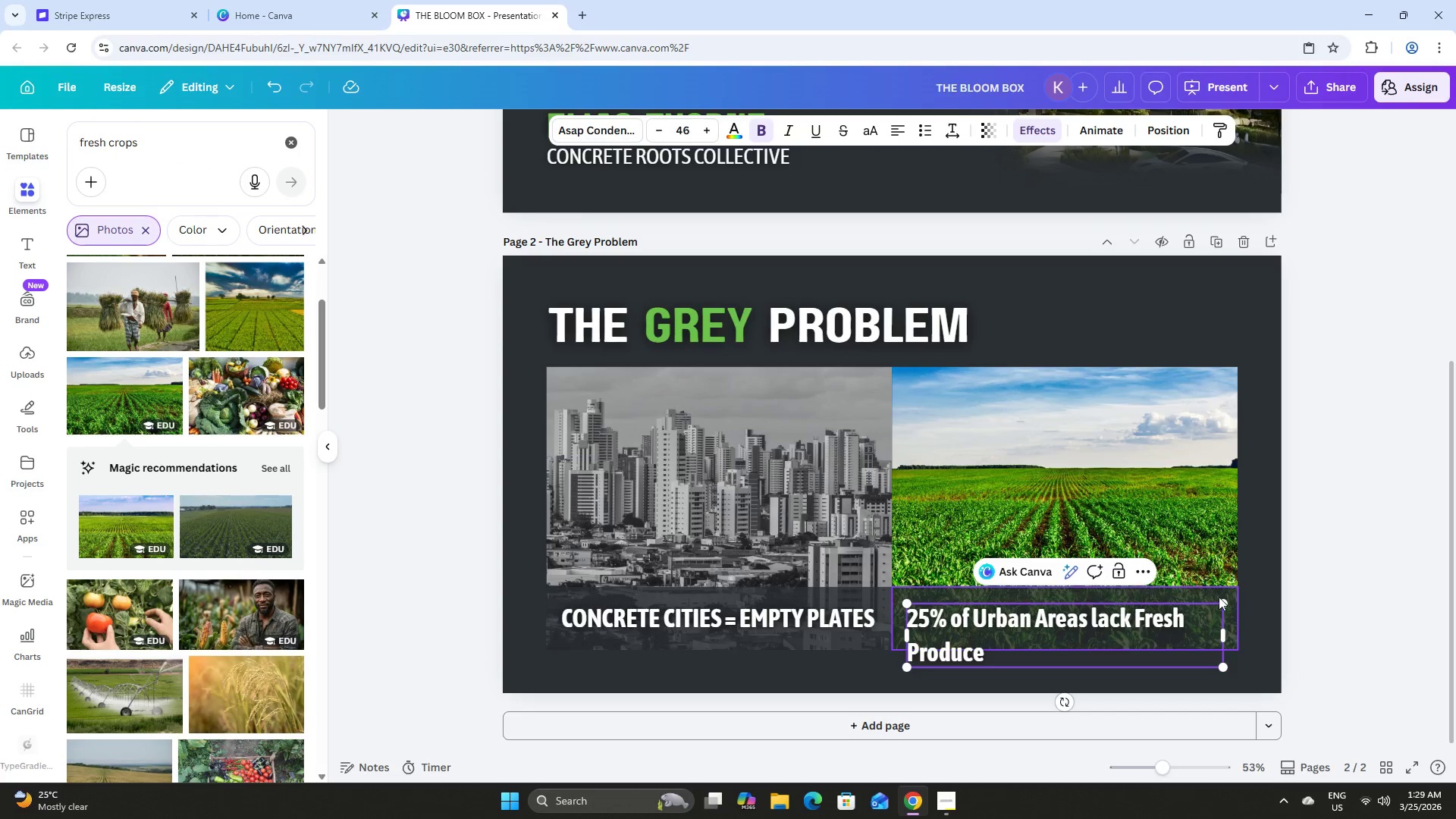 
left_click([1131, 619])
 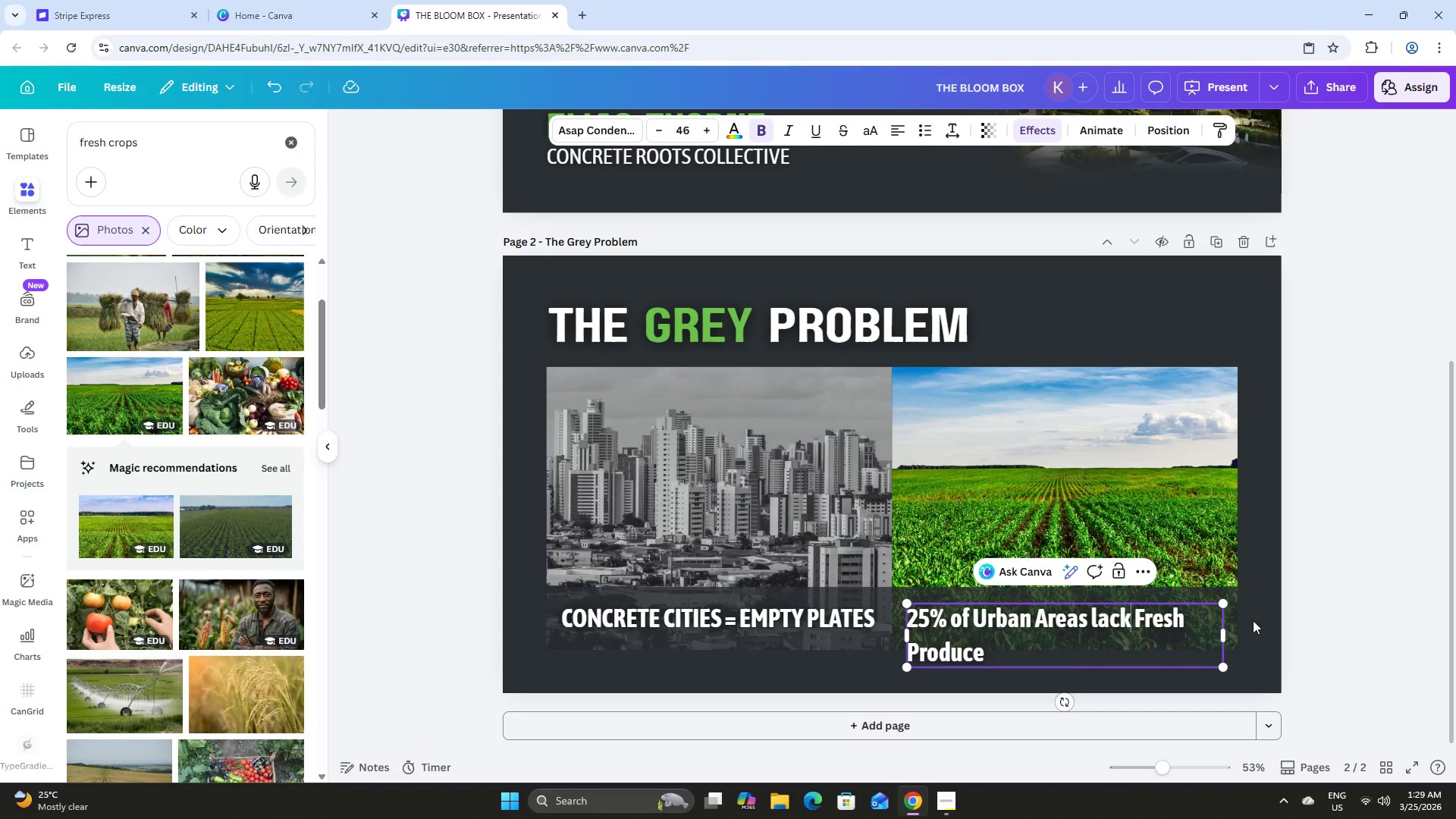 
left_click([1349, 581])
 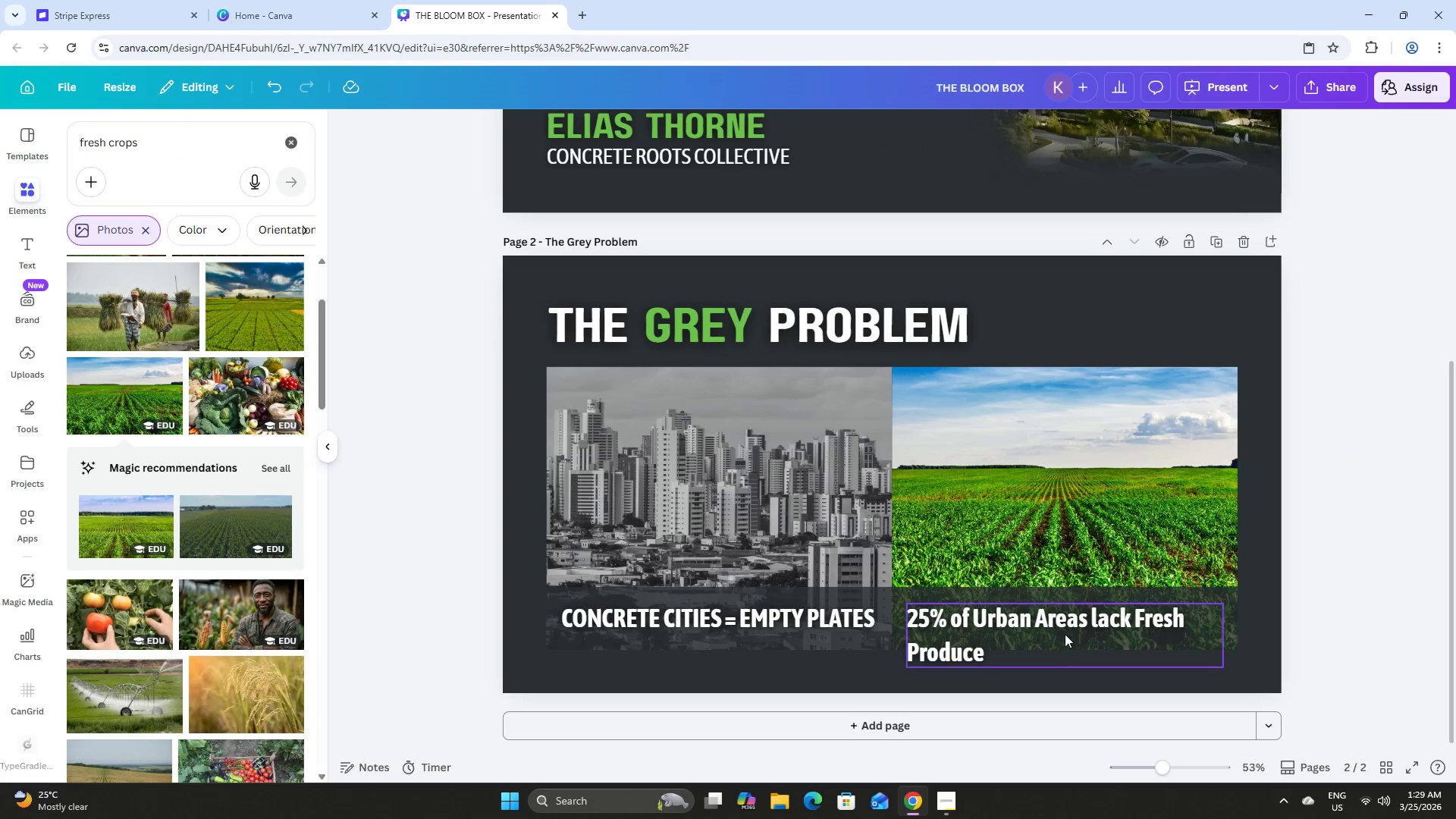 
left_click([1014, 635])
 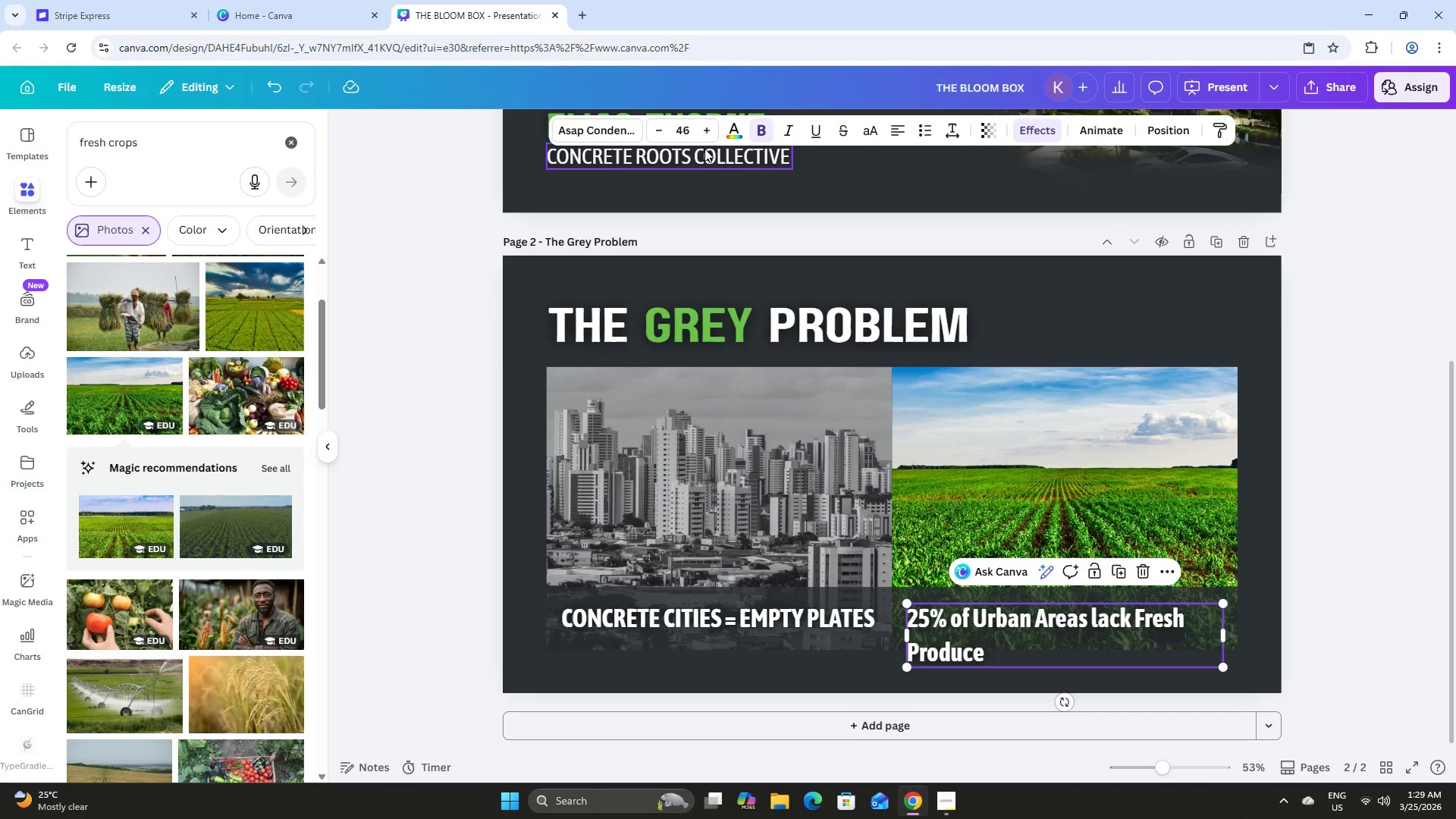 
left_click([683, 127])
 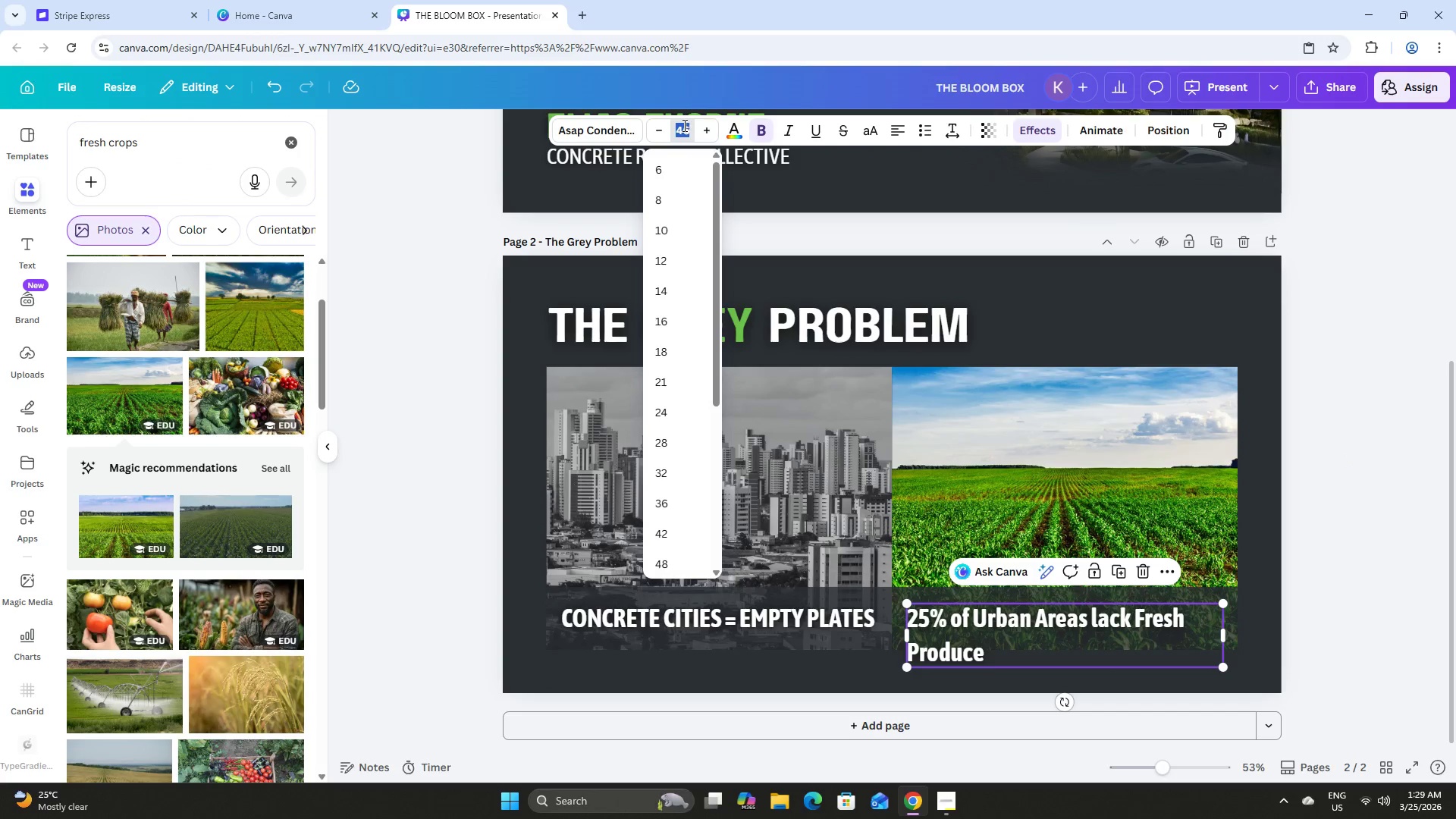 
key(Numpad4)
 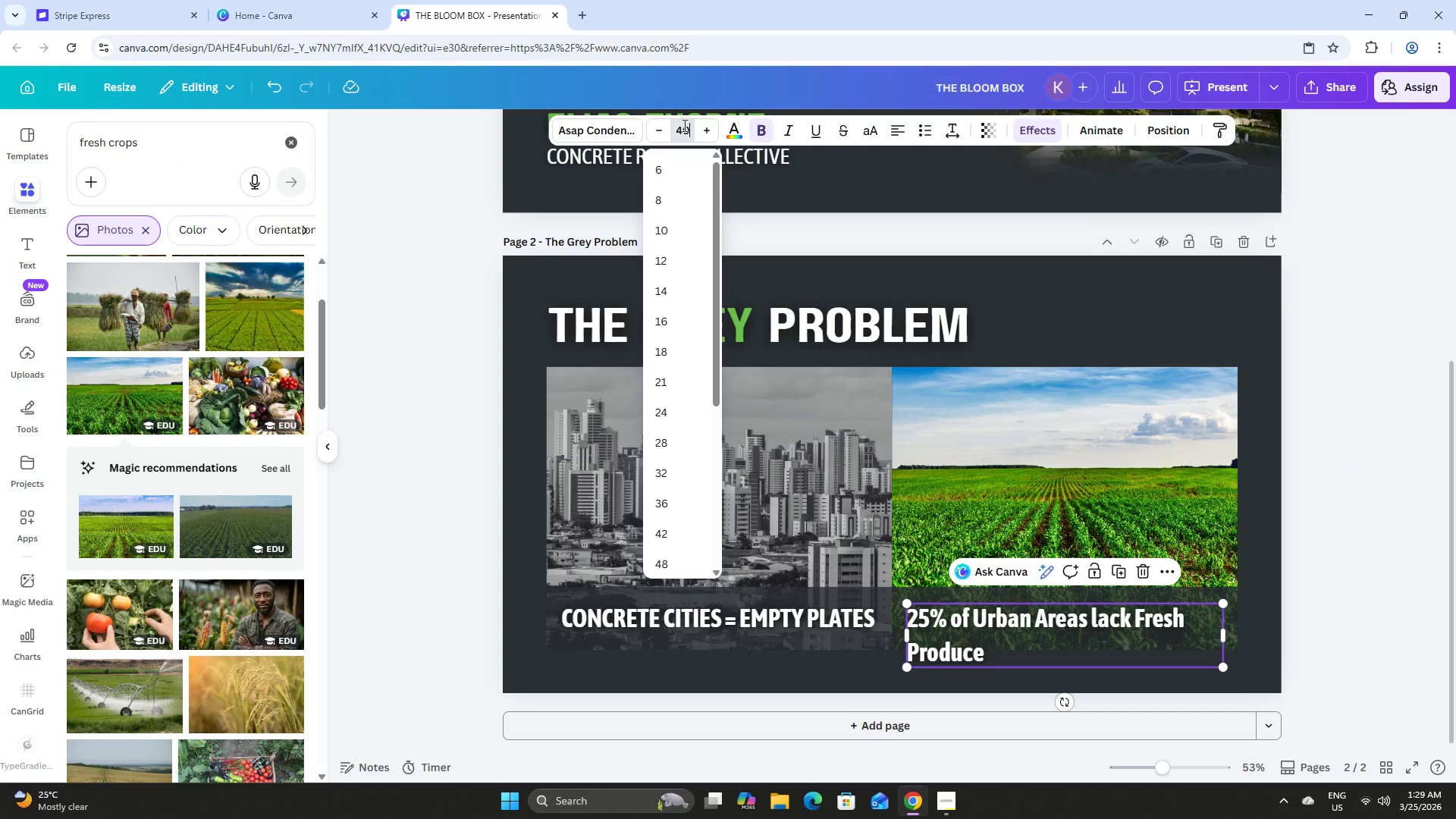 
key(Numpad0)
 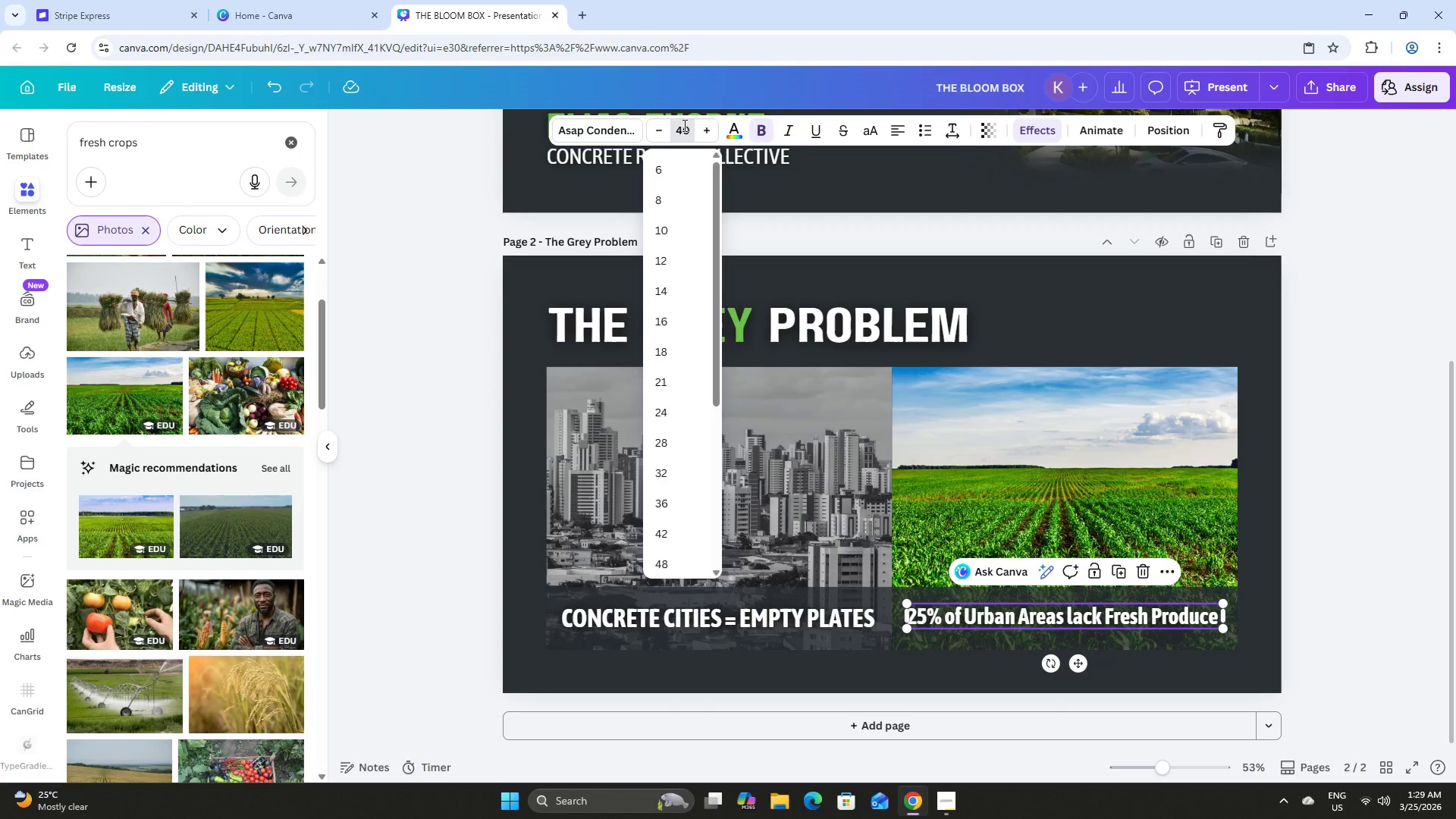 
key(NumpadEnter)
 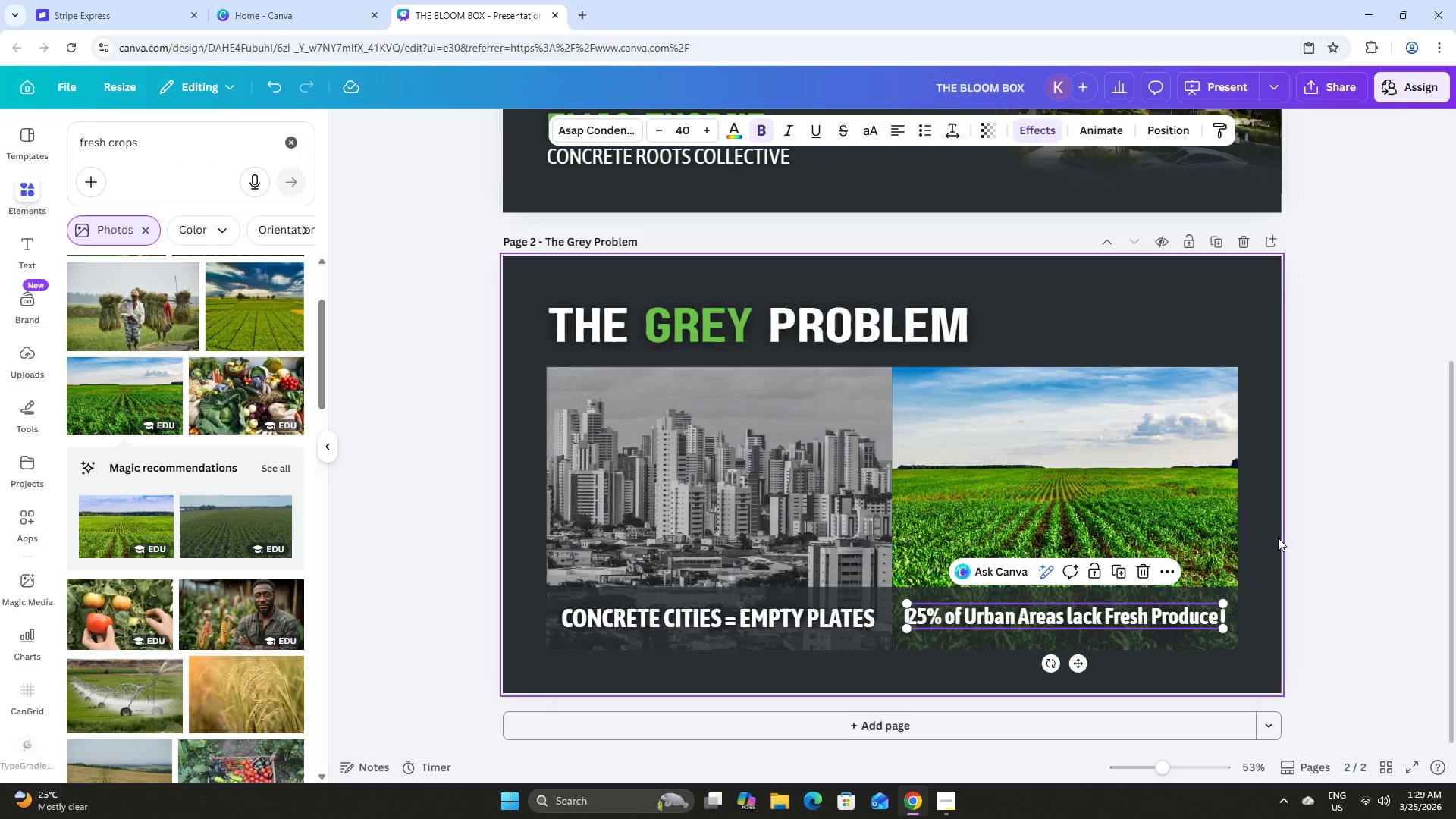 
left_click([1362, 563])
 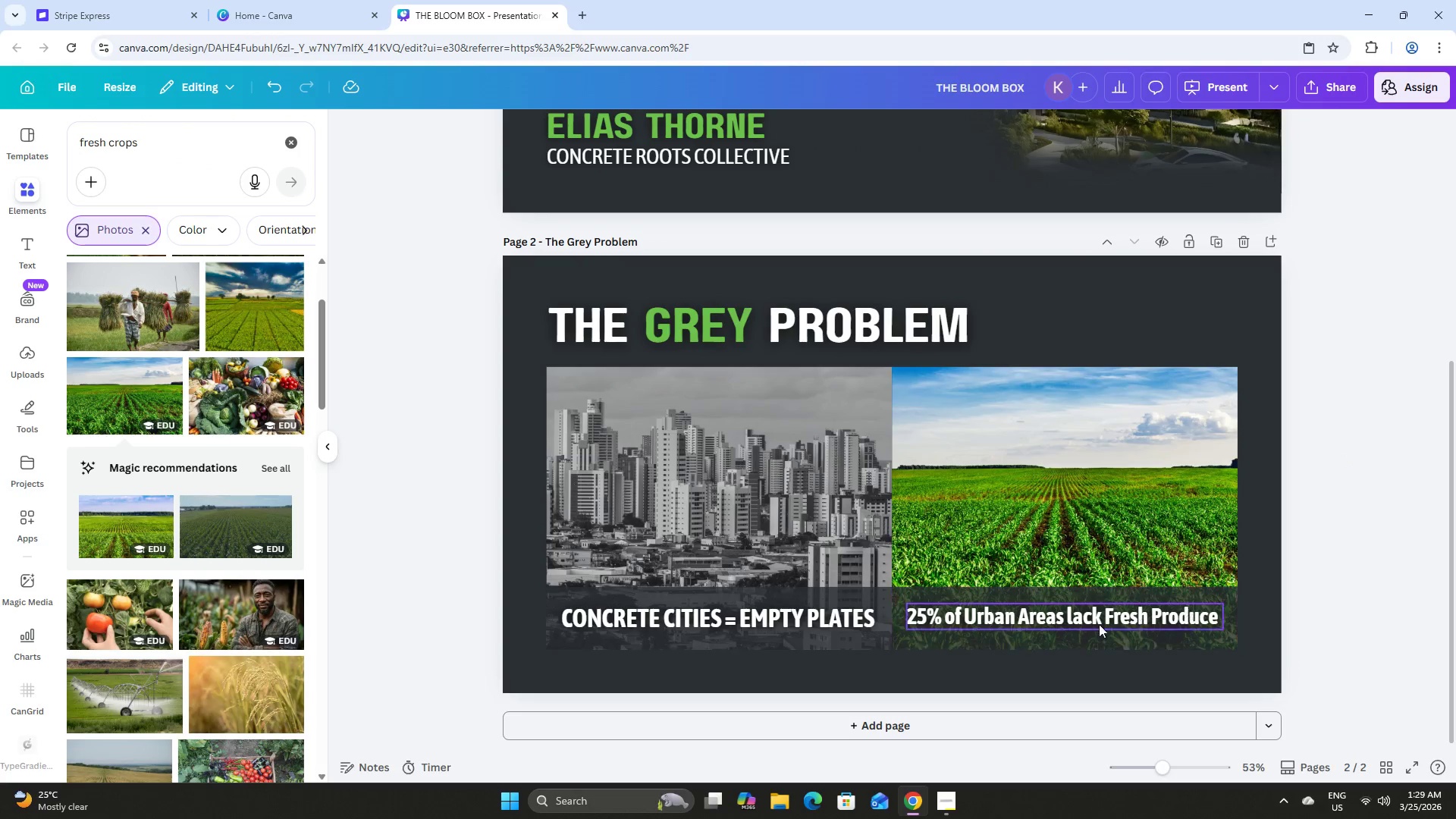 
left_click([1089, 625])
 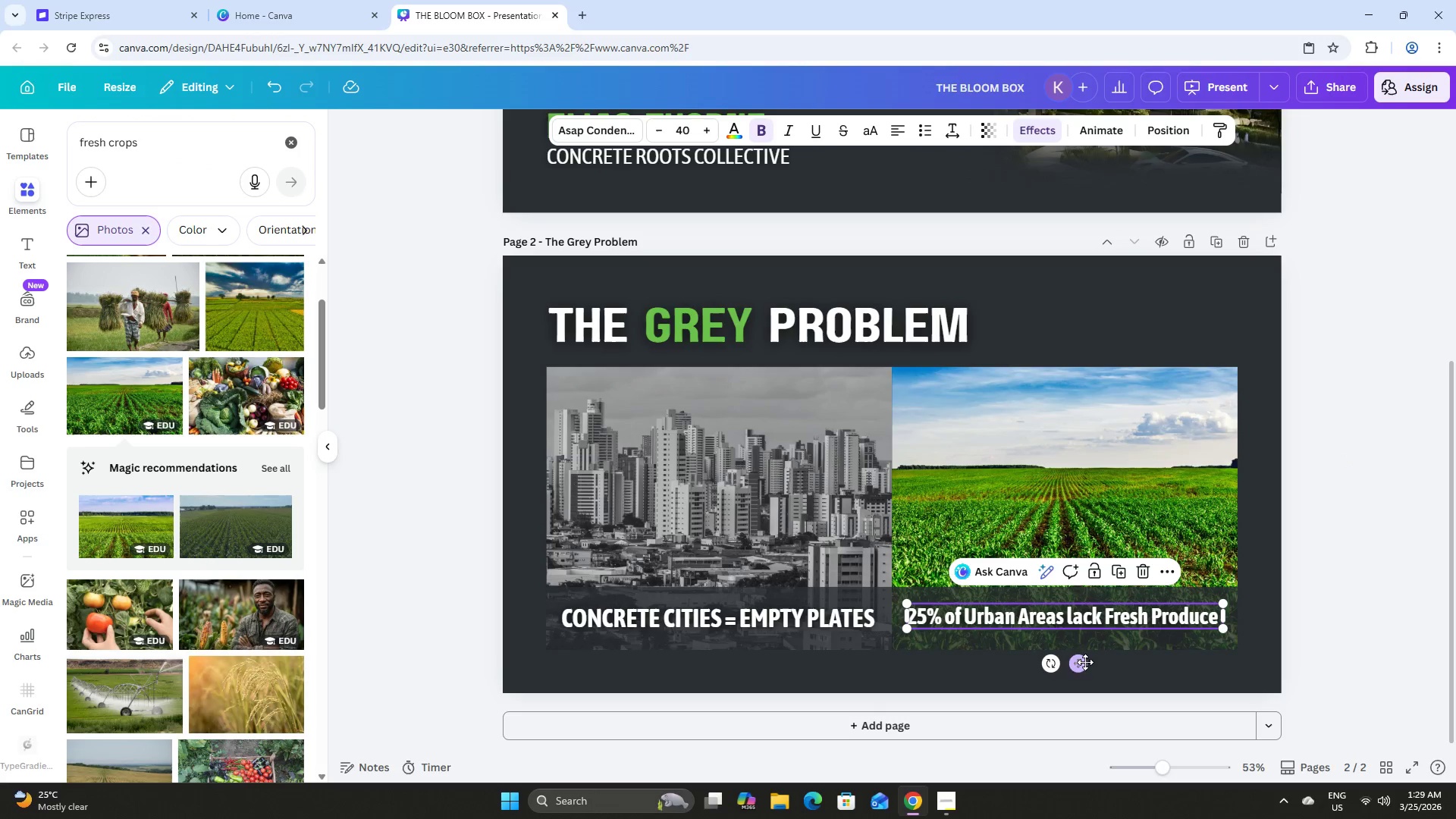 
left_click_drag(start_coordinate=[1084, 661], to_coordinate=[1084, 667])
 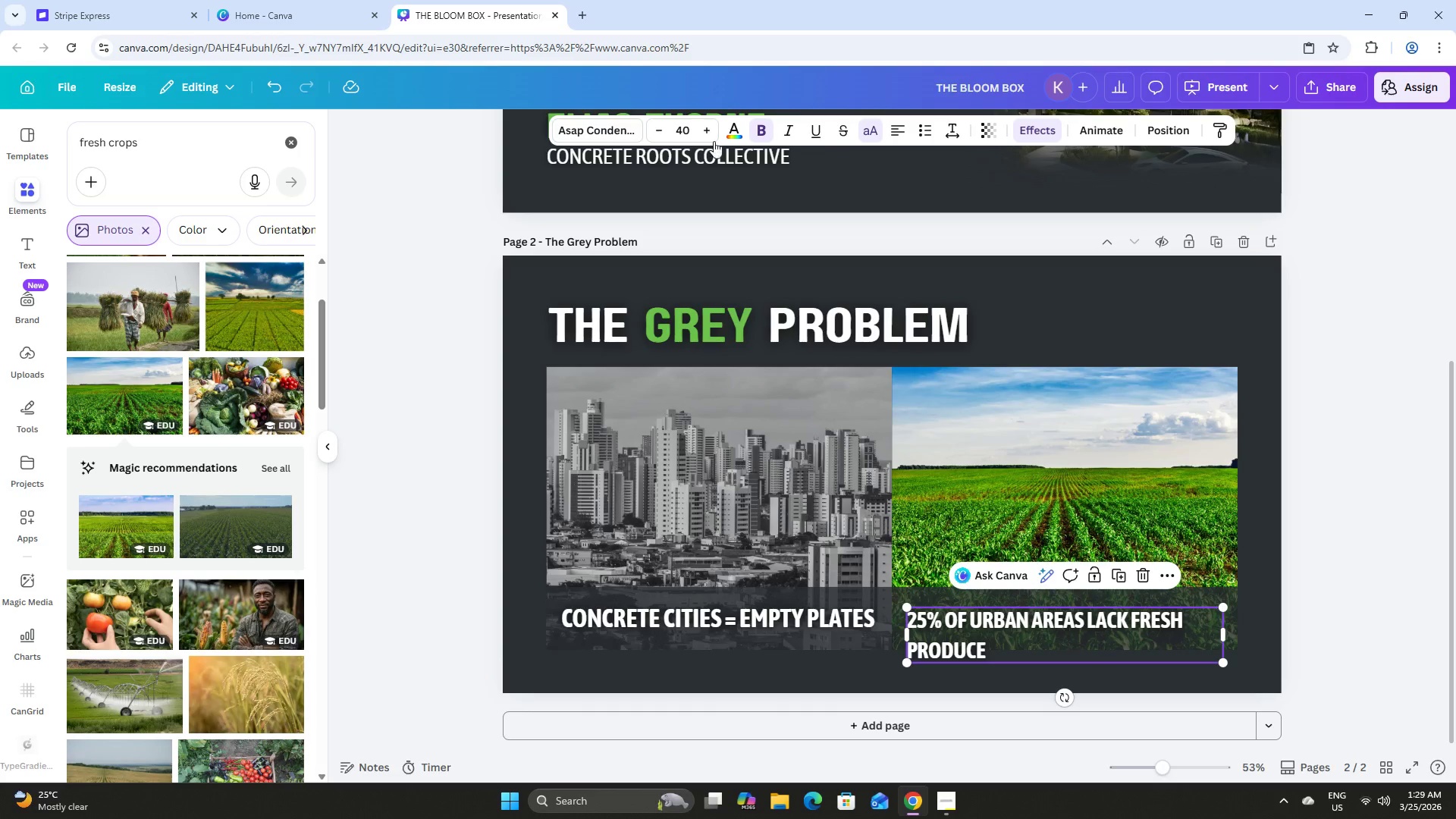 
left_click([758, 132])
 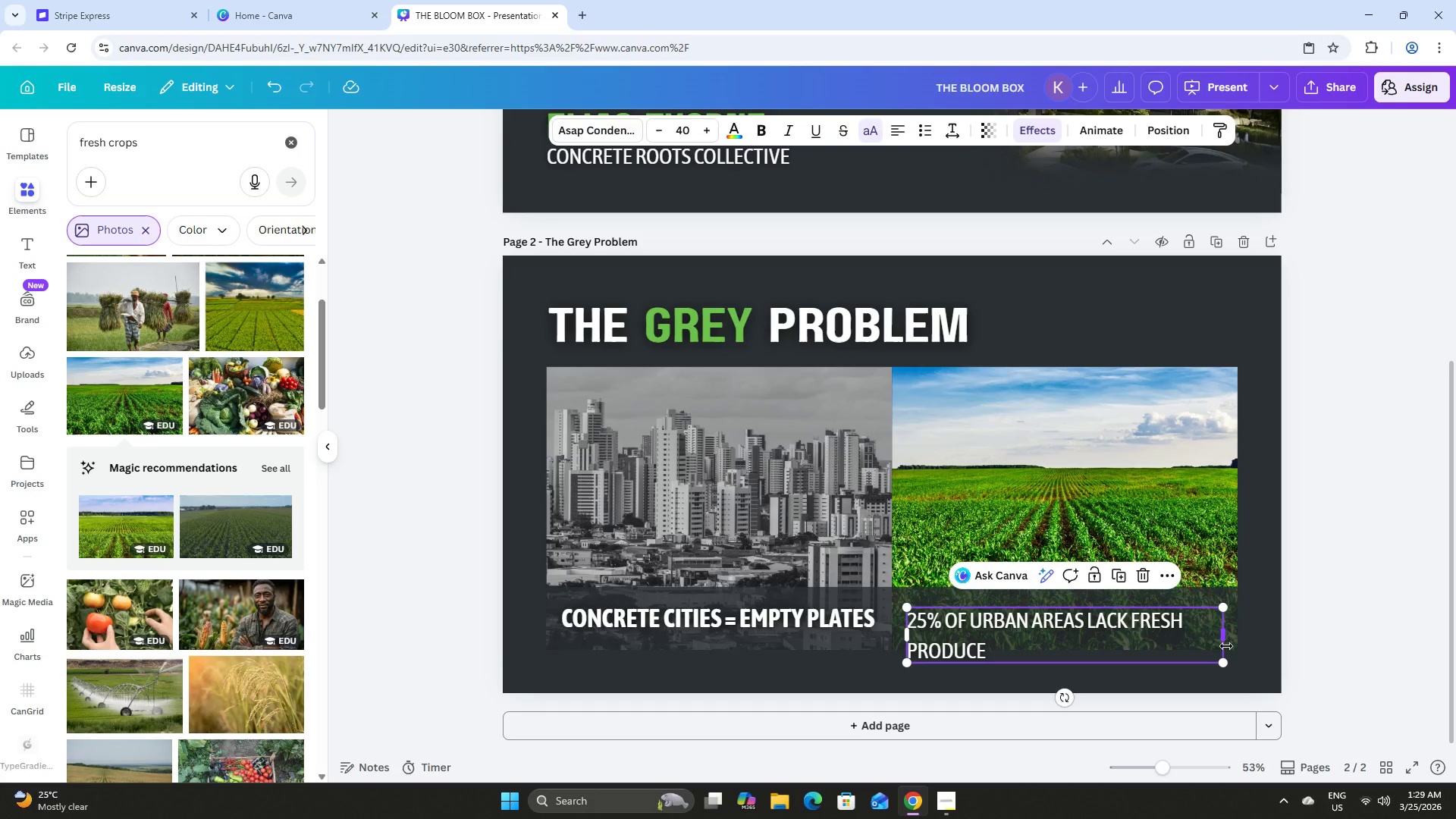 
left_click_drag(start_coordinate=[1226, 640], to_coordinate=[1238, 636])
 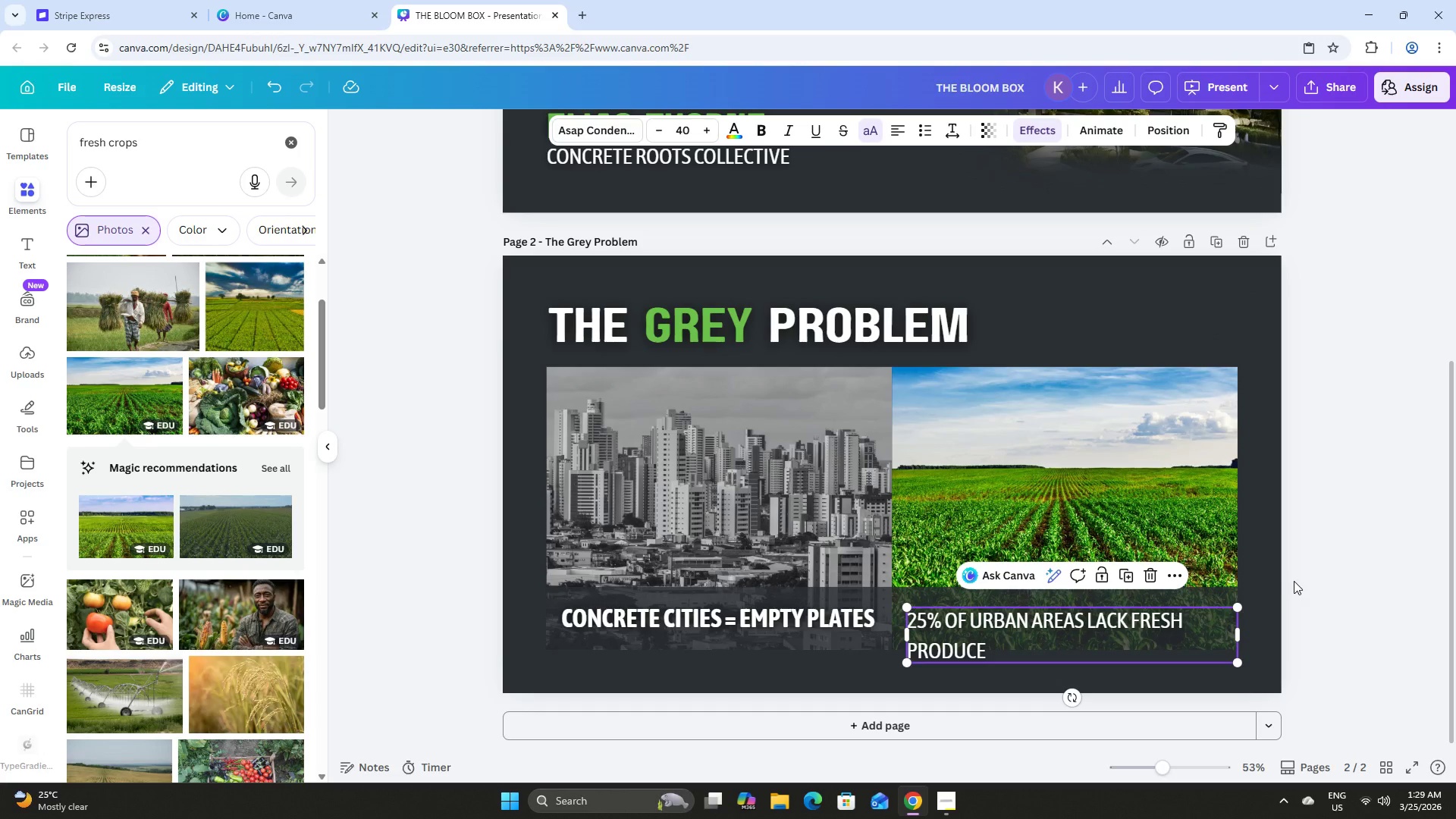 
left_click([804, 616])
 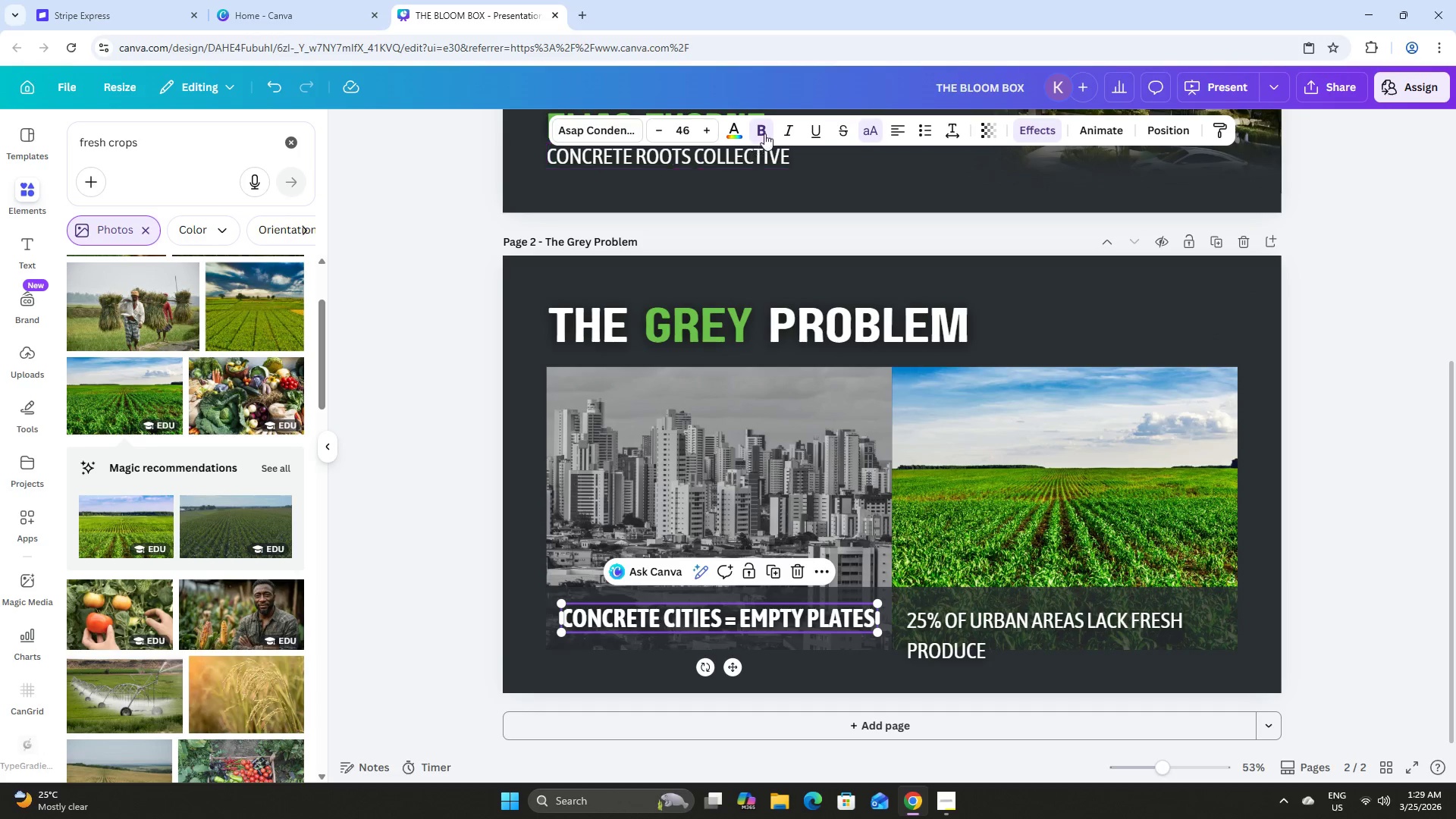 
left_click([762, 125])
 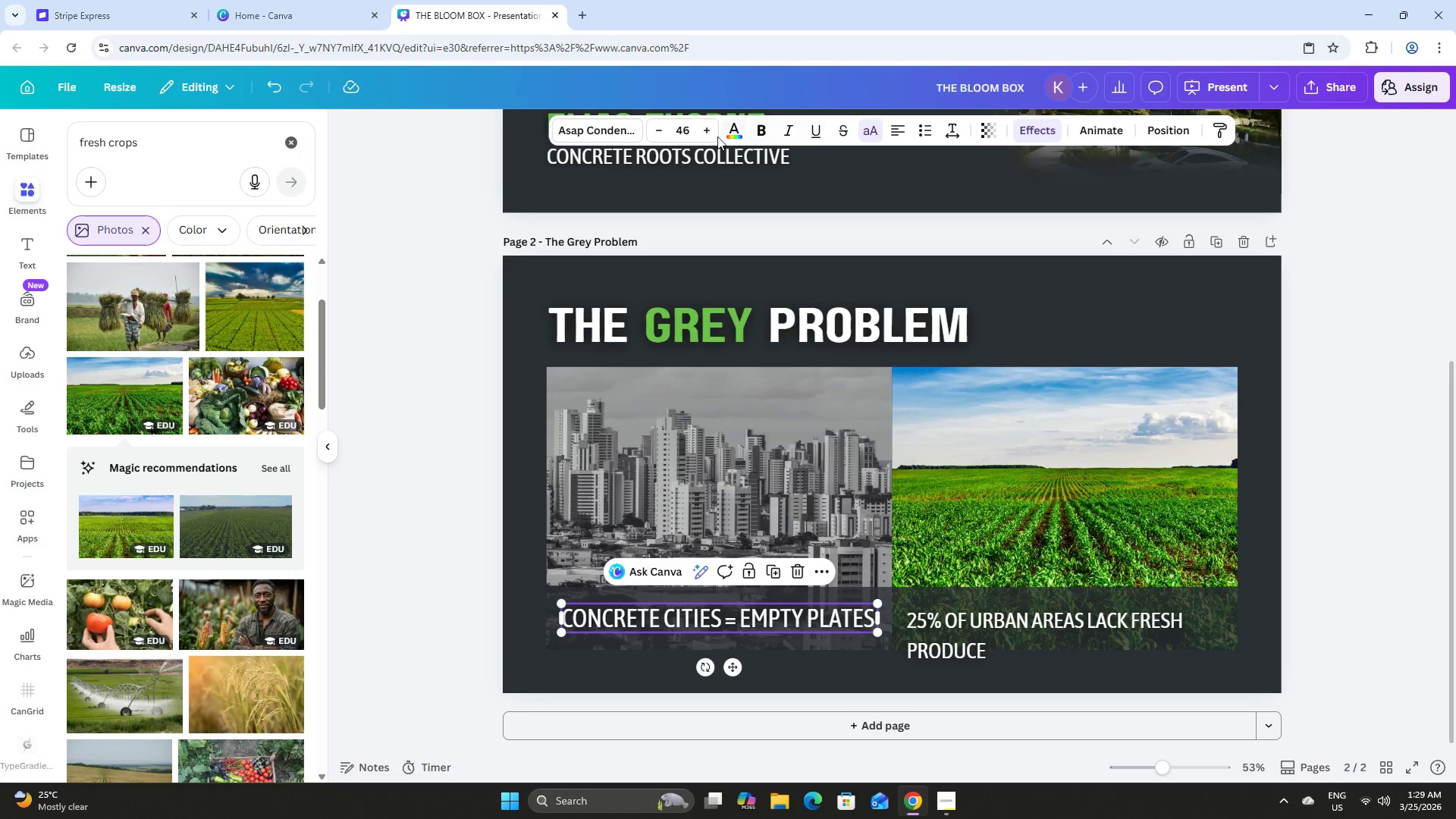 
left_click([688, 131])
 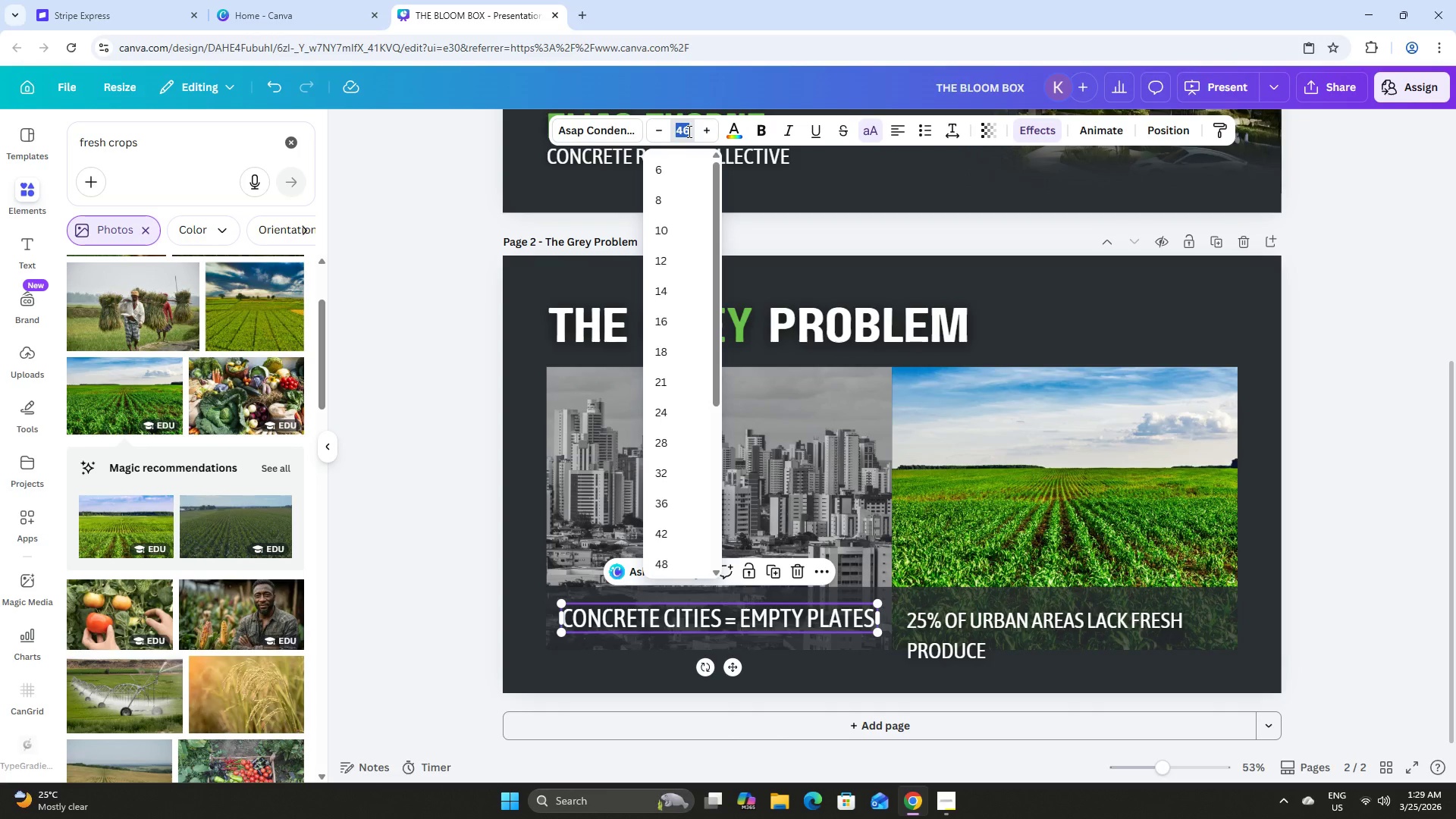 
key(Numpad4)
 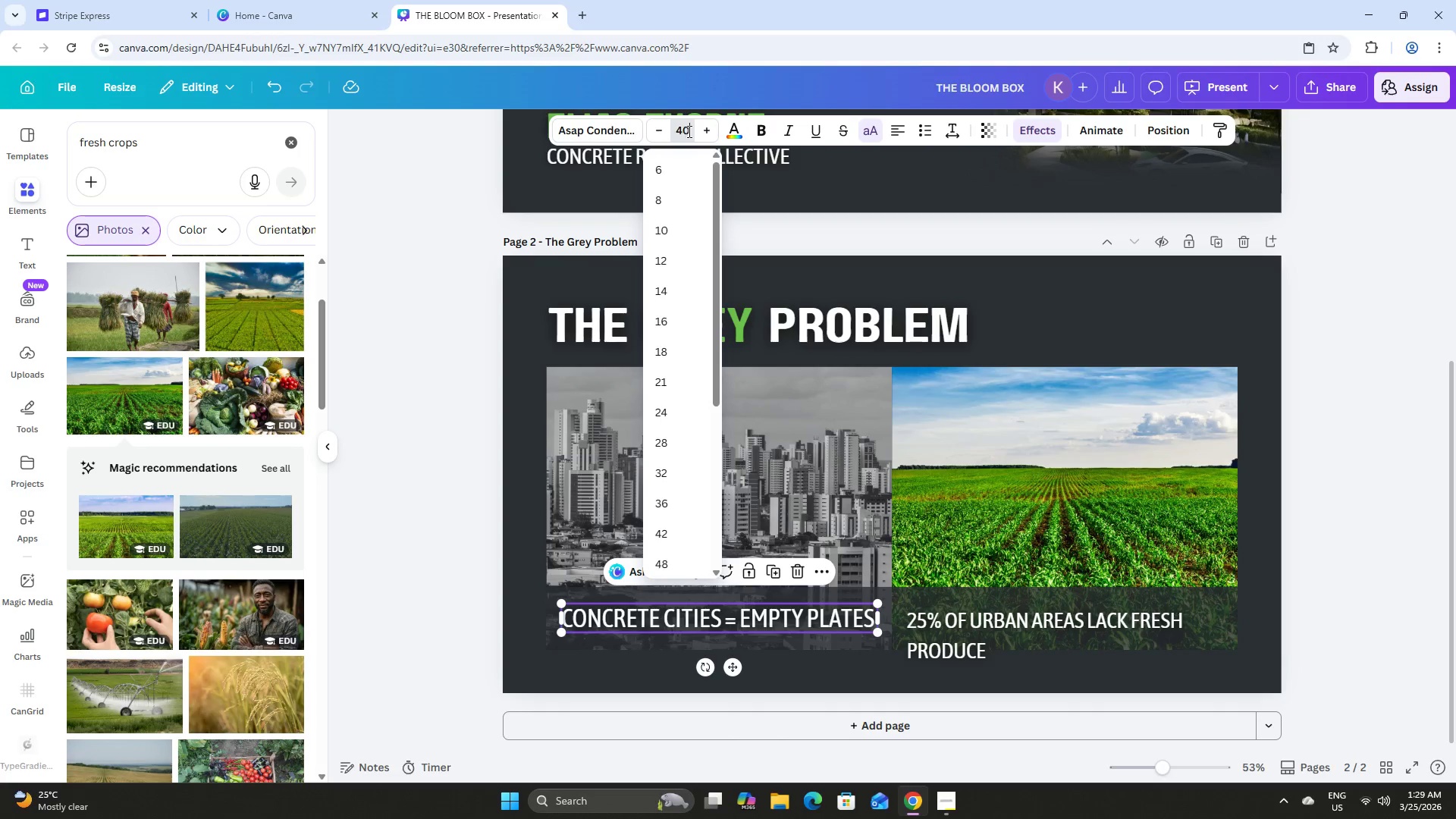 
key(Numpad0)
 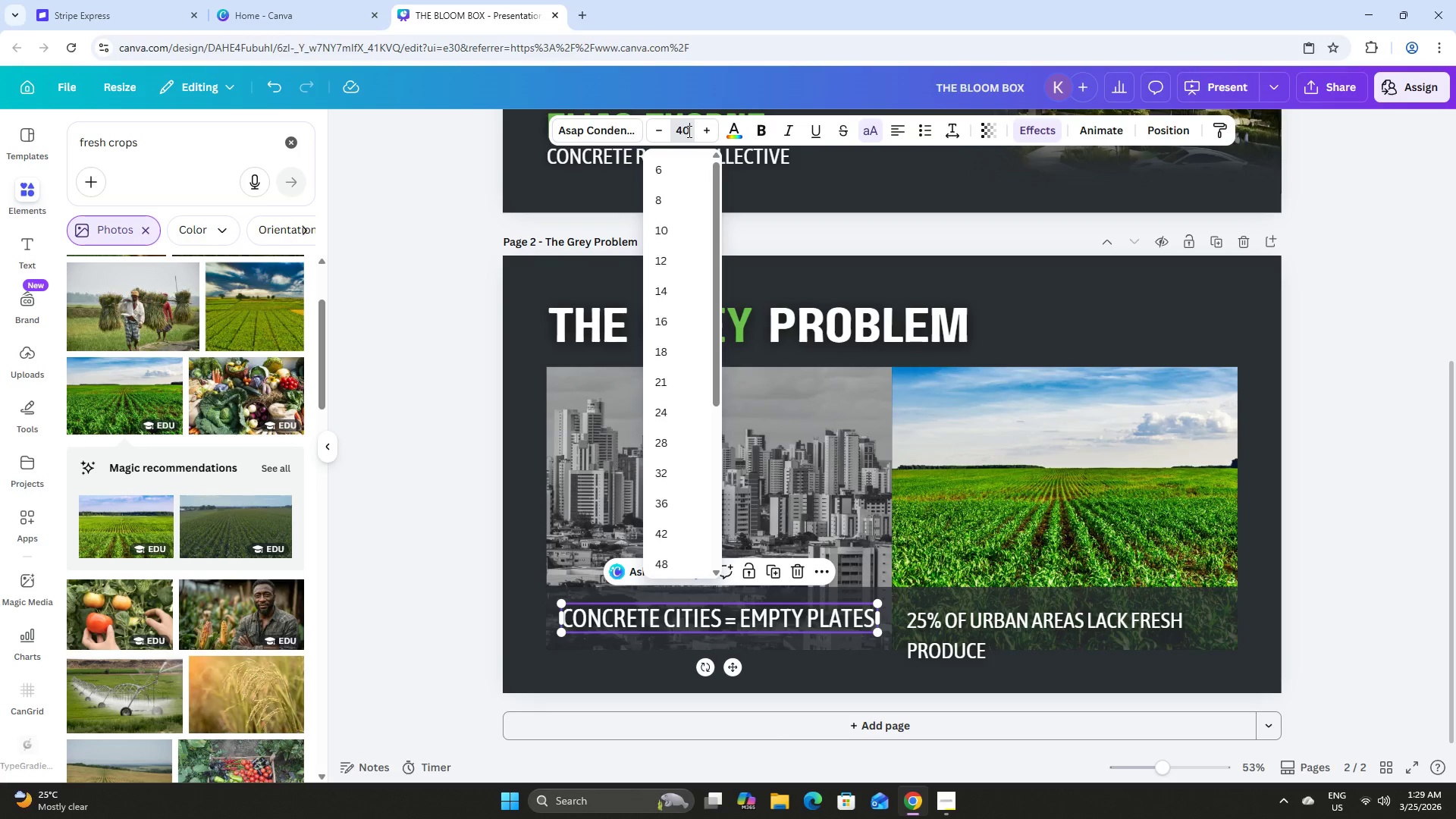 
key(NumpadEnter)
 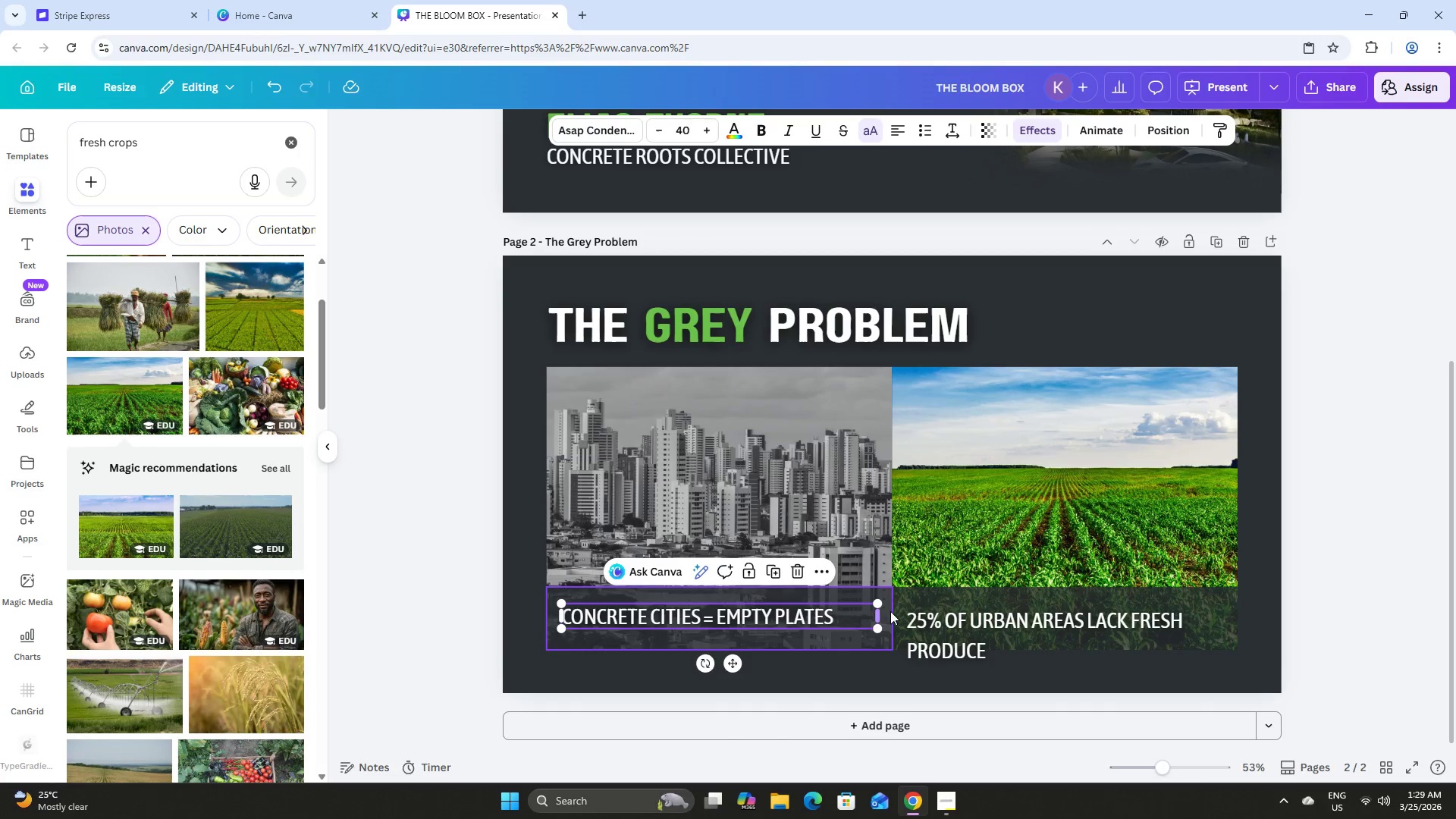 
left_click_drag(start_coordinate=[883, 616], to_coordinate=[843, 620])
 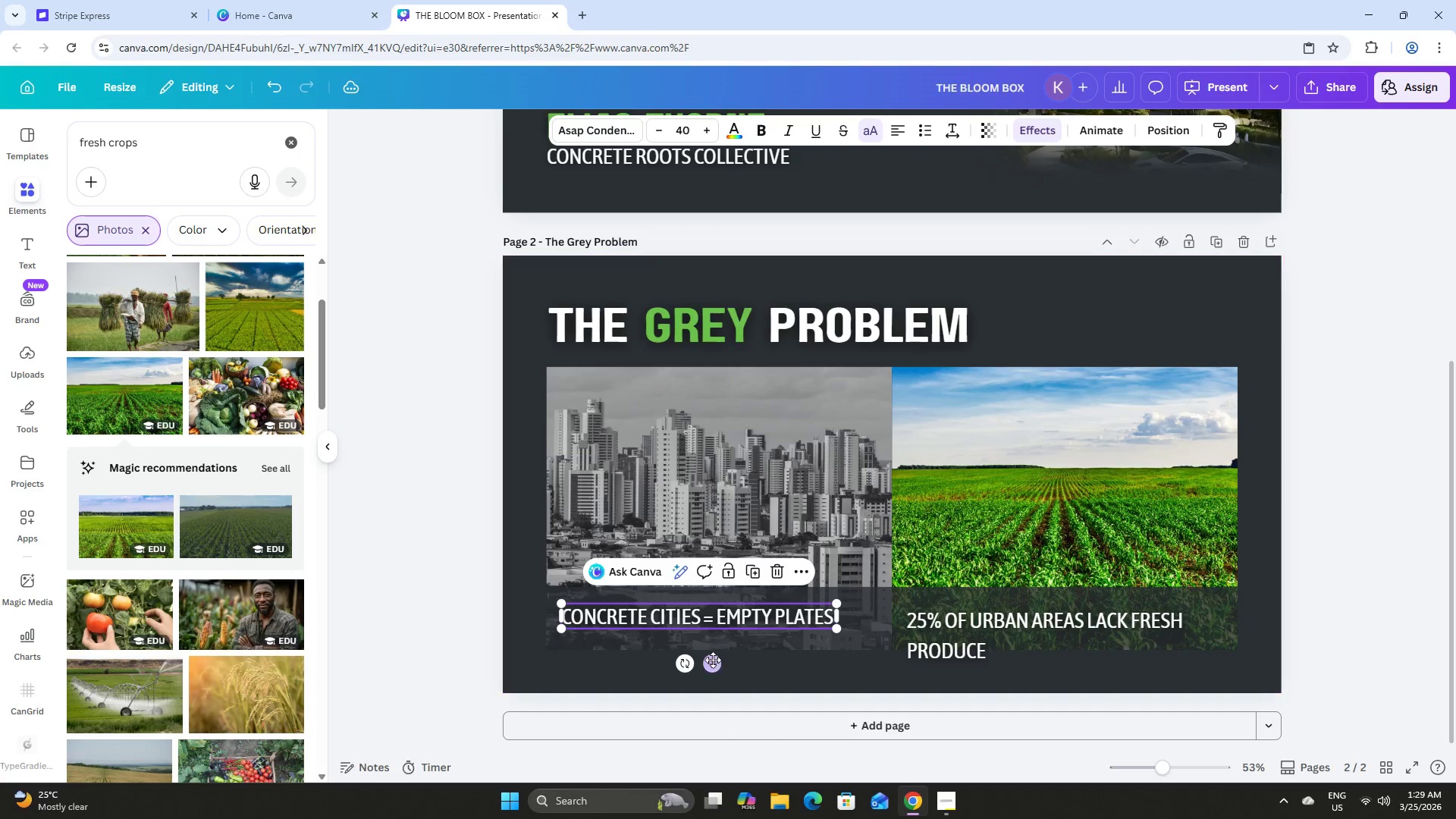 
left_click_drag(start_coordinate=[713, 660], to_coordinate=[735, 660])
 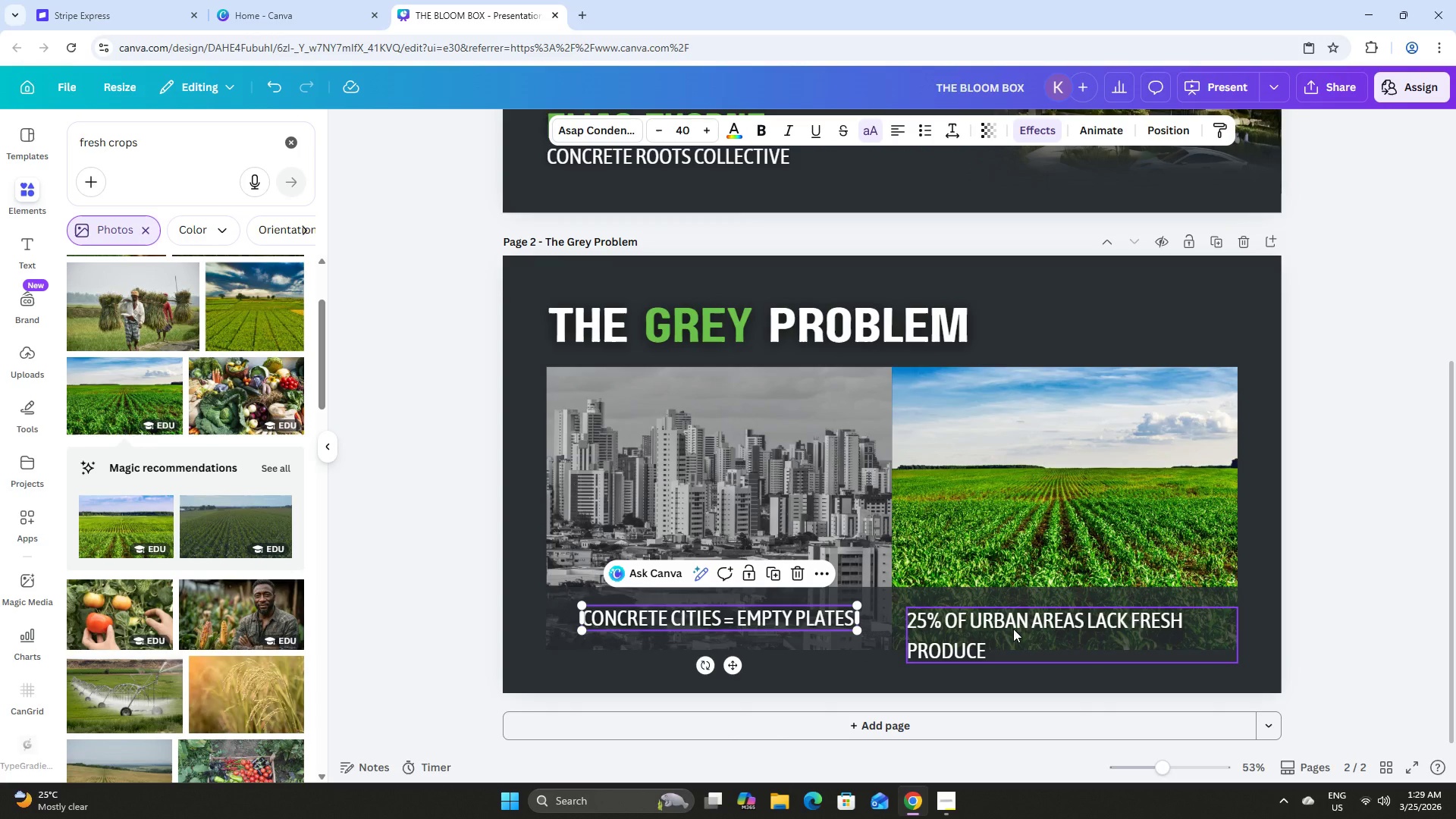 
left_click([1013, 629])
 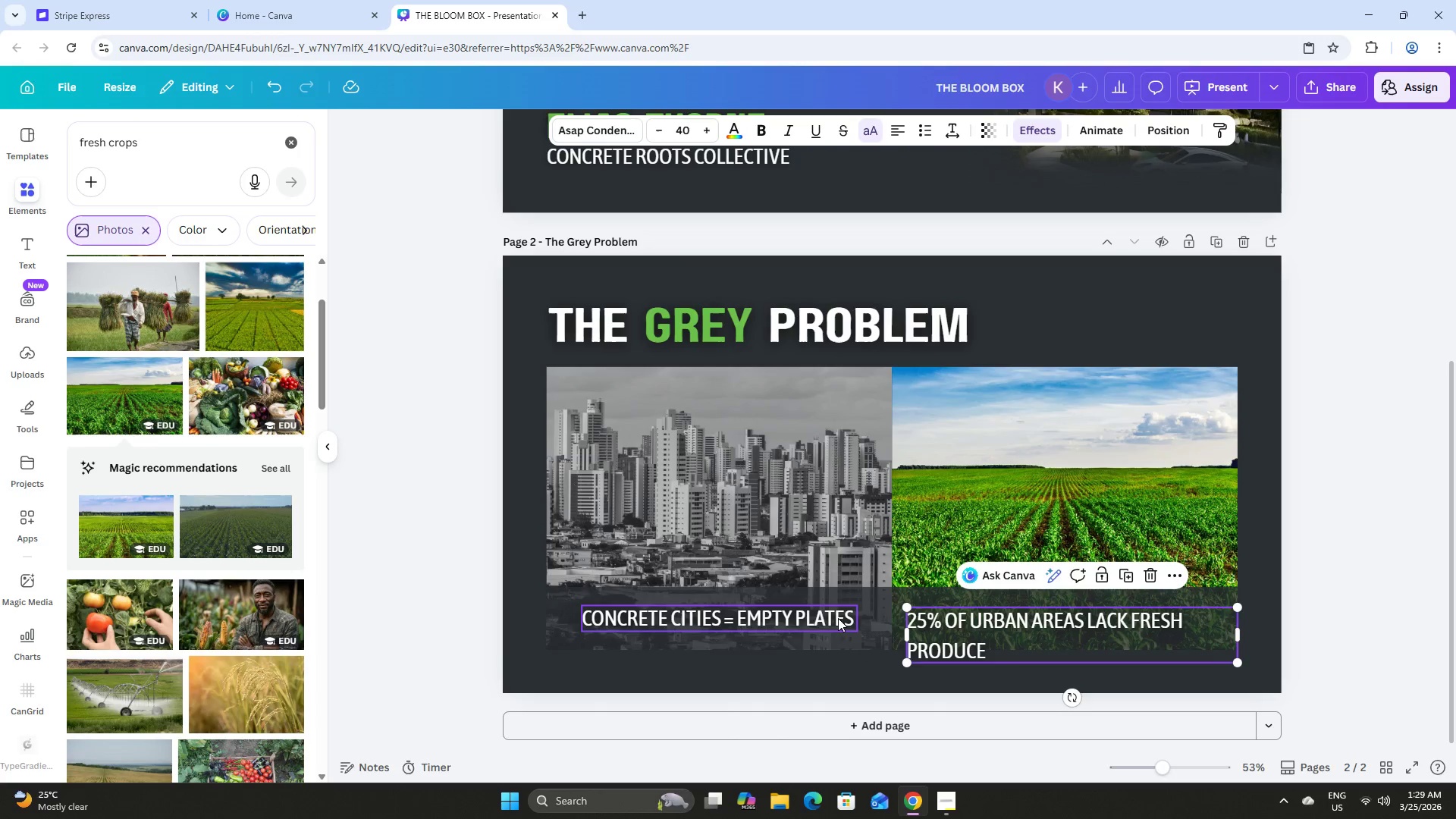 
left_click([791, 611])
 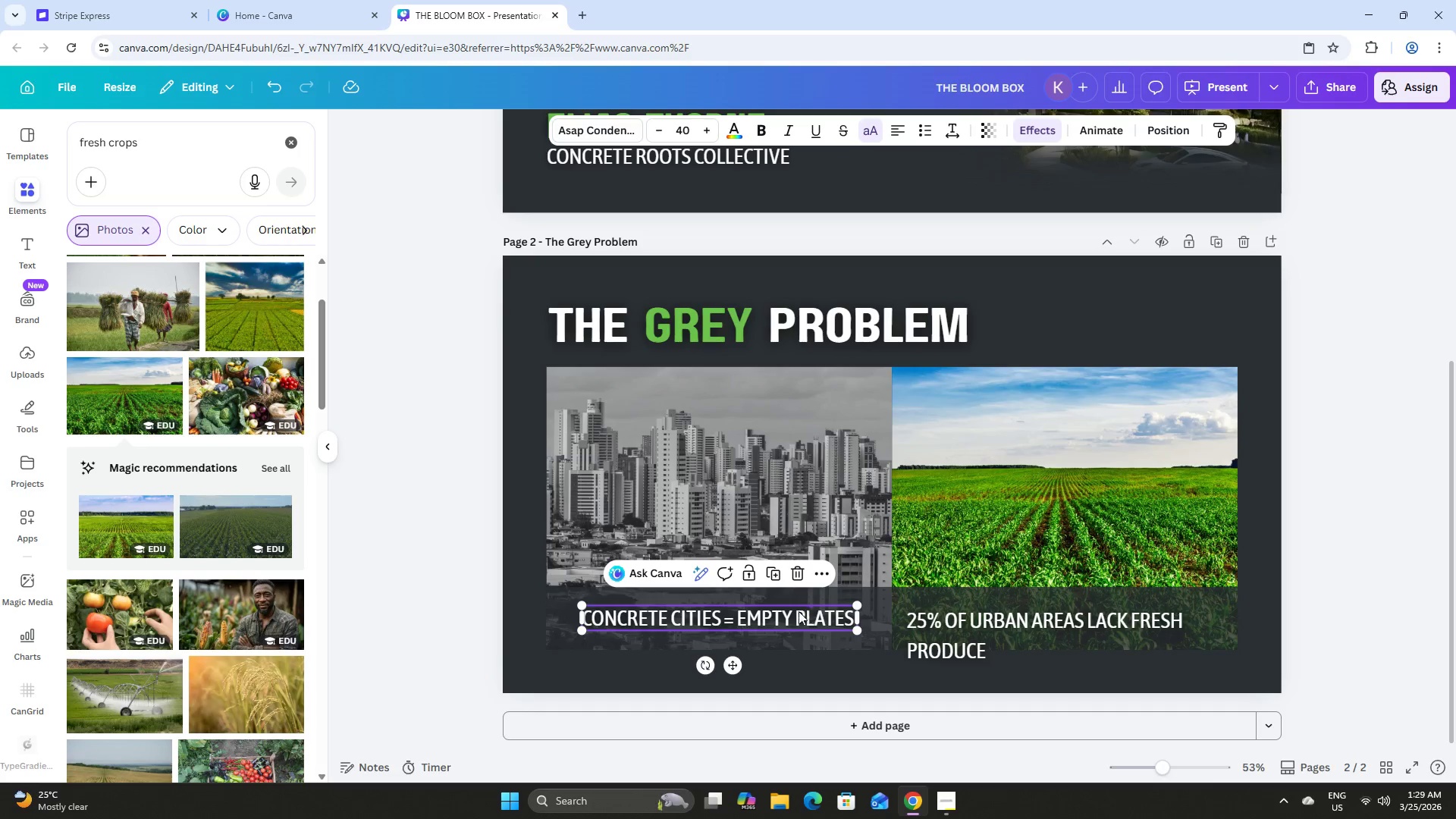 
left_click_drag(start_coordinate=[736, 666], to_coordinate=[908, 723])
 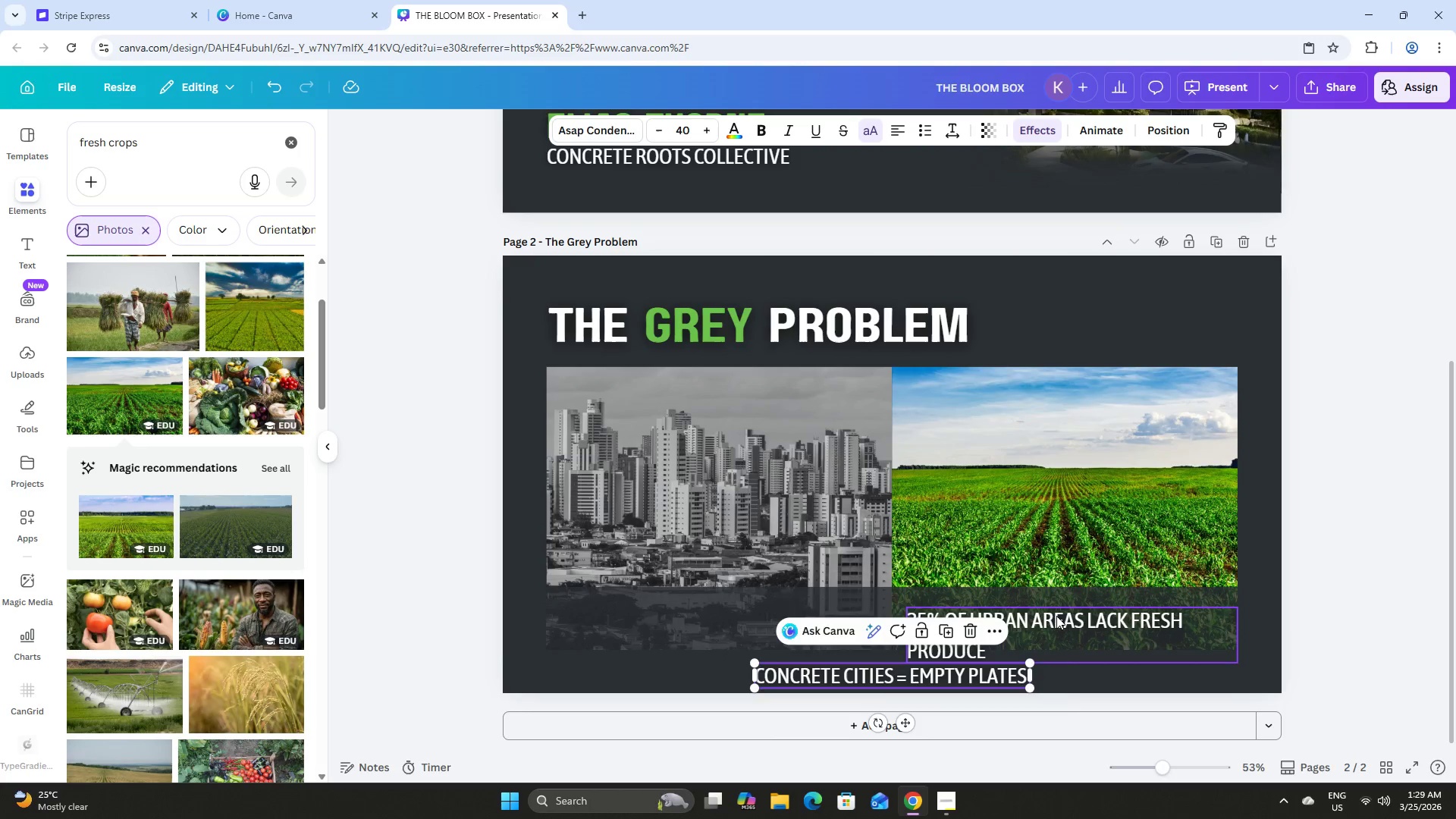 
left_click([1057, 616])
 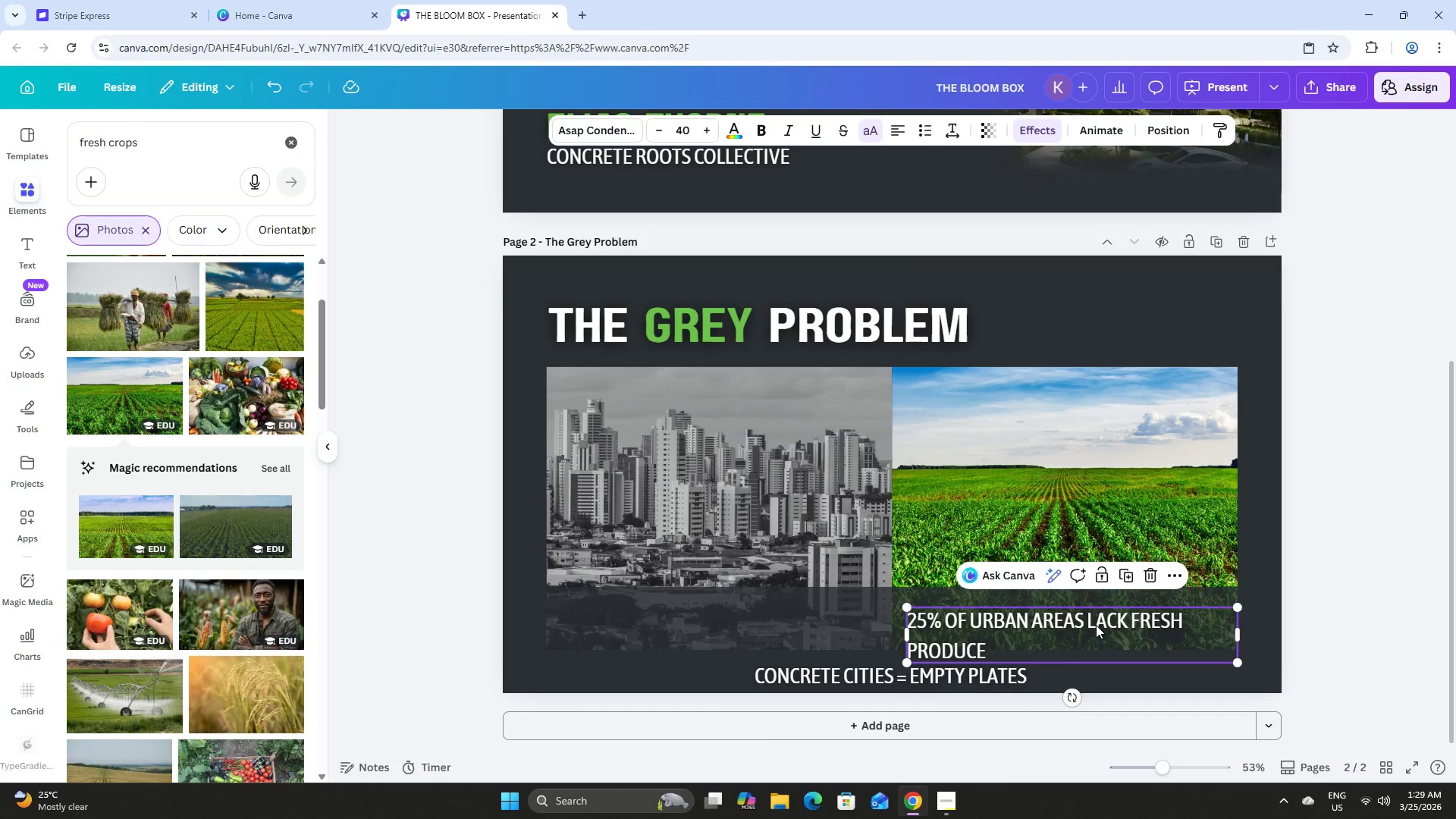 
left_click_drag(start_coordinate=[1096, 625], to_coordinate=[735, 609])
 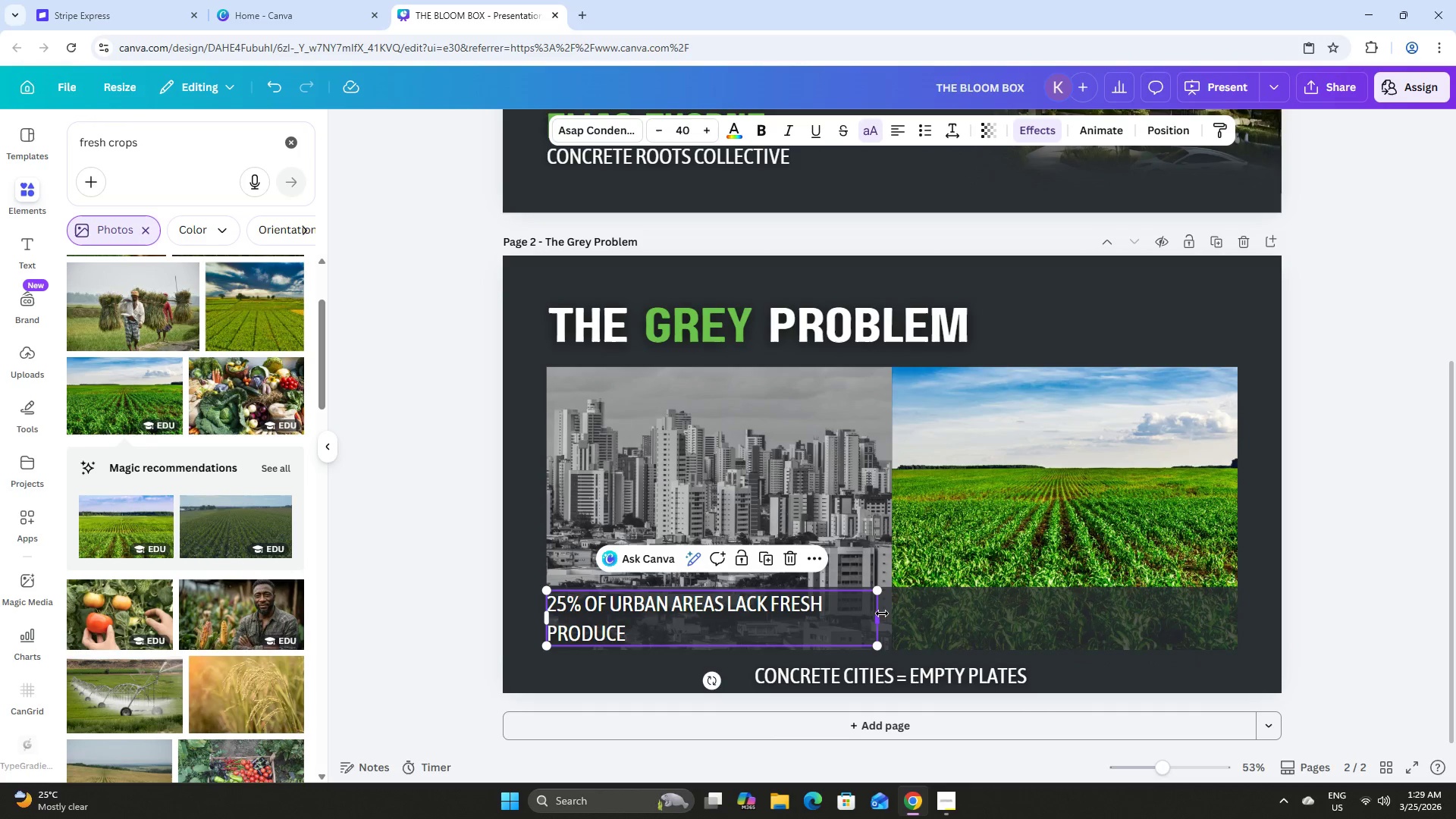 
left_click_drag(start_coordinate=[881, 613], to_coordinate=[912, 611])
 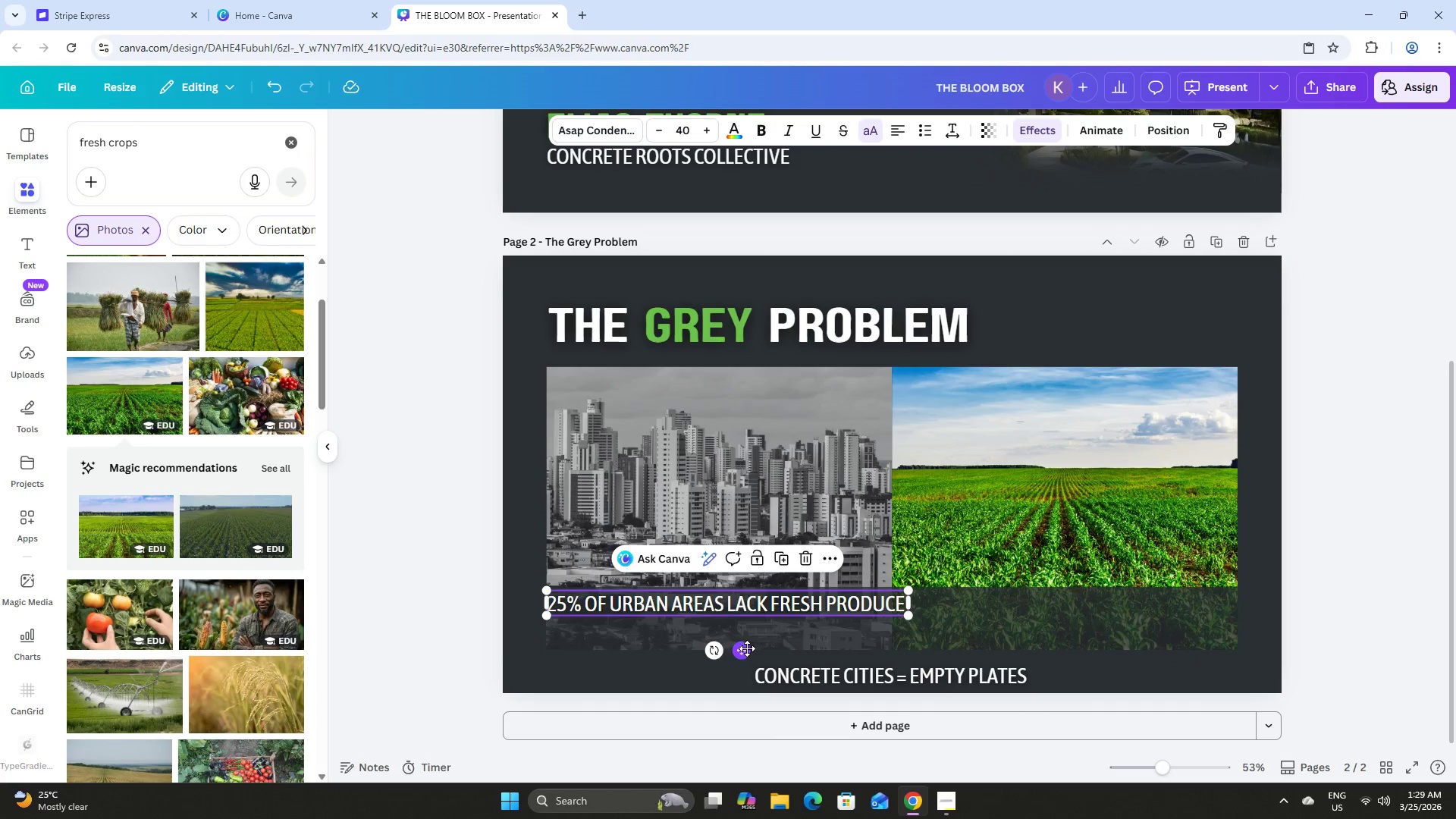 
left_click_drag(start_coordinate=[746, 648], to_coordinate=[910, 663])
 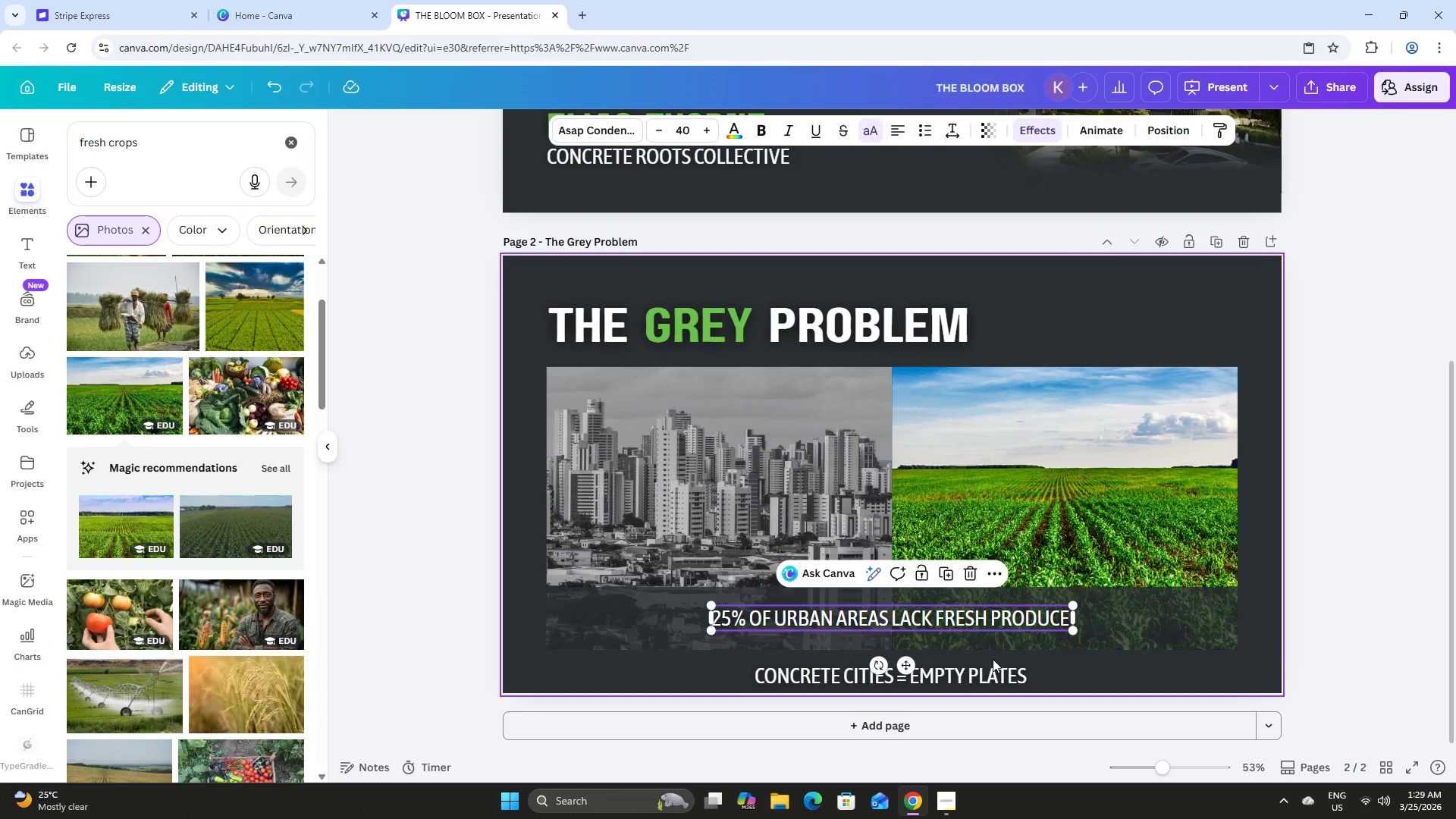 
left_click([1294, 568])
 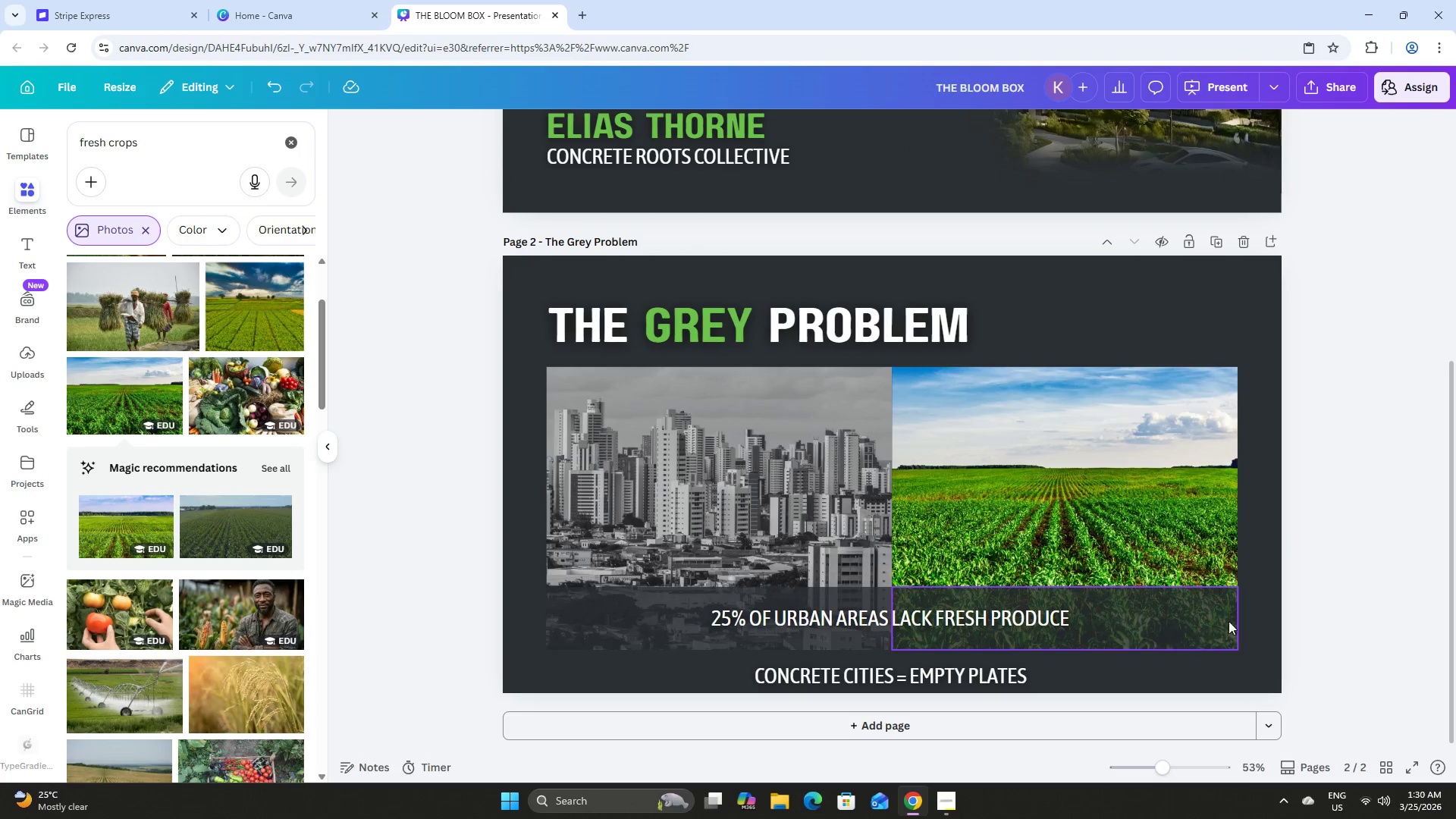 
left_click([1300, 564])
 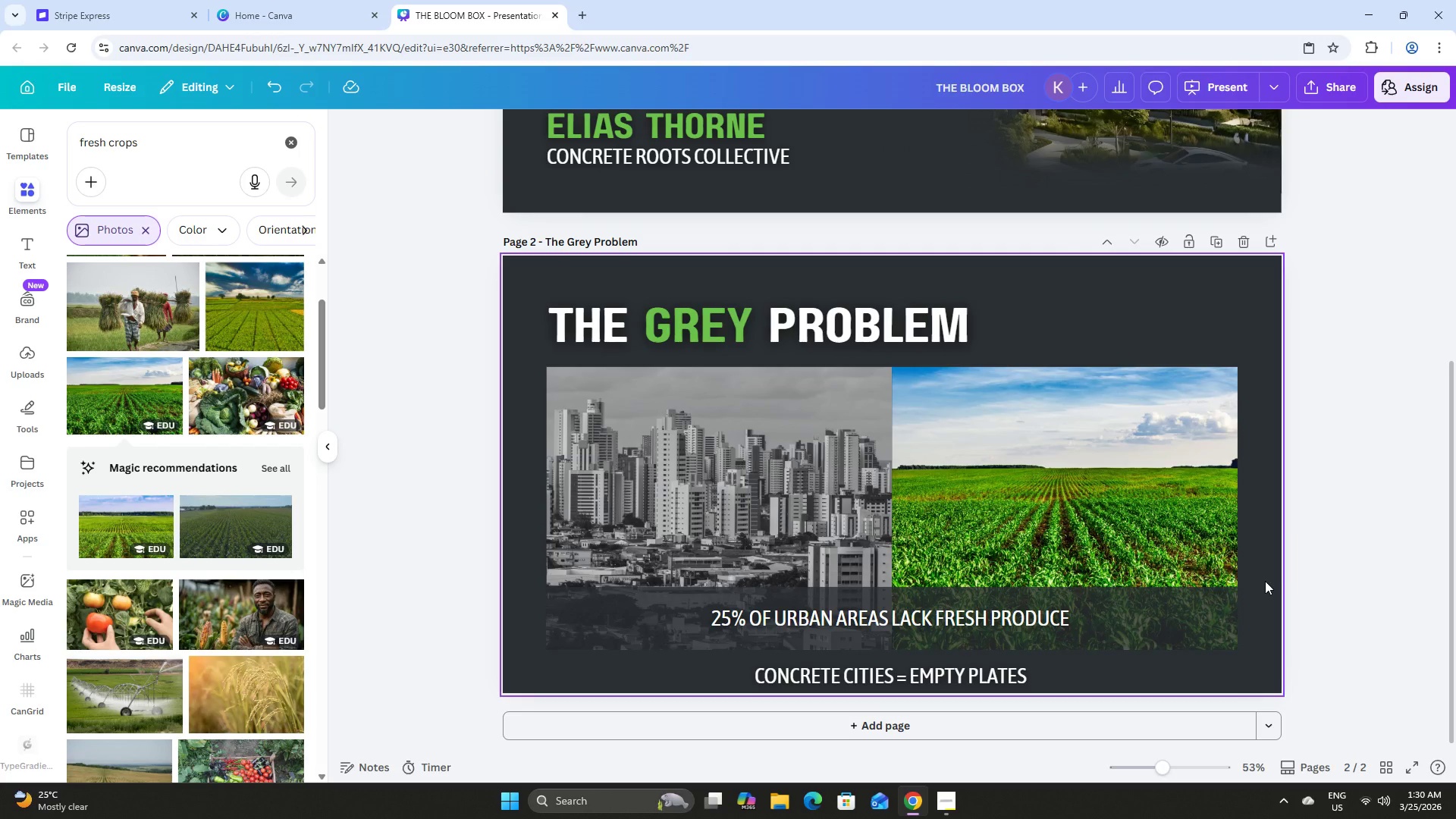 
left_click([901, 622])
 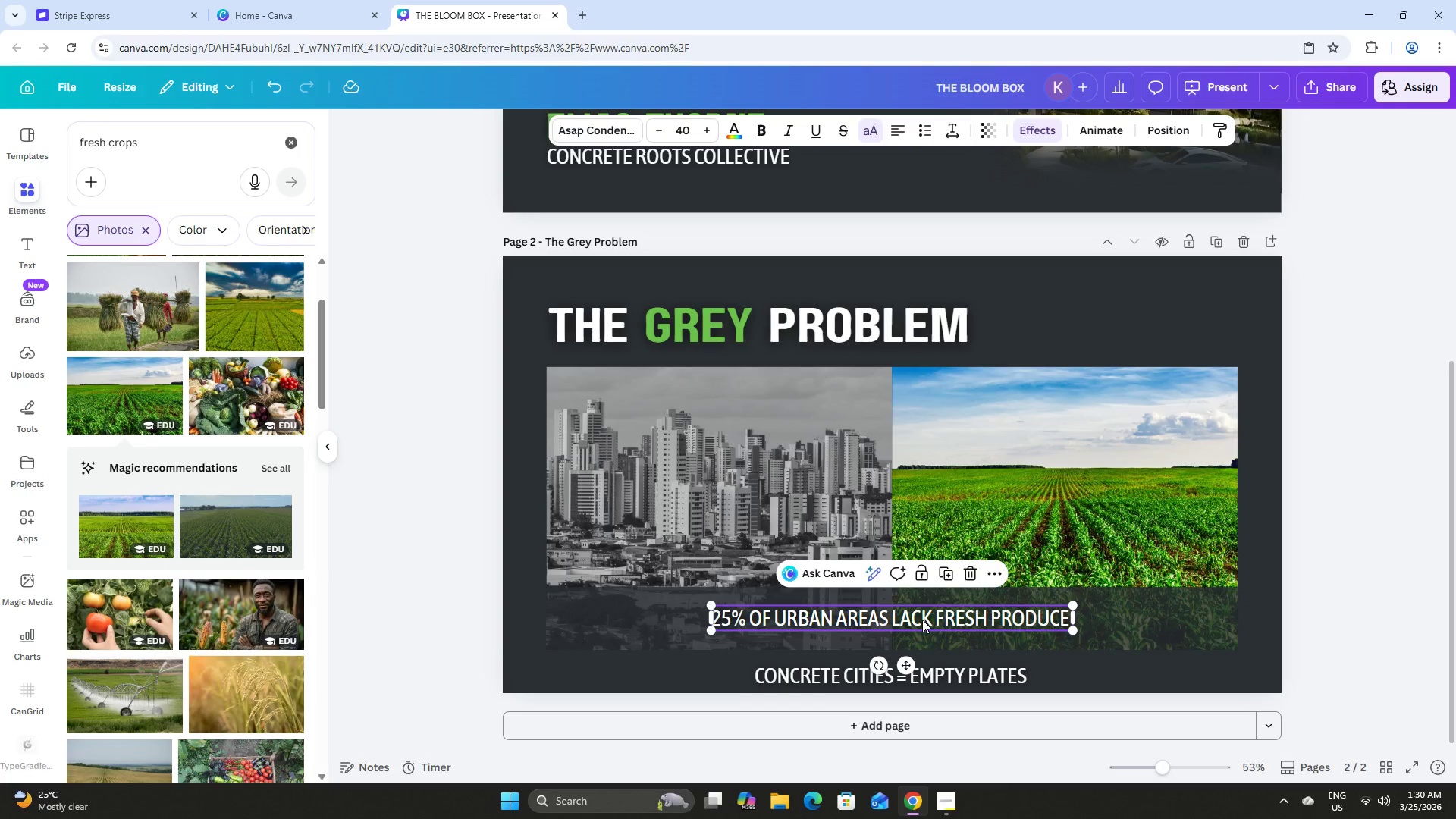 
left_click([922, 620])
 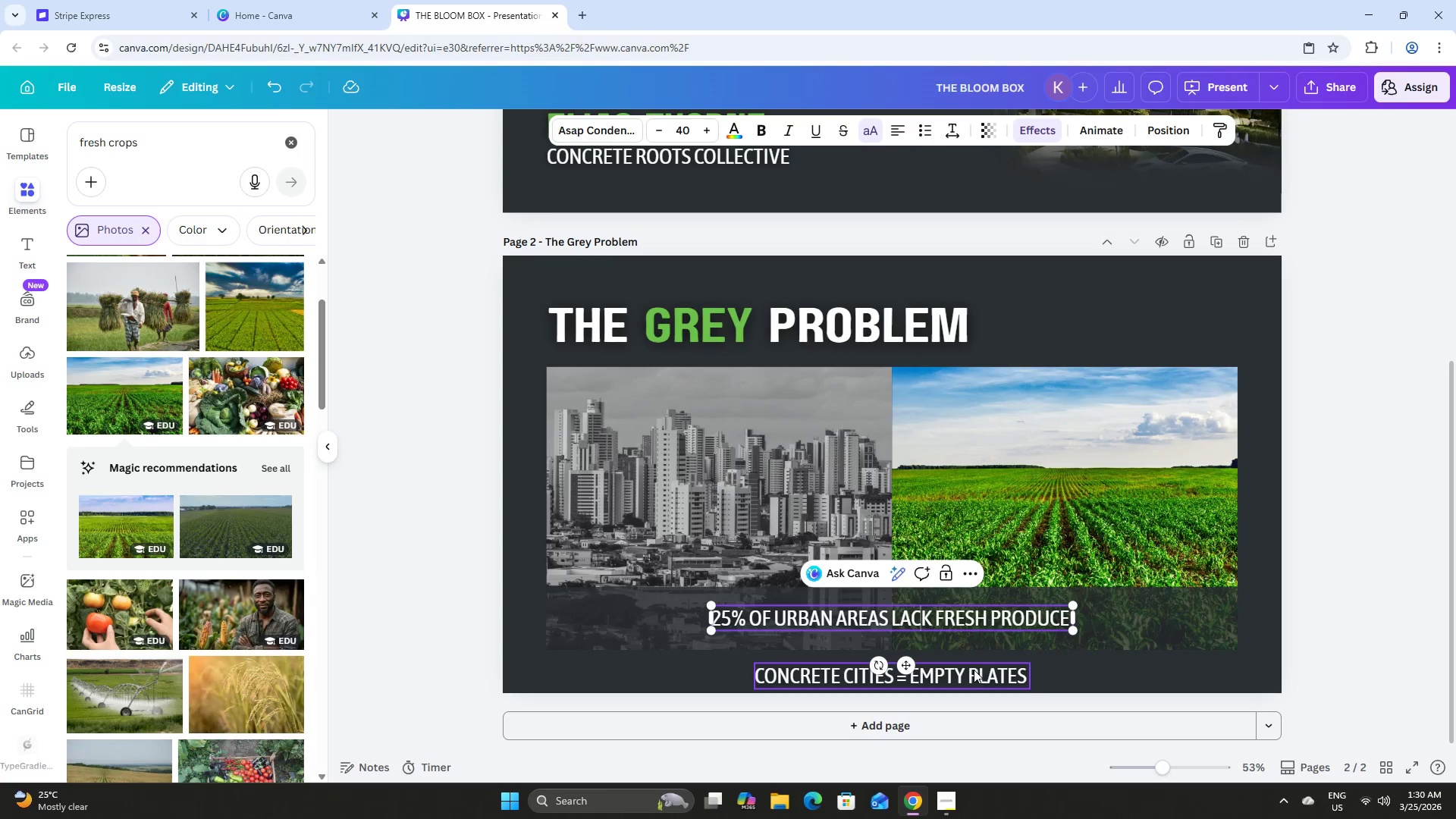 
left_click([974, 670])
 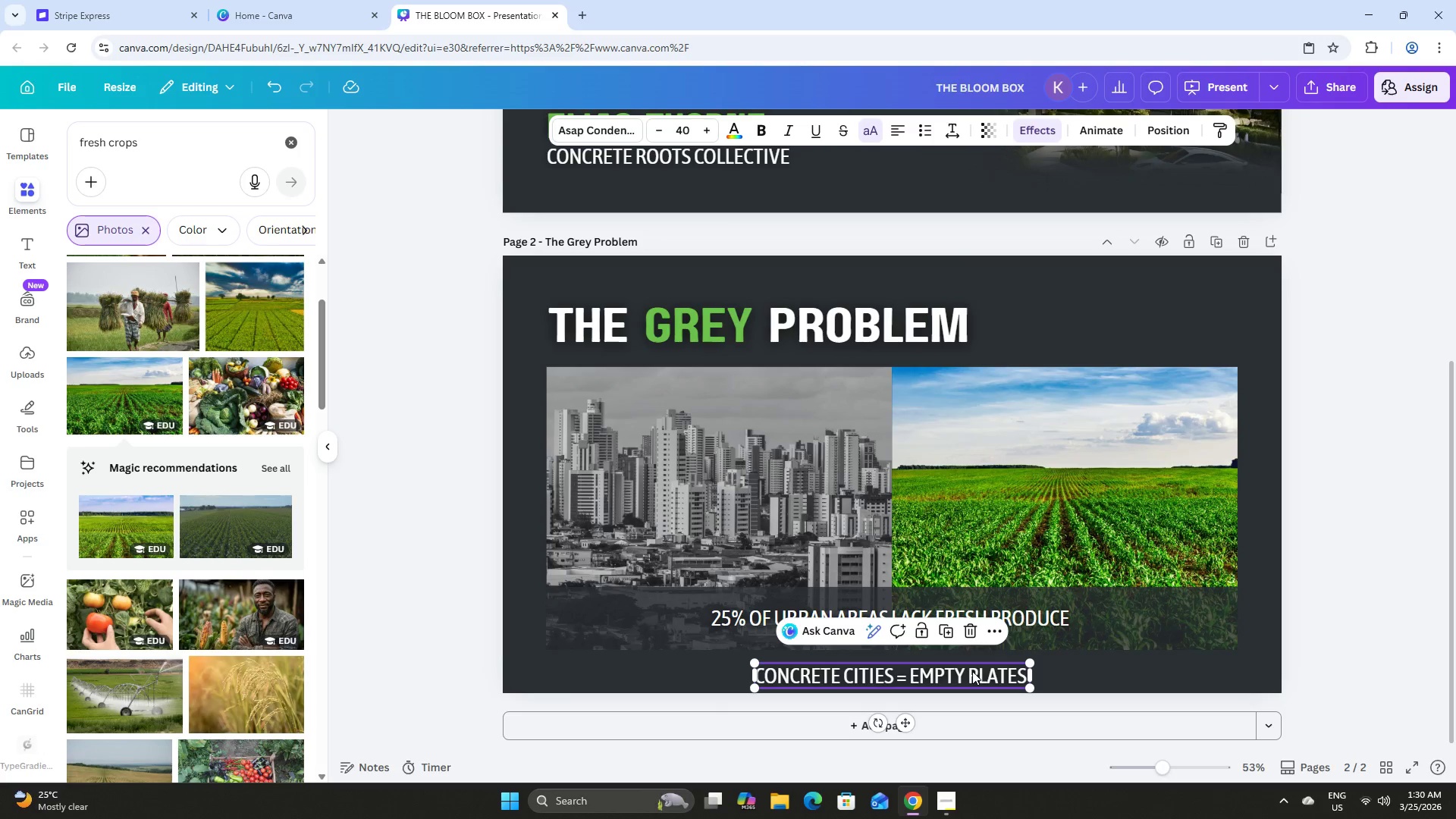 
left_click_drag(start_coordinate=[971, 671], to_coordinate=[970, 648])
 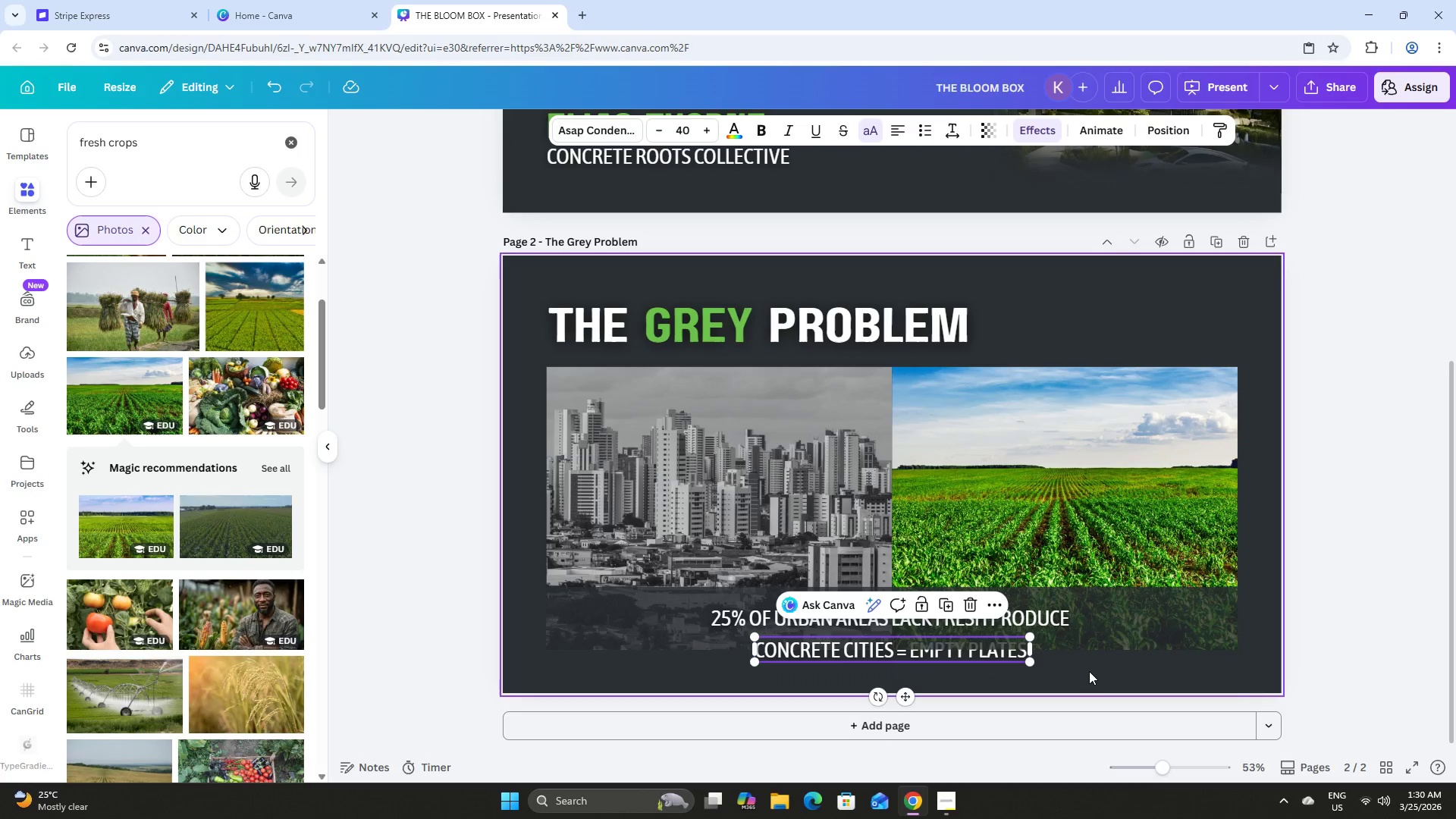 
left_click([1094, 670])
 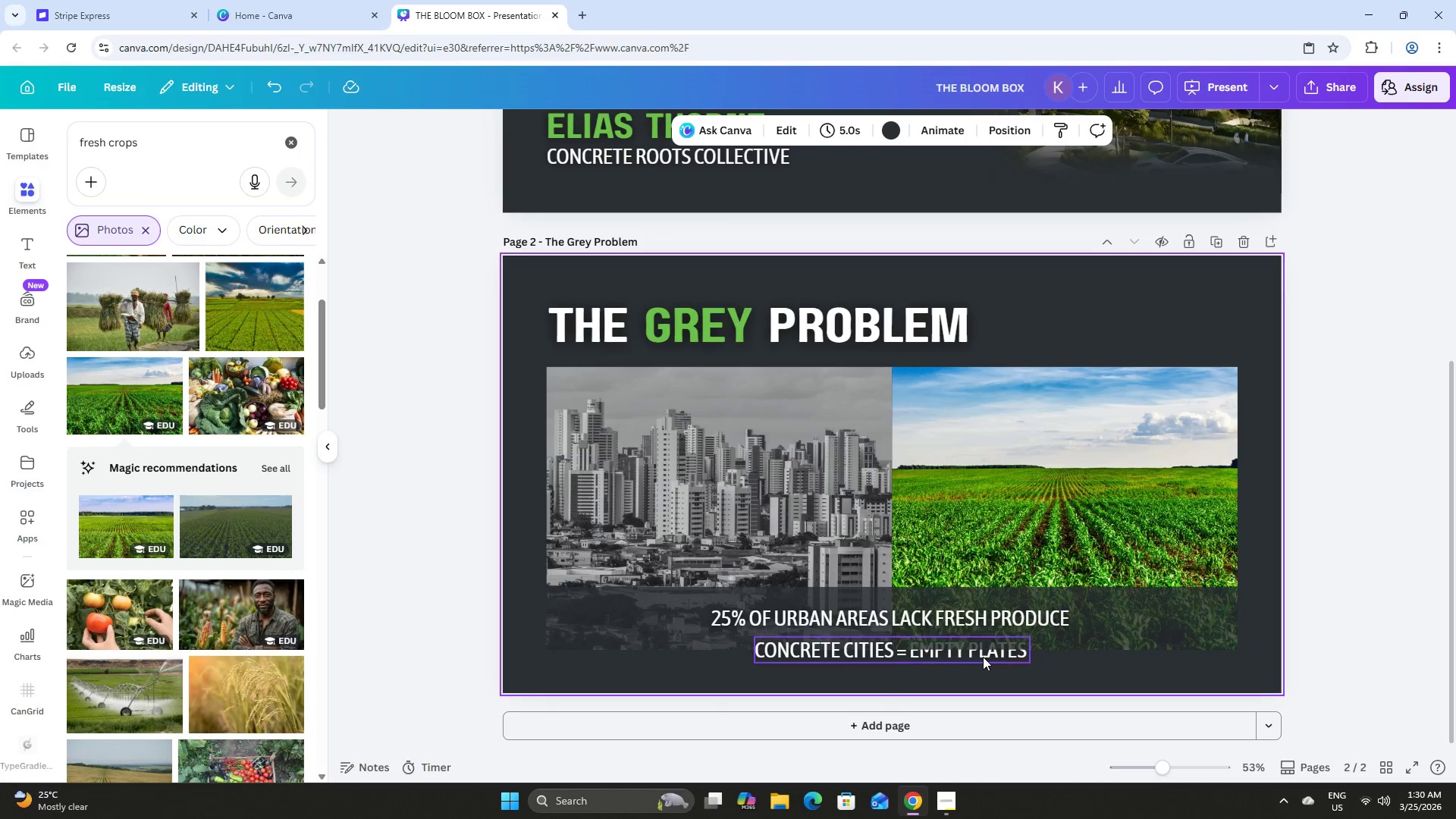 
left_click([983, 657])
 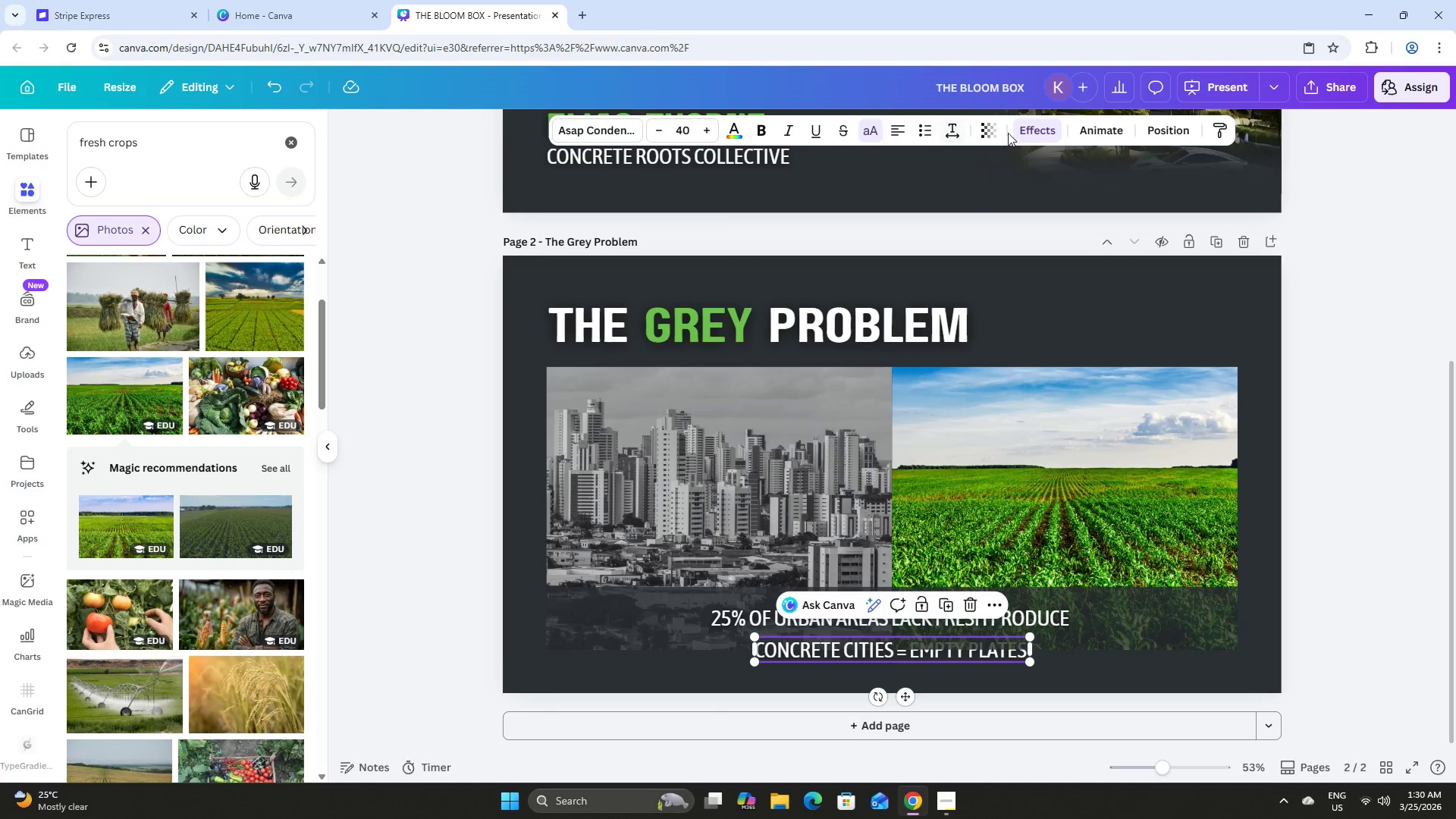 
left_click([1177, 126])
 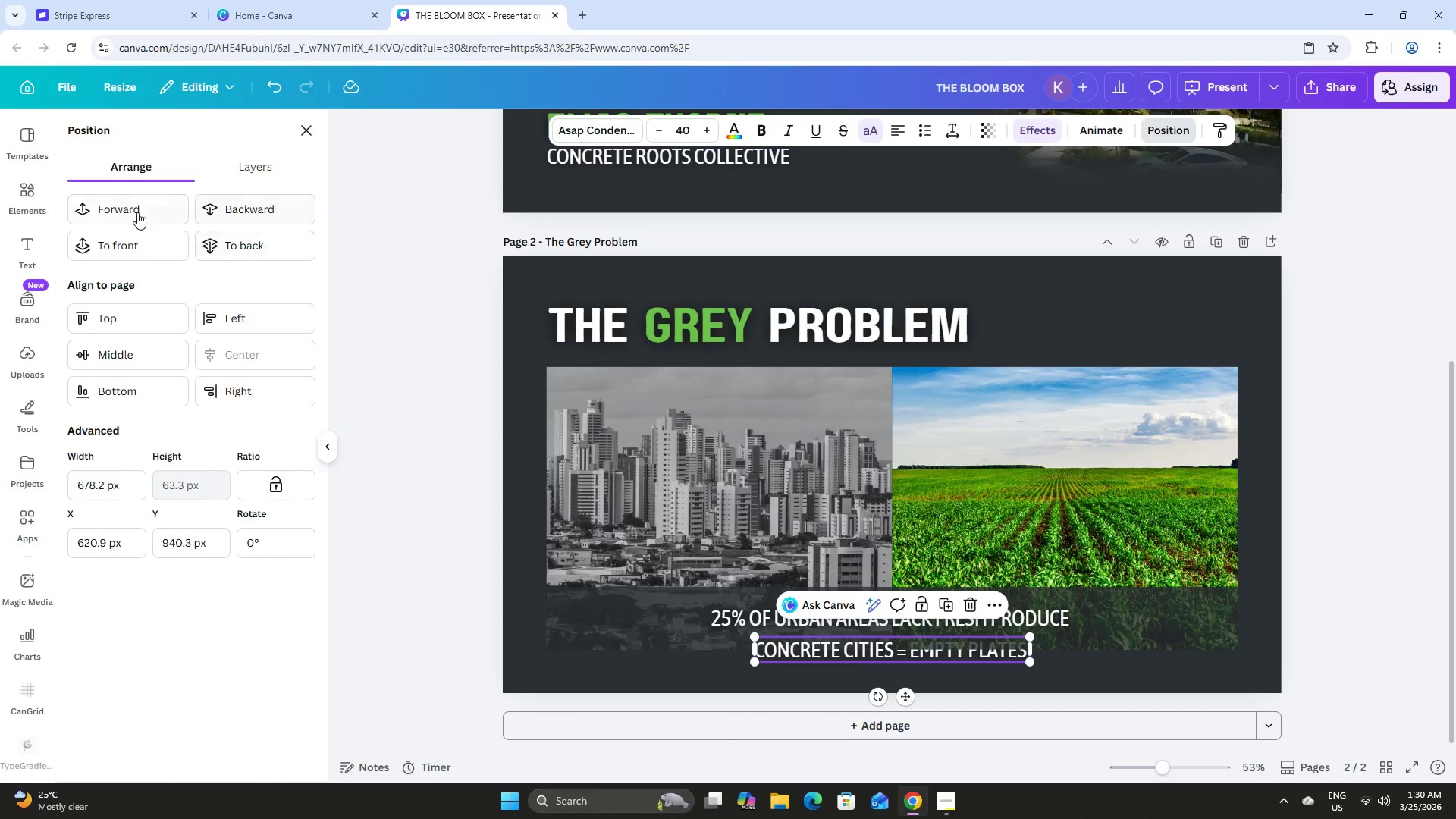 
double_click([131, 211])
 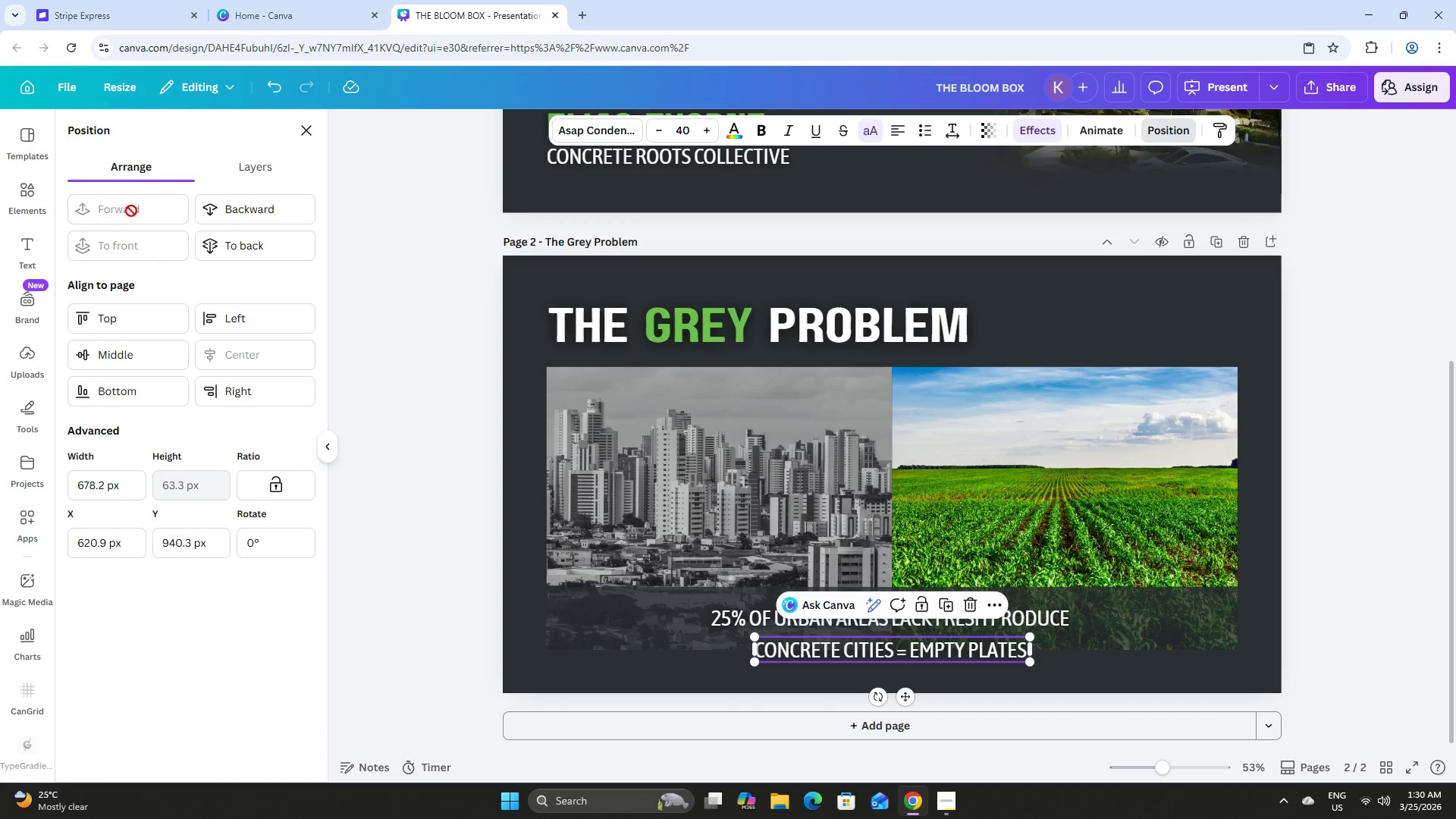 
triple_click([131, 211])
 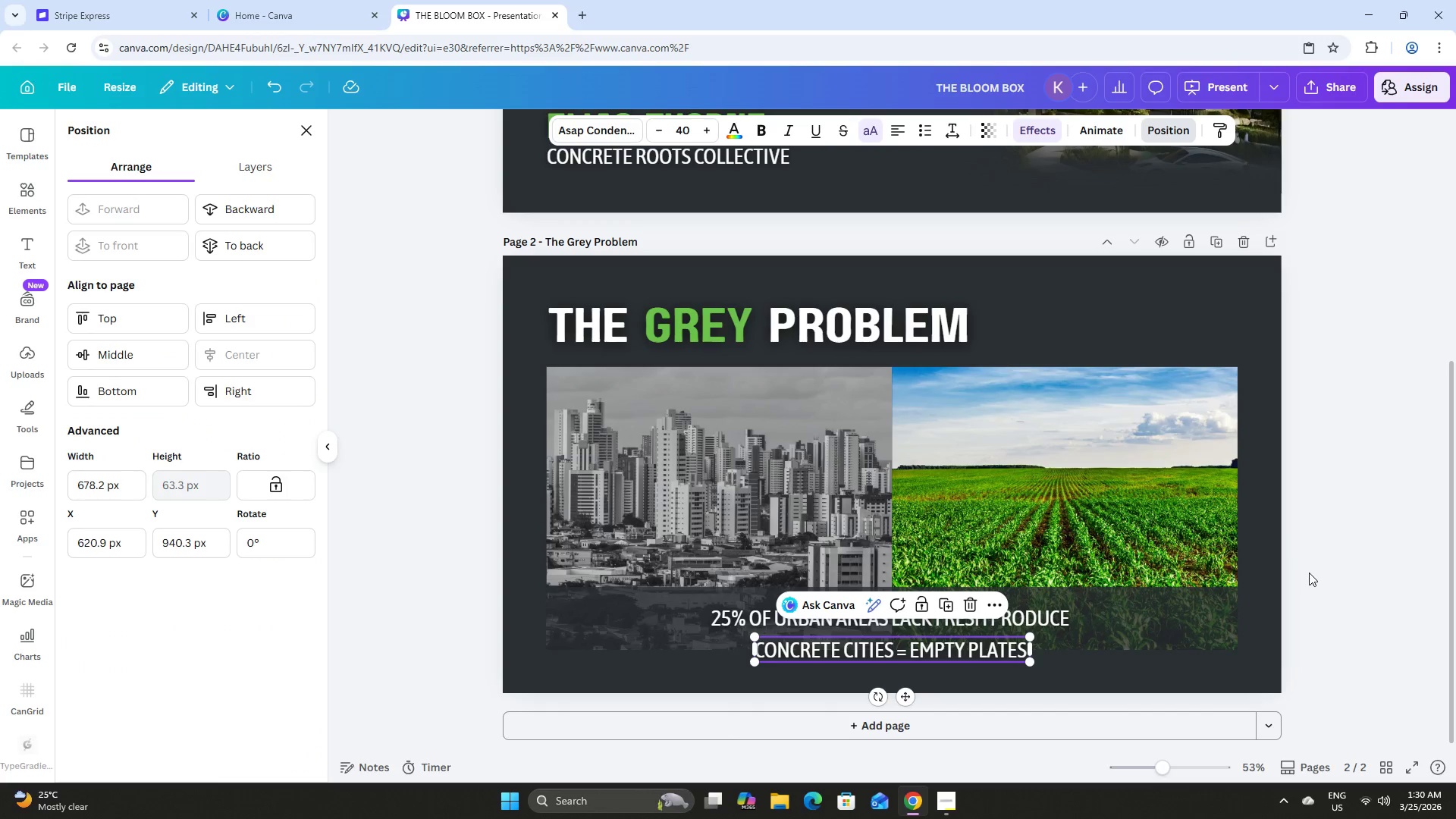 
left_click([1334, 570])
 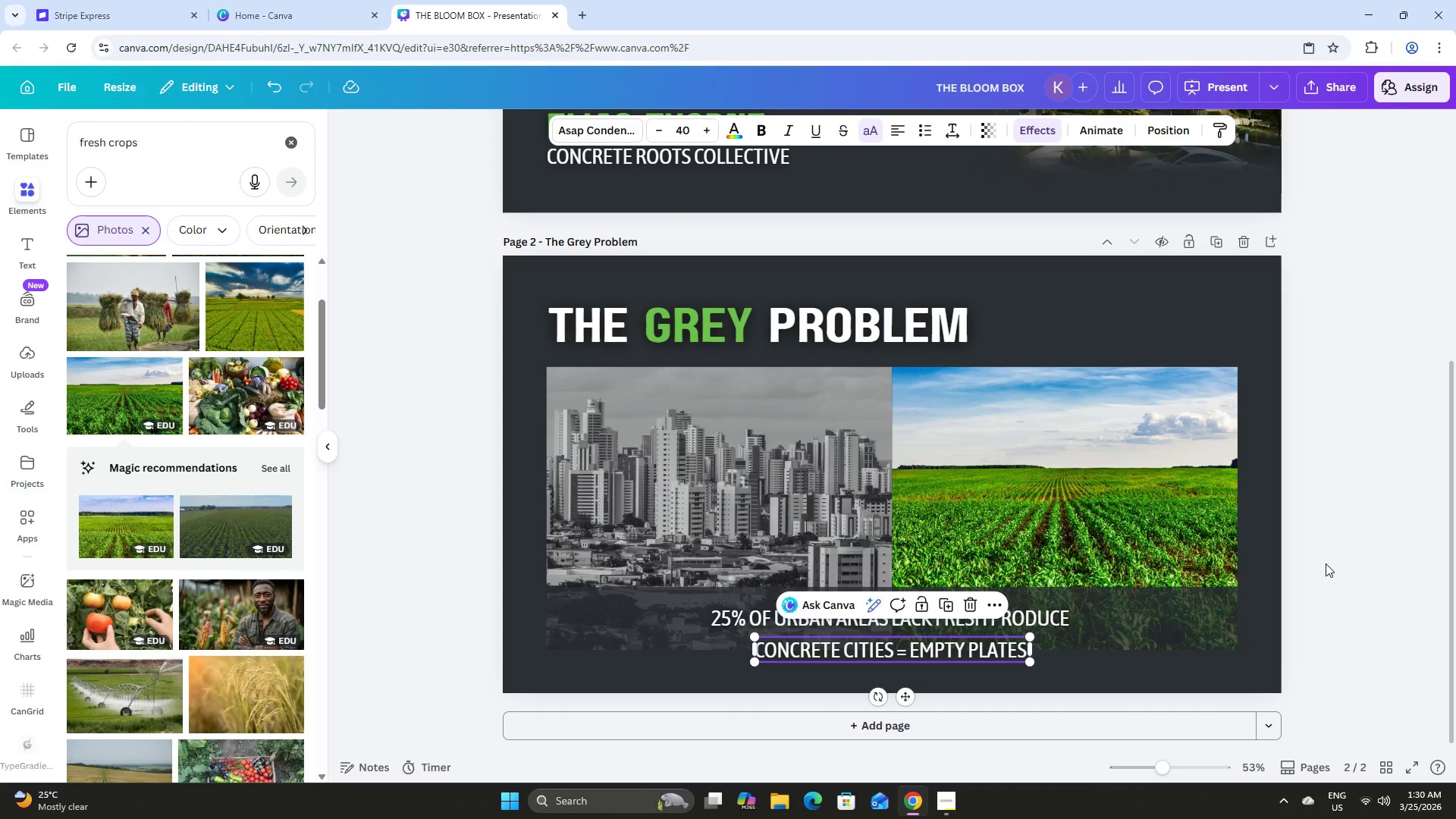 
left_click([1330, 562])
 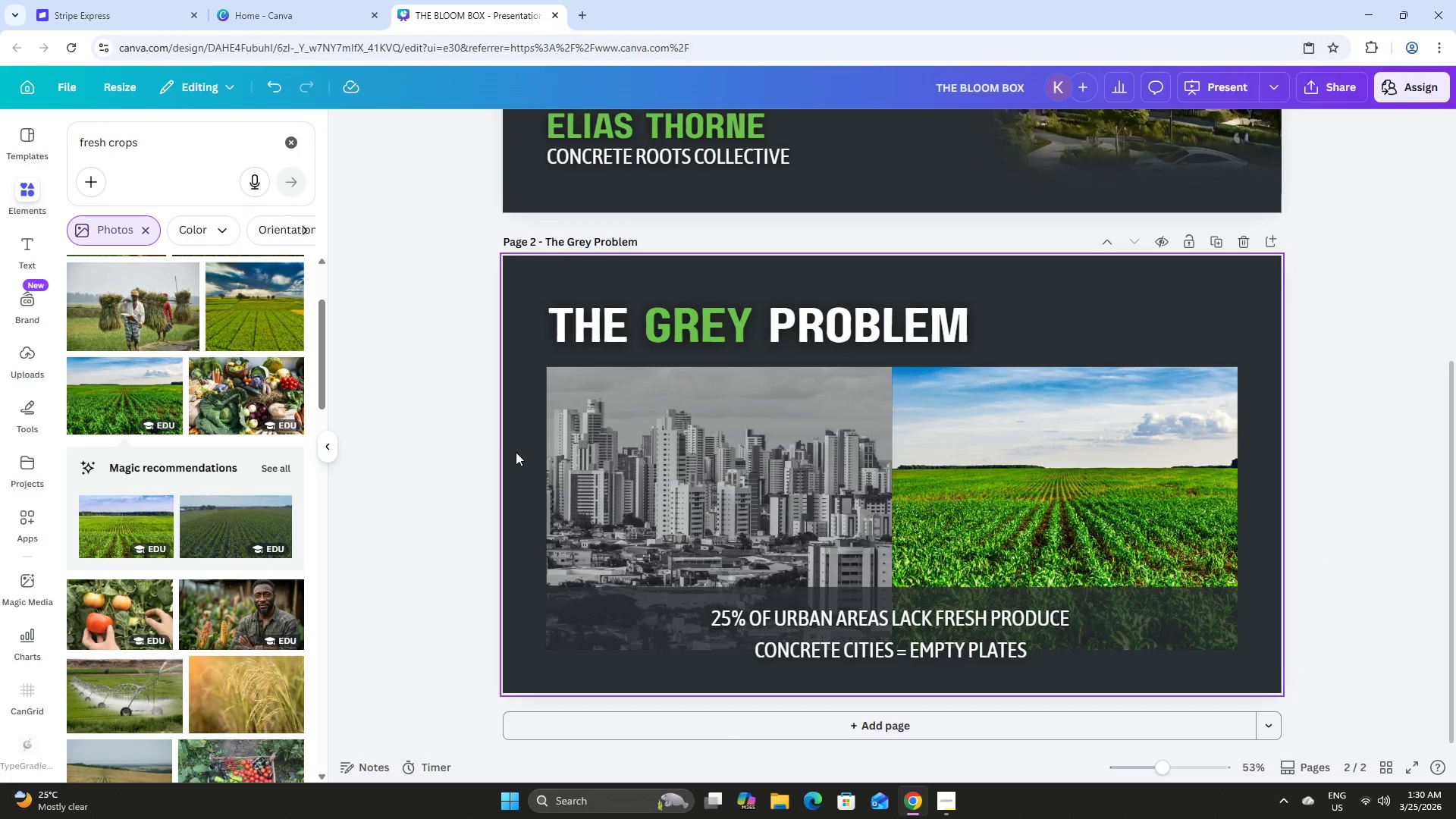 
left_click_drag(start_coordinate=[528, 450], to_coordinate=[1234, 594])
 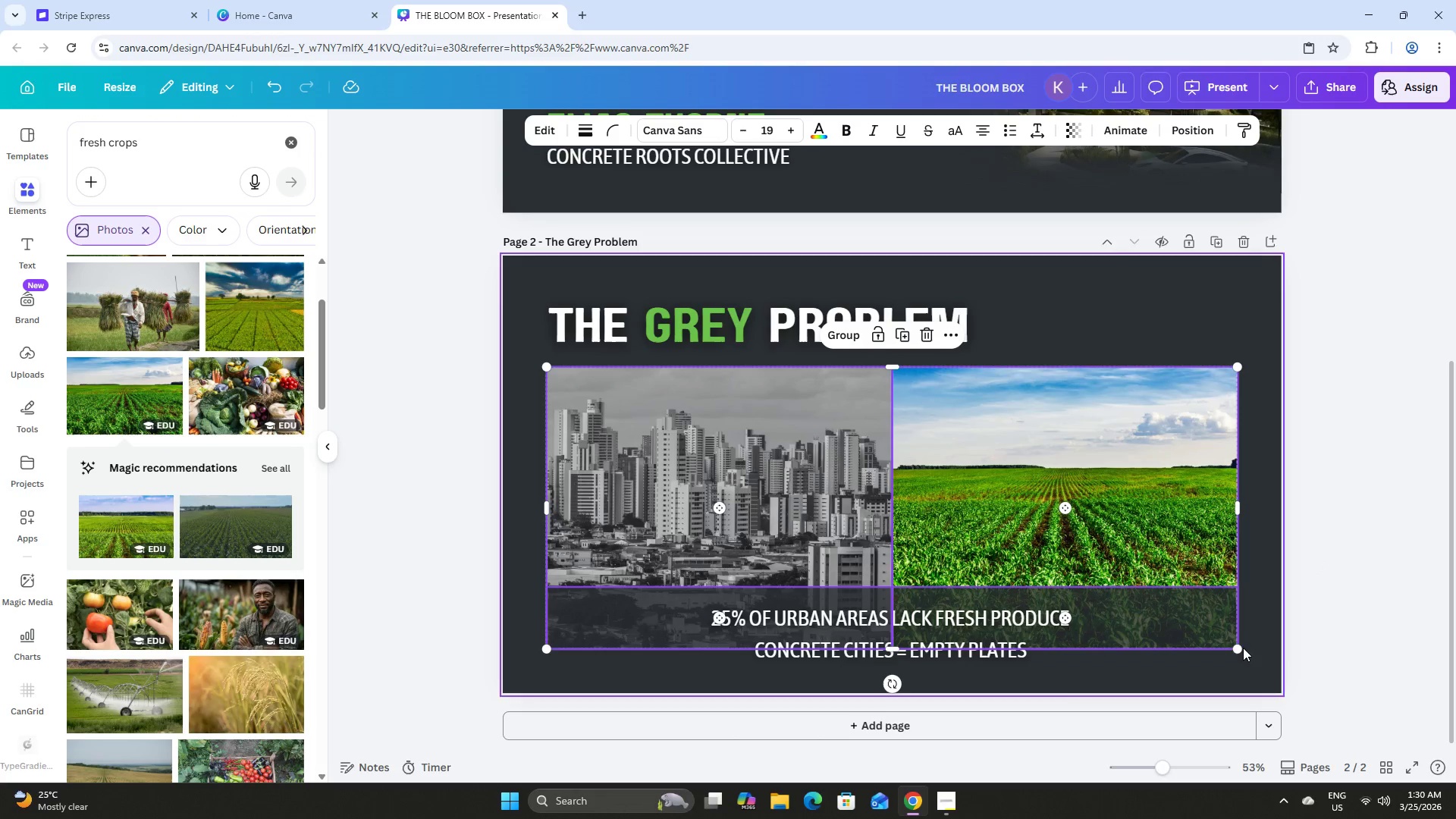 
left_click_drag(start_coordinate=[1238, 648], to_coordinate=[1167, 597])
 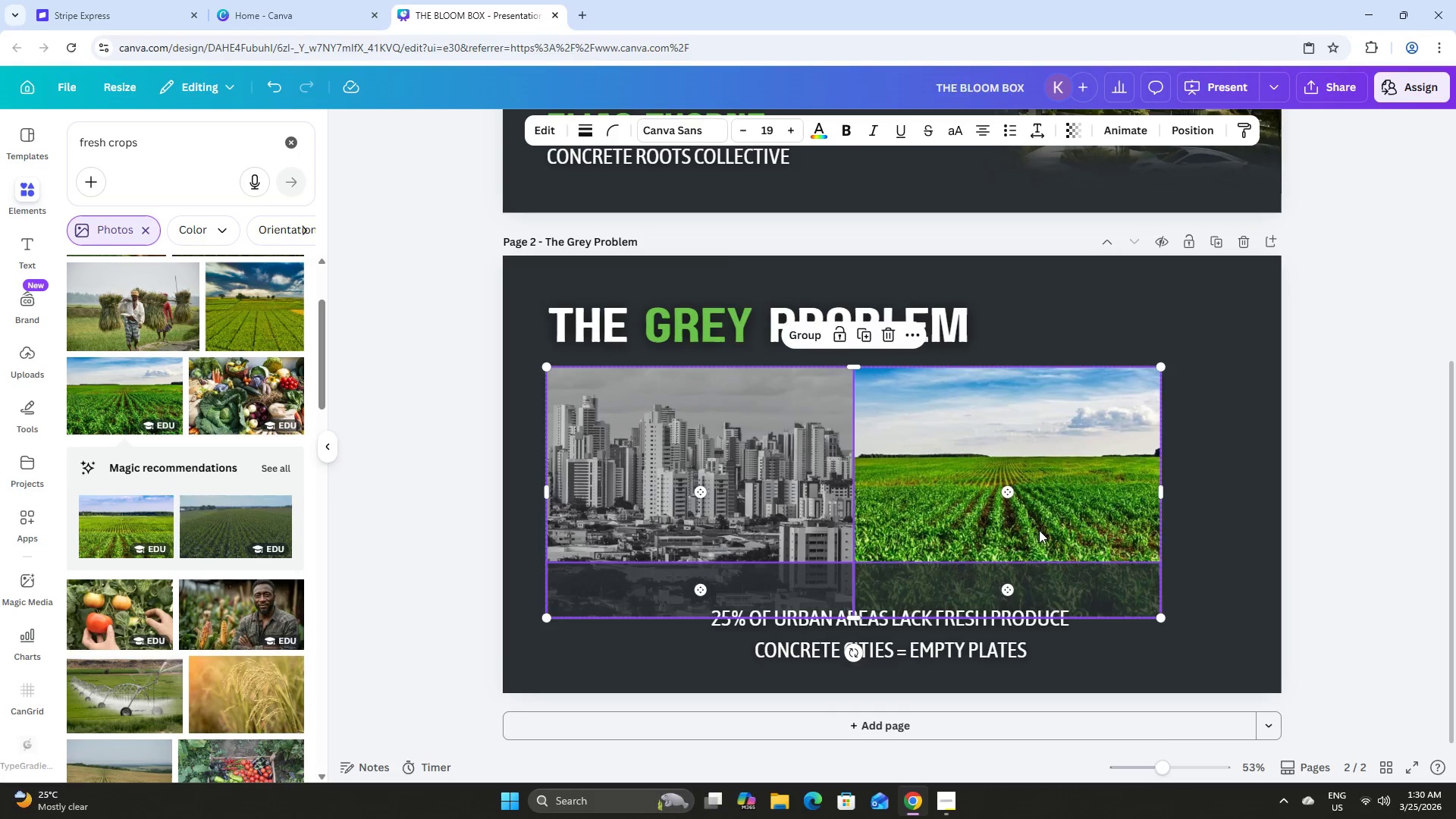 
left_click_drag(start_coordinate=[1039, 530], to_coordinate=[1076, 527])
 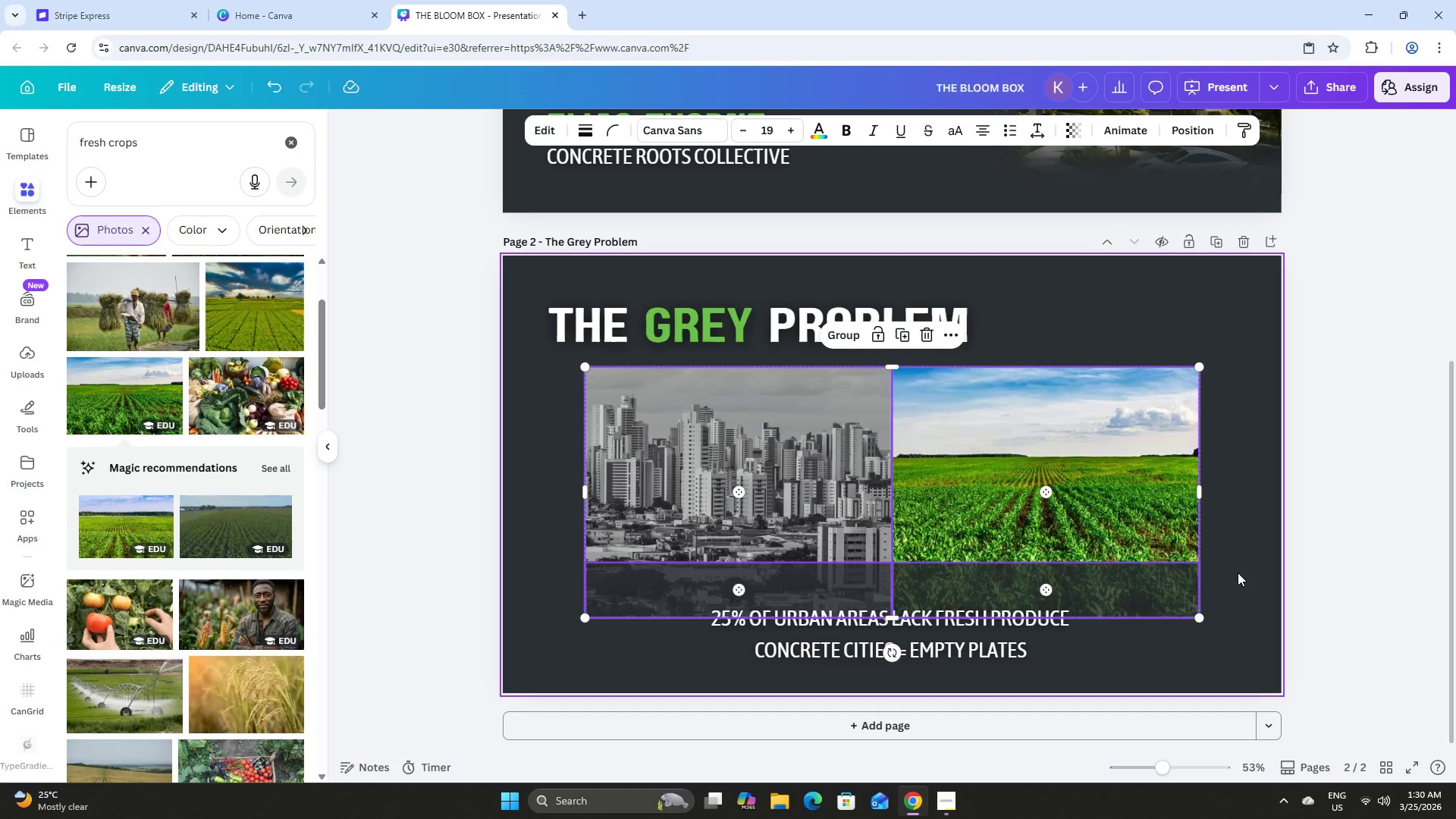 
left_click([1238, 573])
 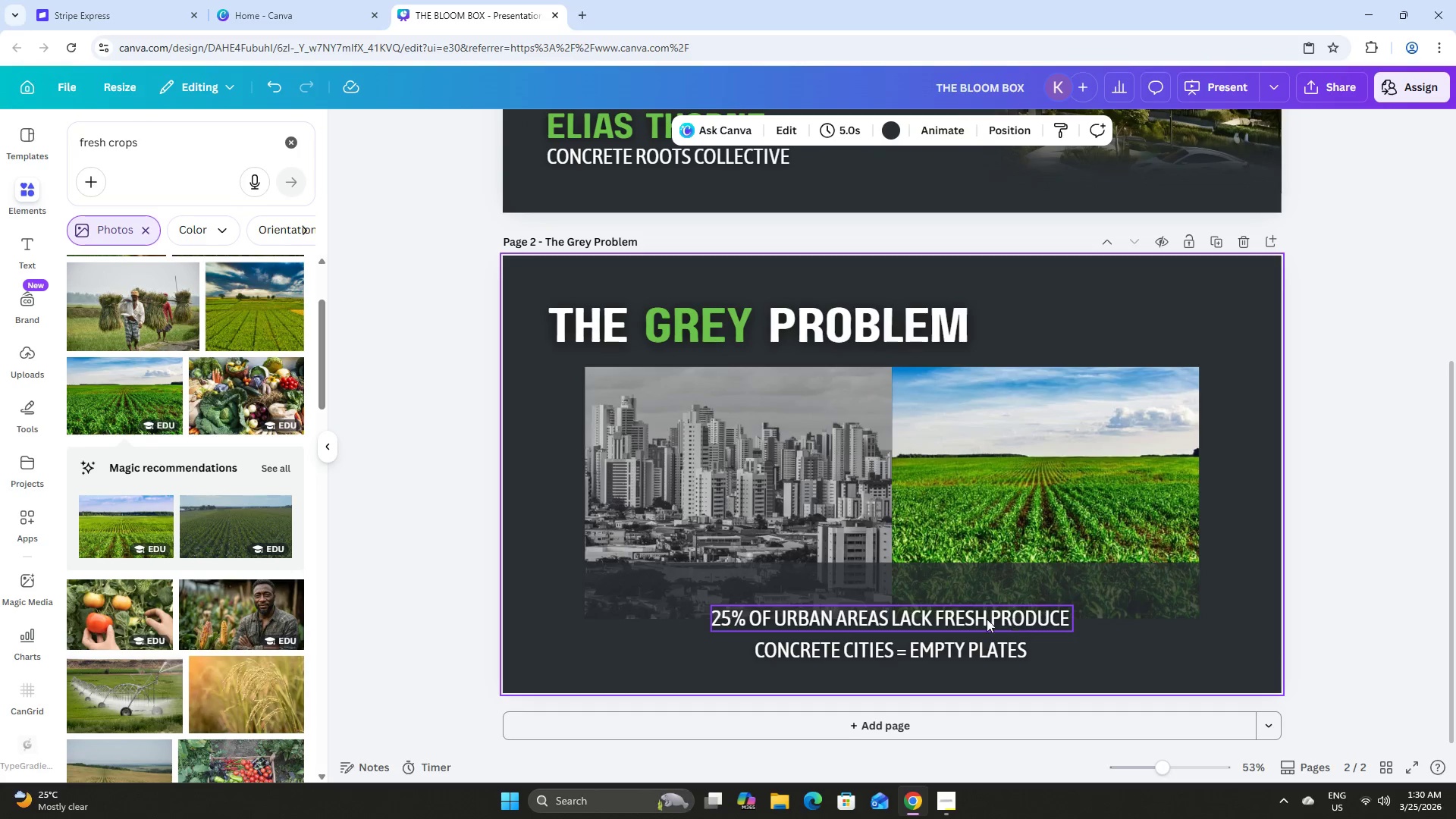 
left_click([978, 619])
 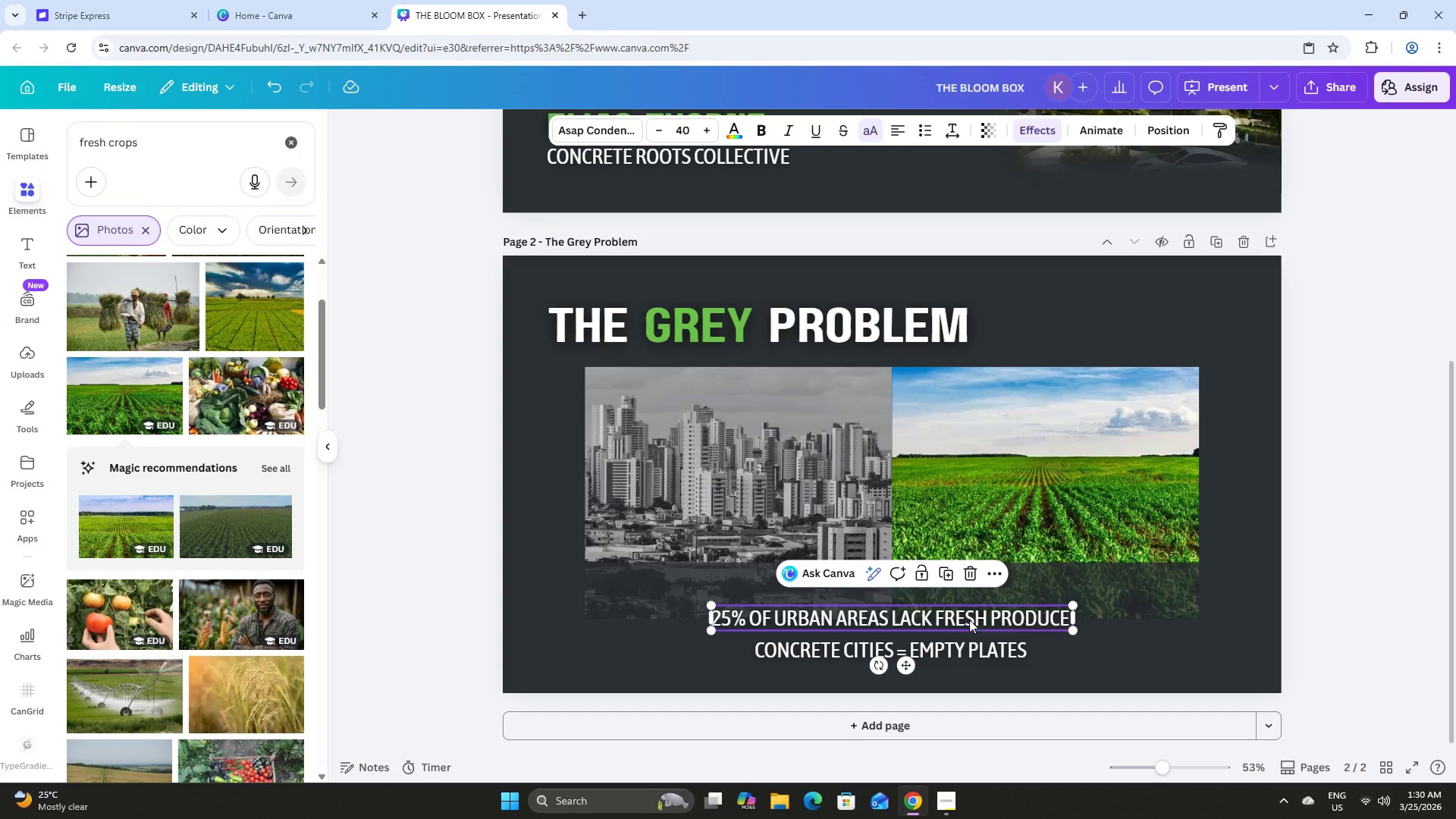 
left_click_drag(start_coordinate=[969, 620], to_coordinate=[971, 594])
 